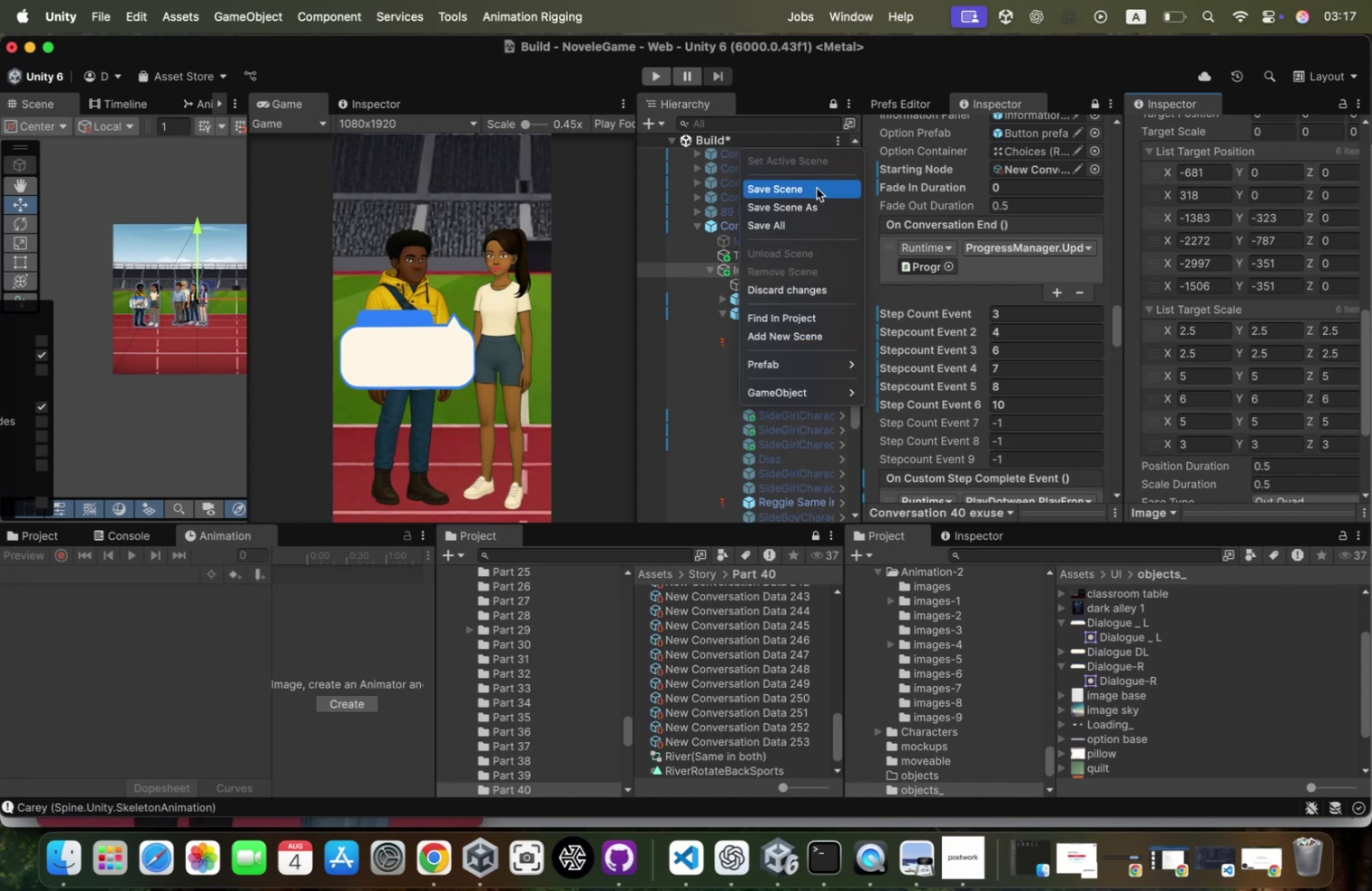 
left_click([816, 188])
 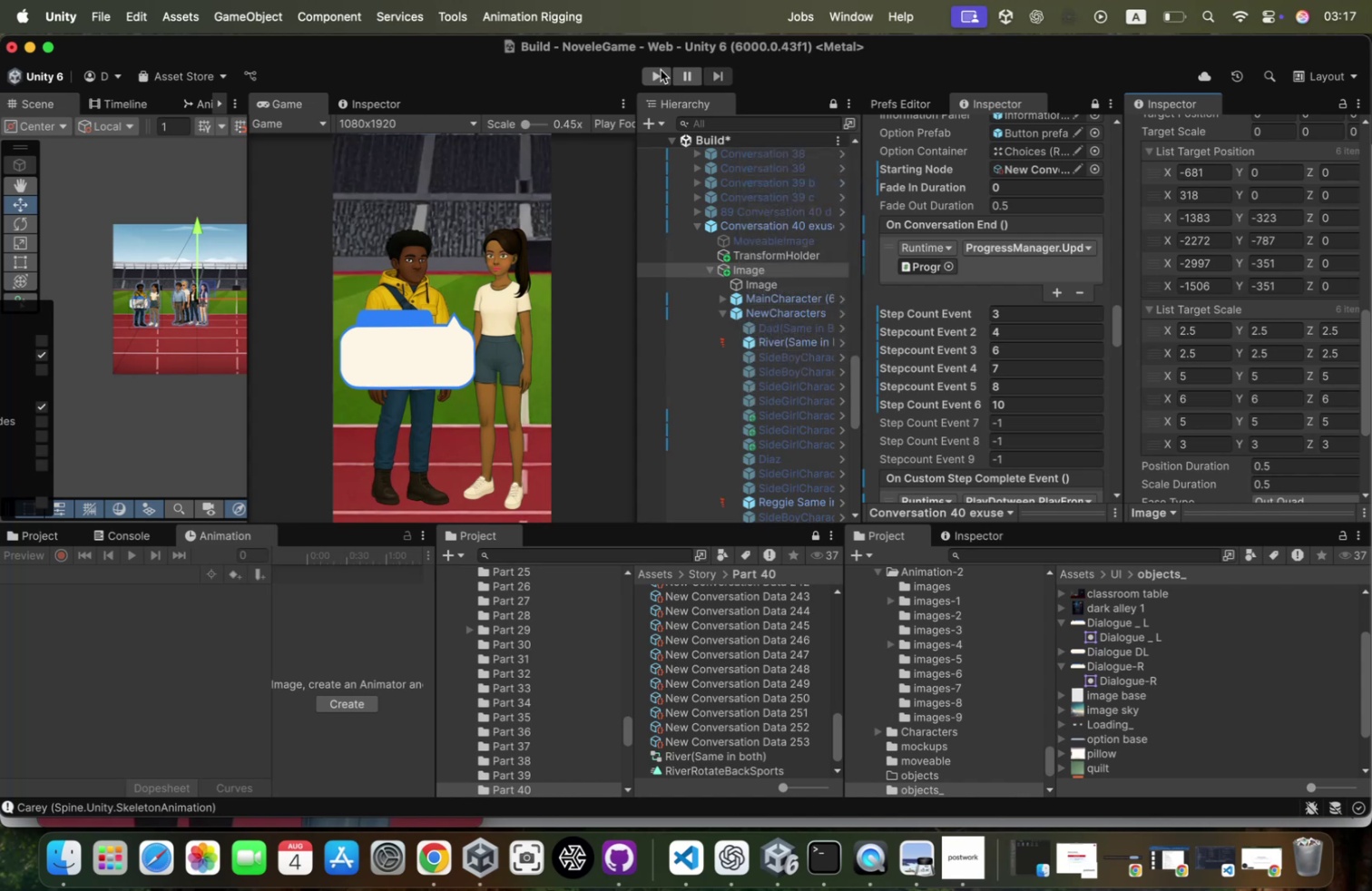 
left_click([658, 70])
 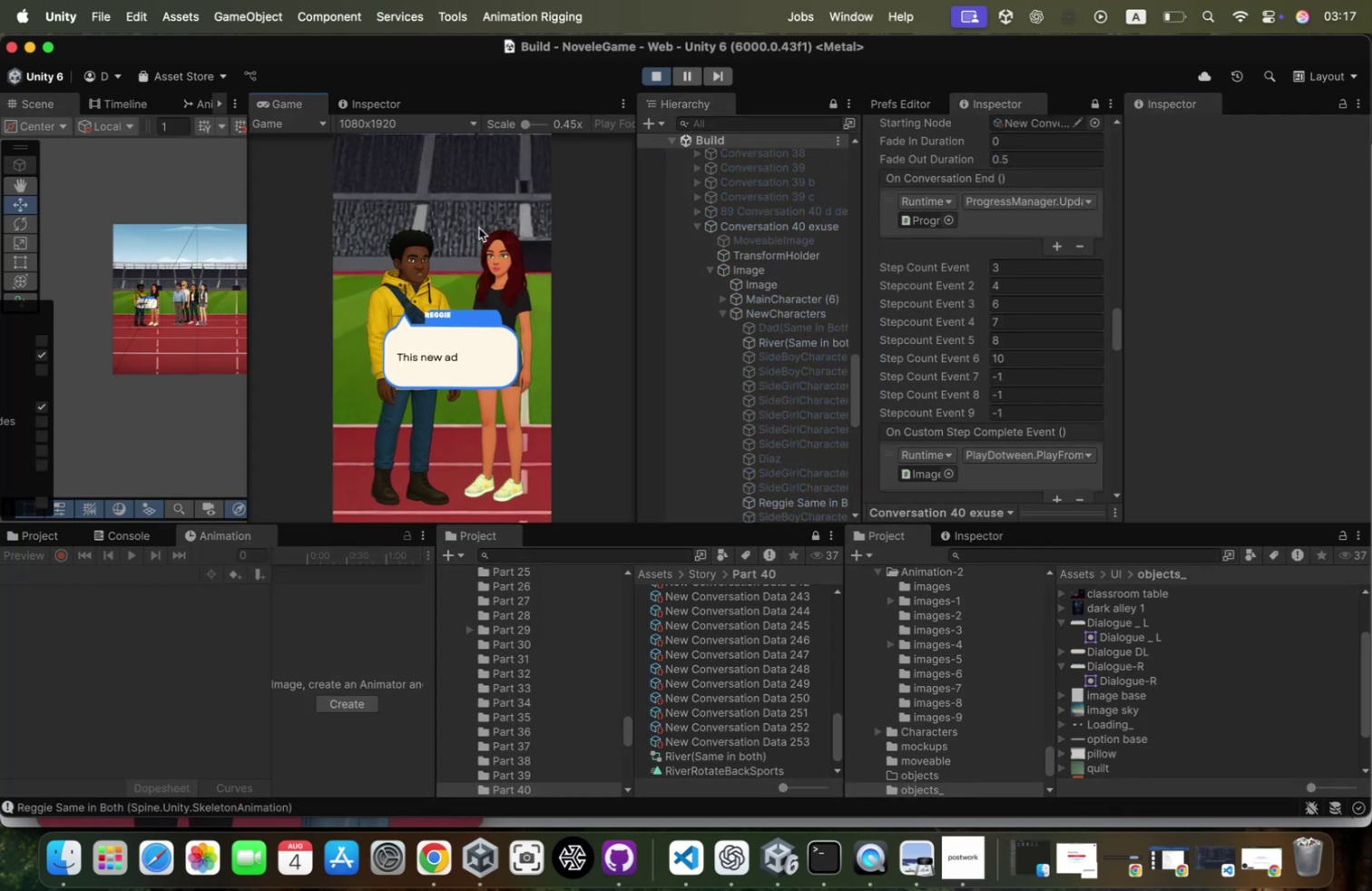 
wait(8.16)
 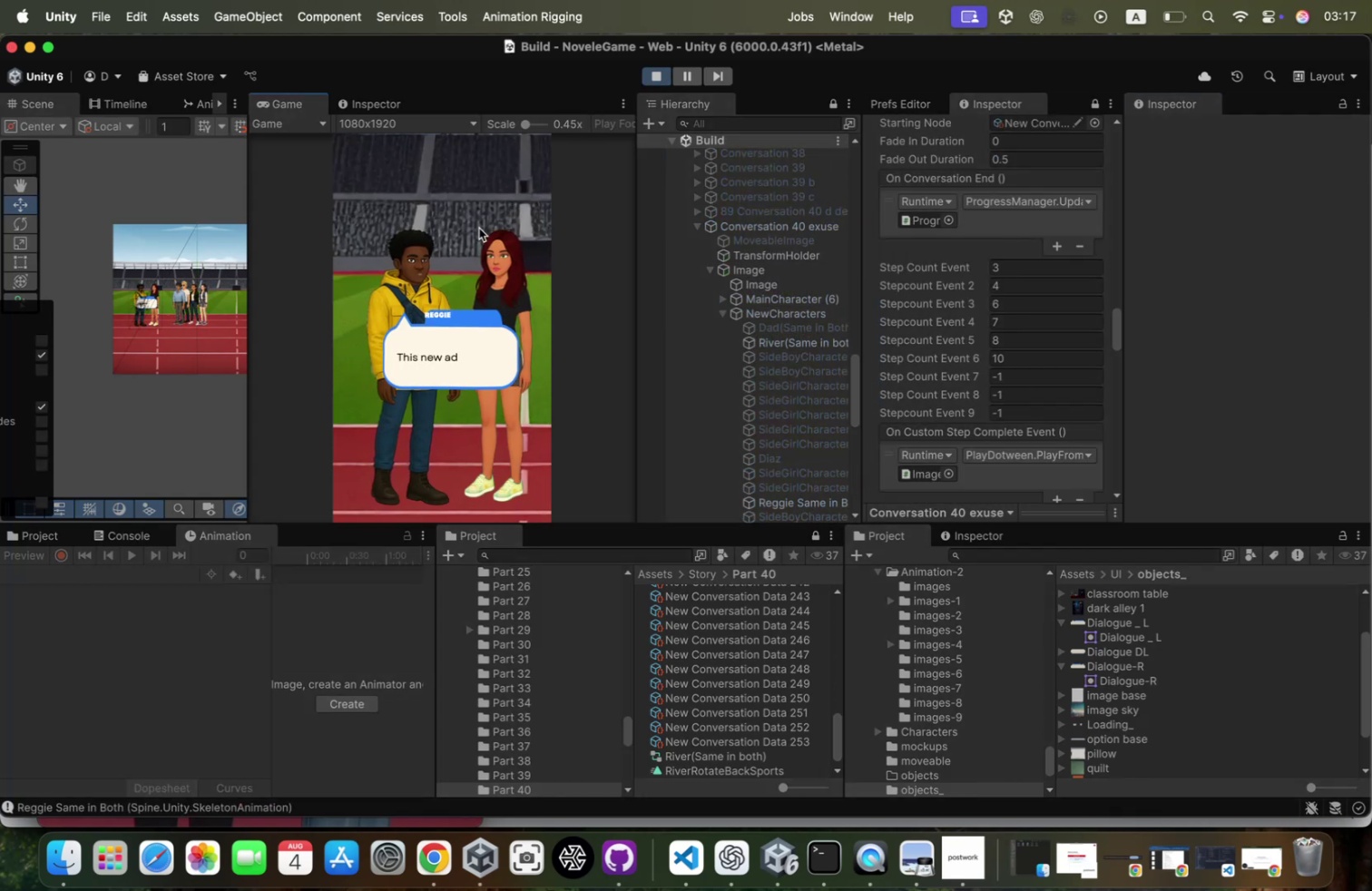 
left_click([475, 228])
 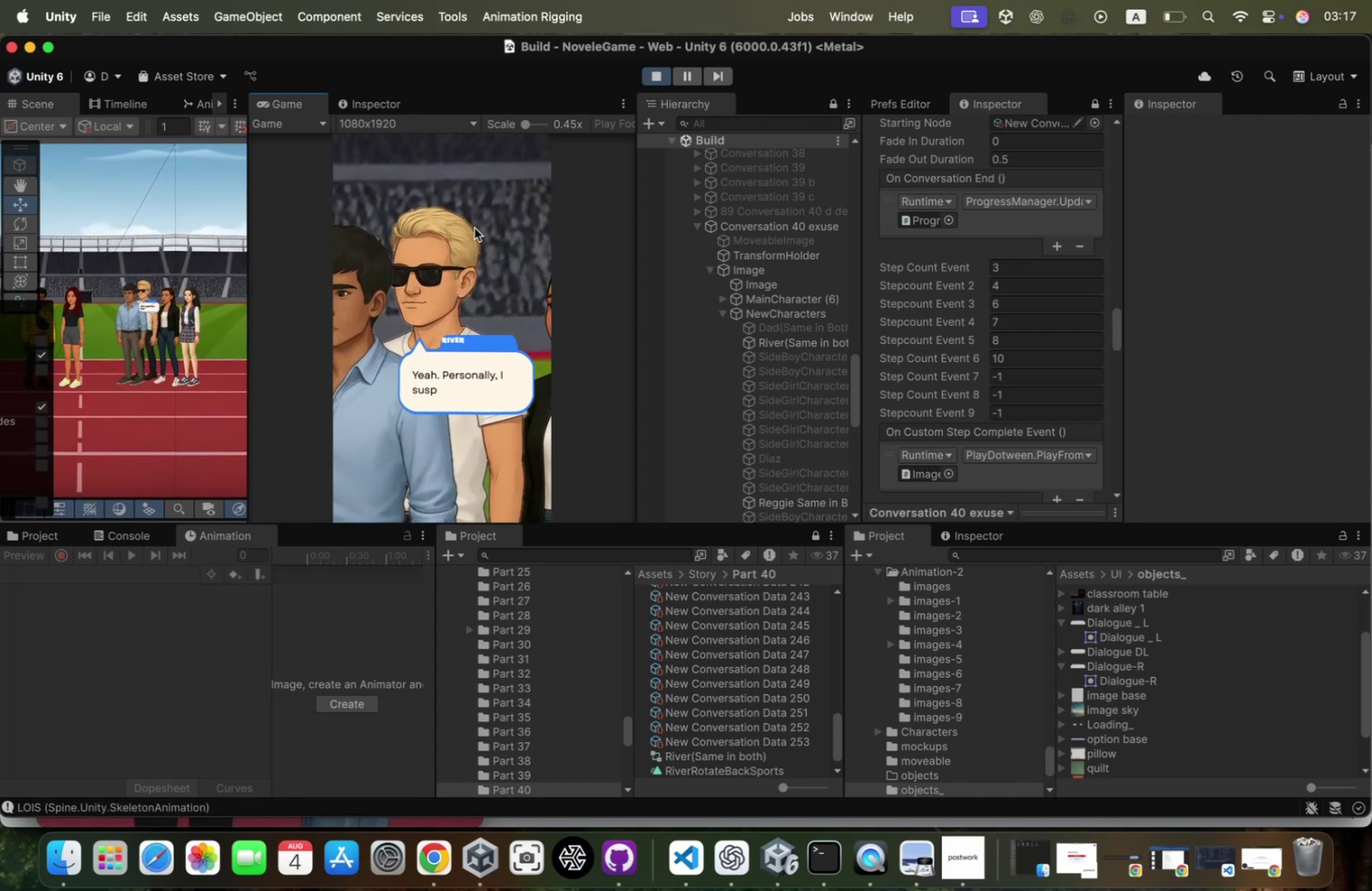 
left_click([475, 227])
 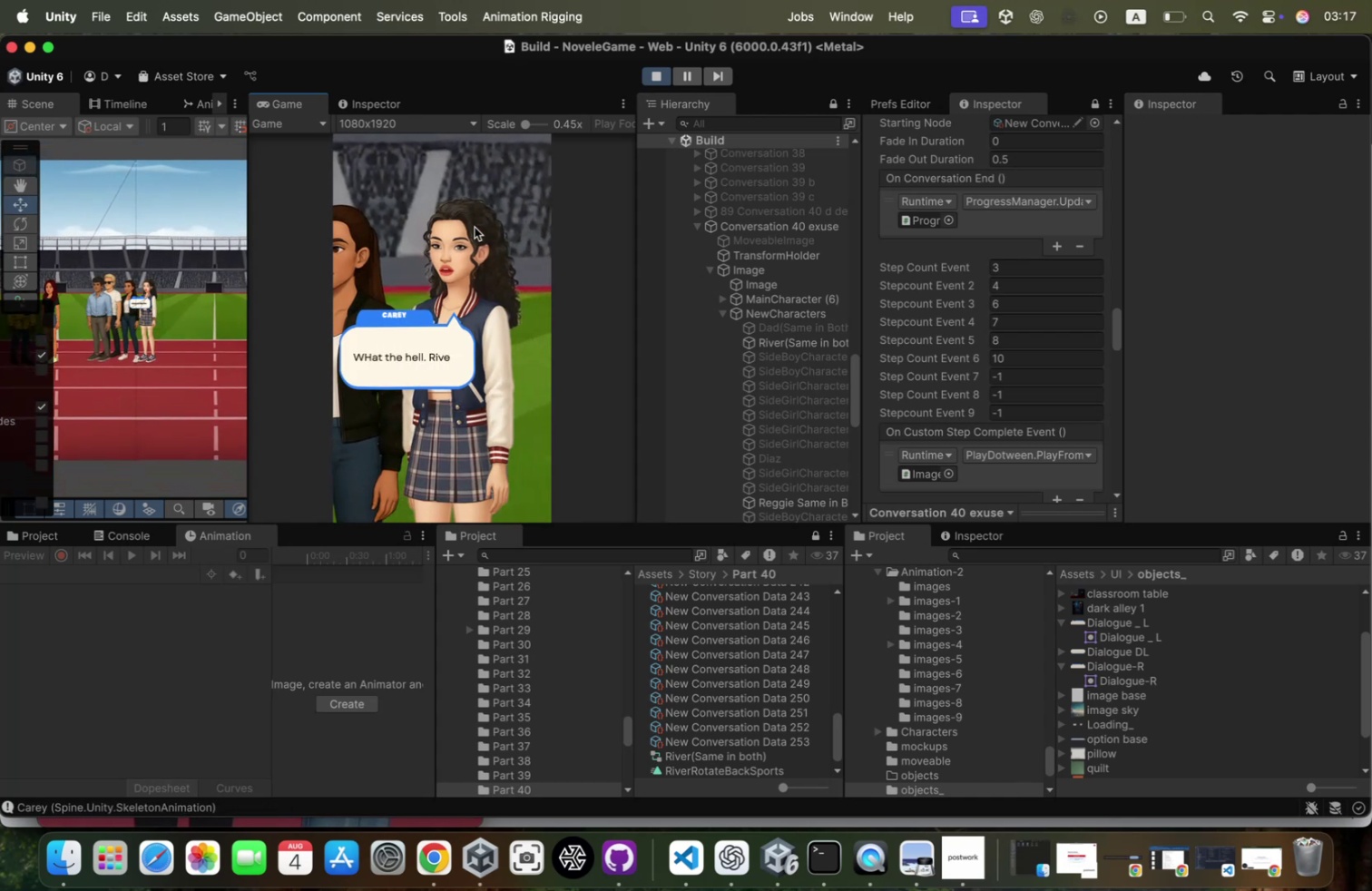 
left_click([475, 227])
 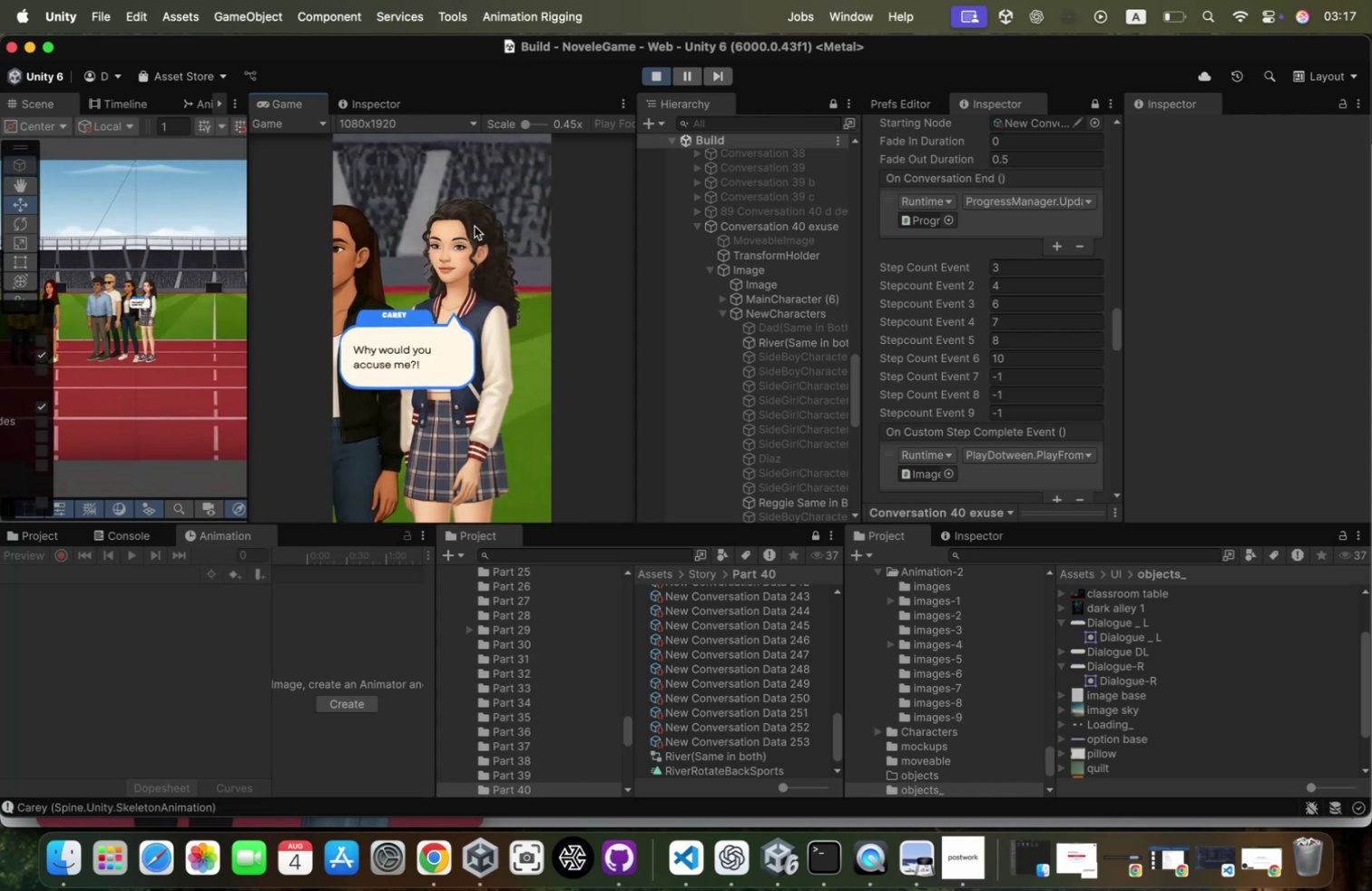 
left_click([475, 226])
 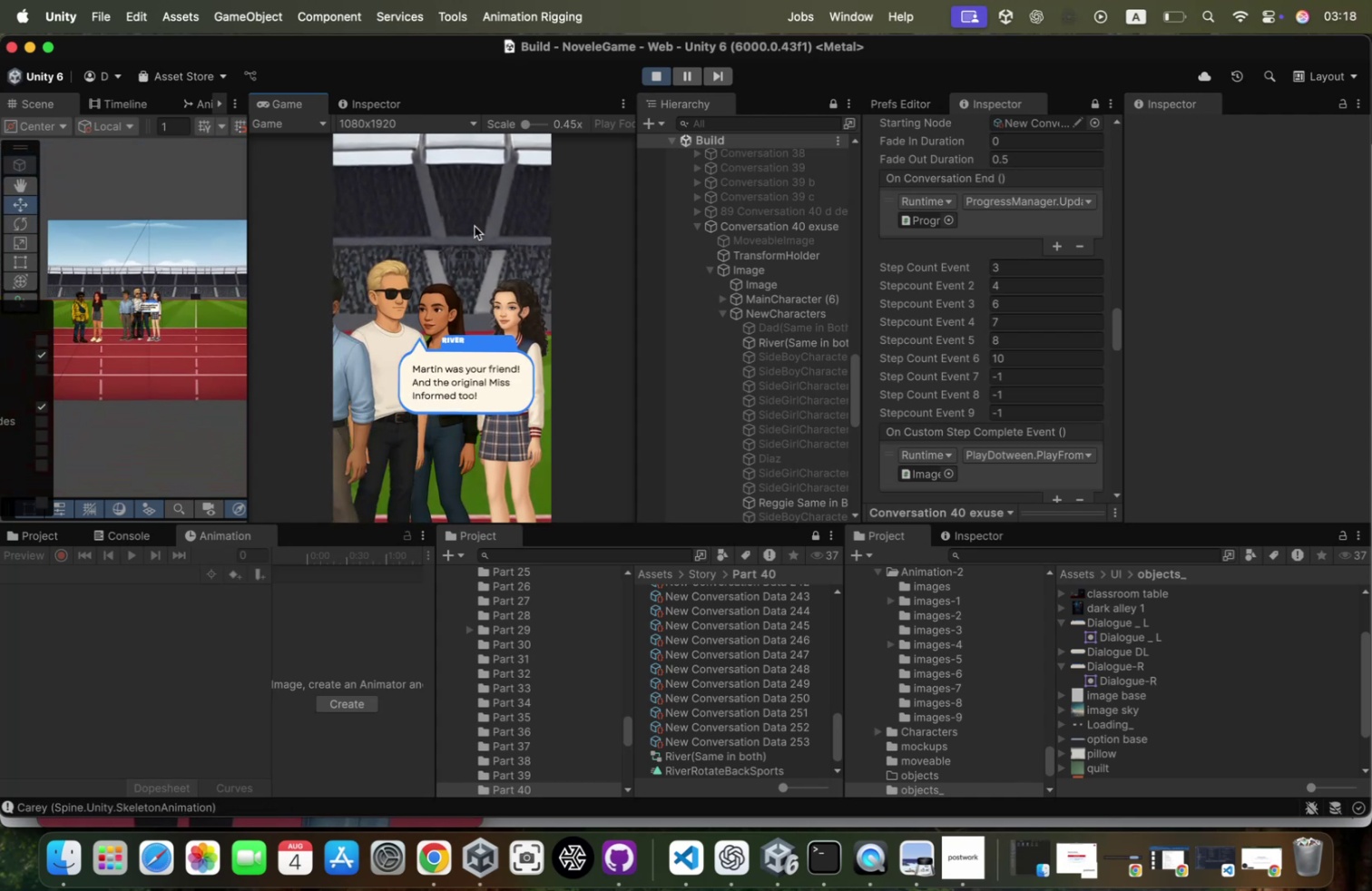 
left_click([475, 226])
 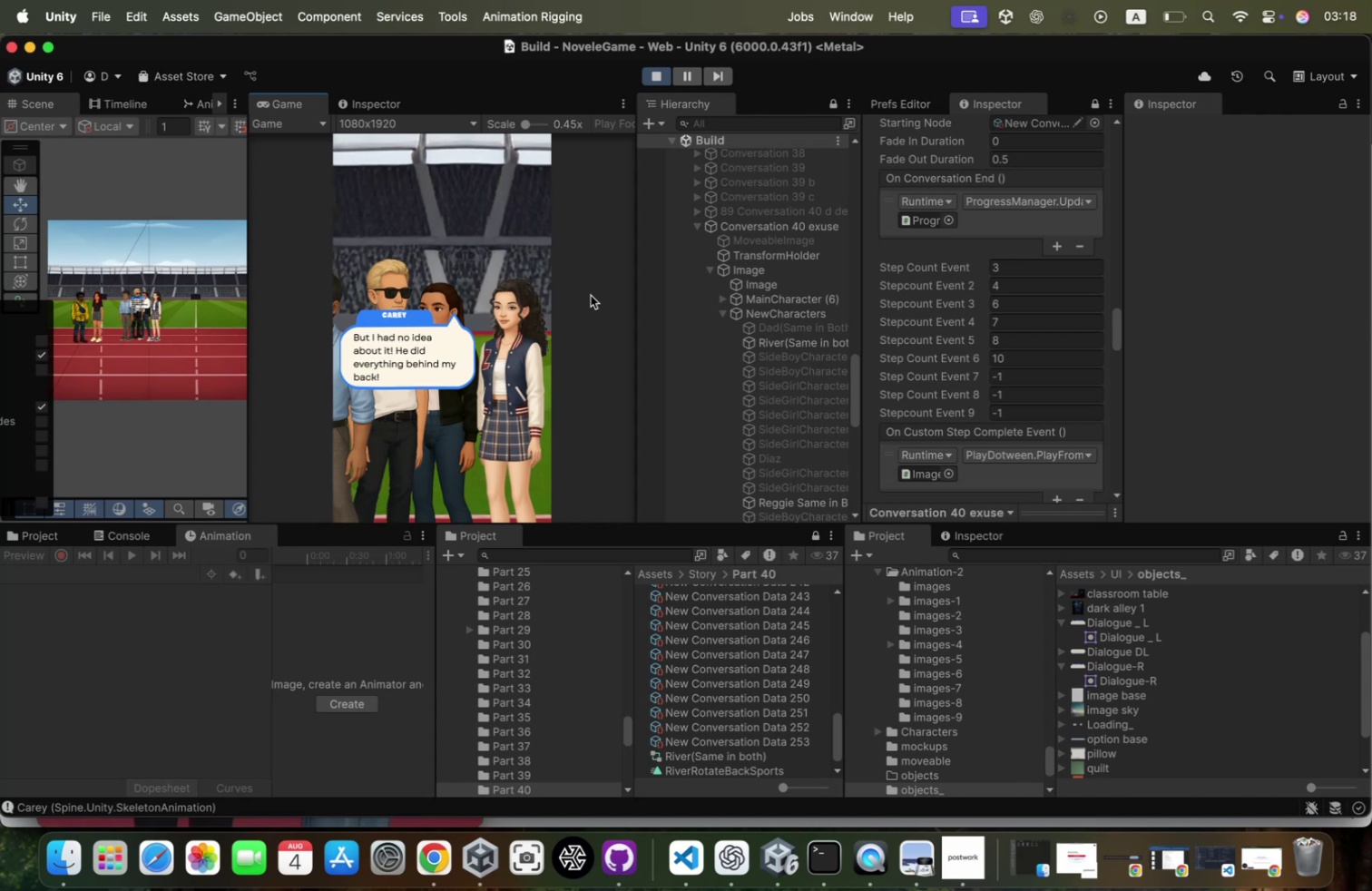 
wait(14.95)
 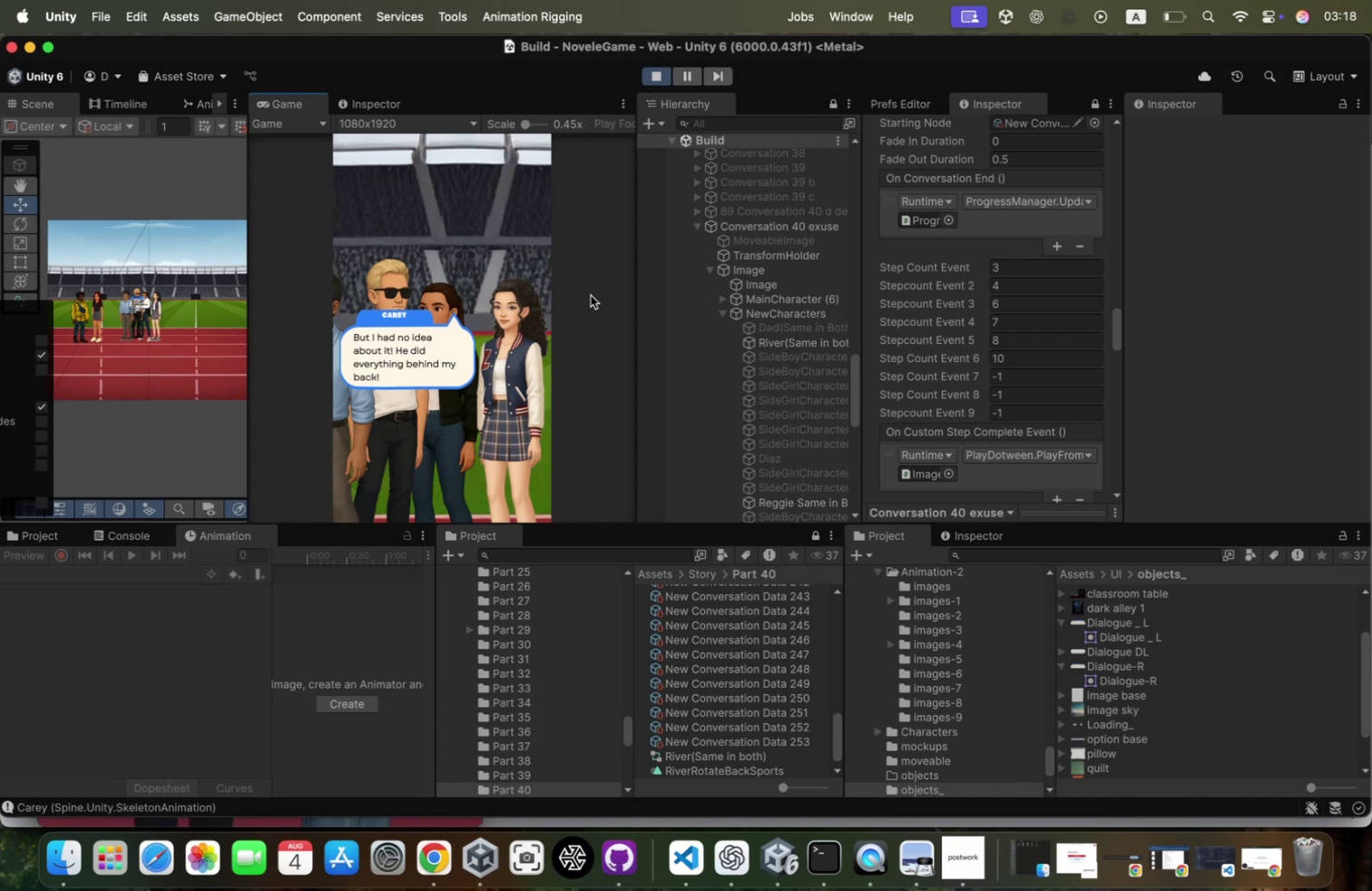 
scroll: coordinate [750, 357], scroll_direction: down, amount: 52.0
 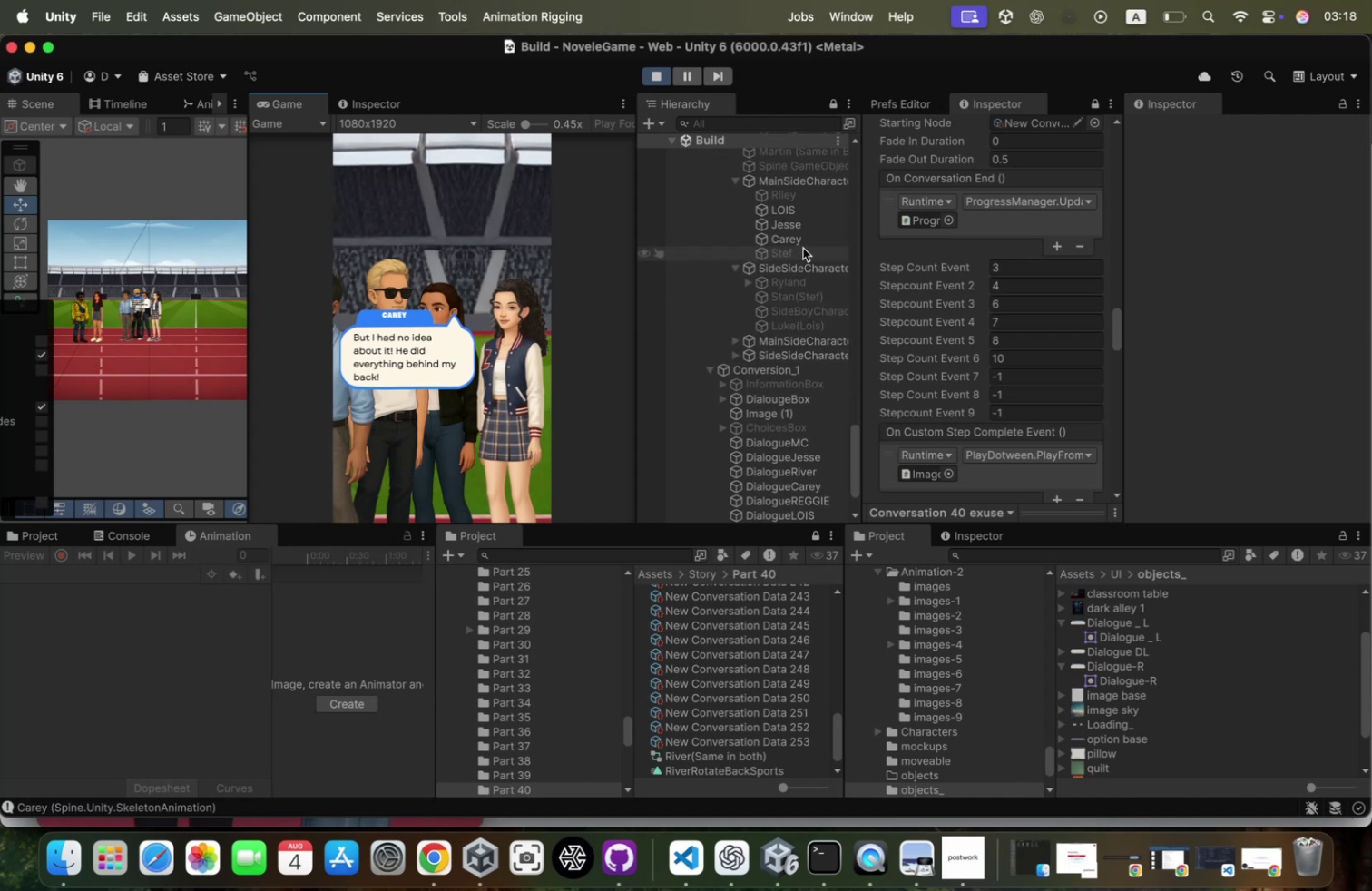 
left_click([803, 246])
 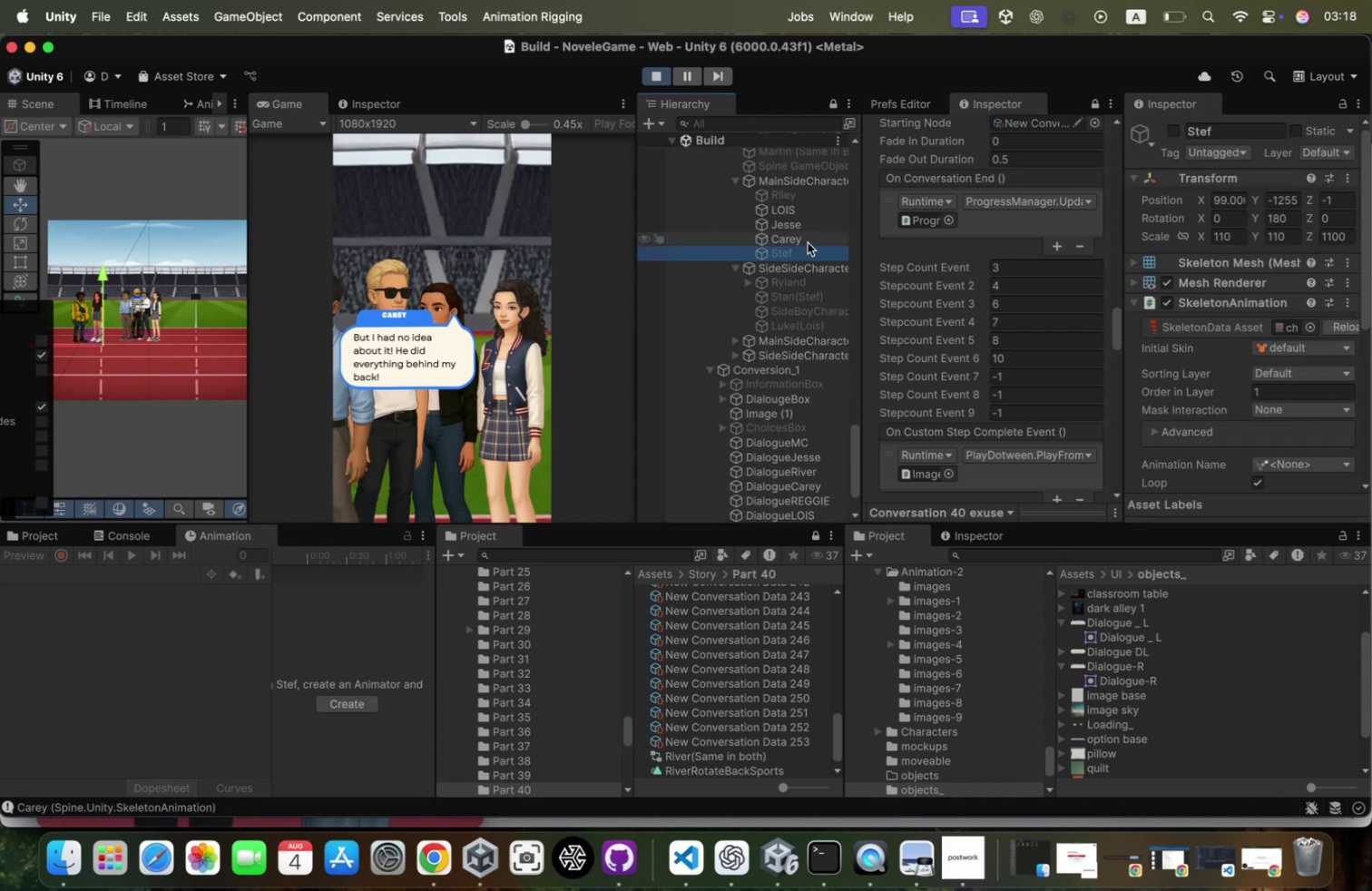 
left_click([808, 242])
 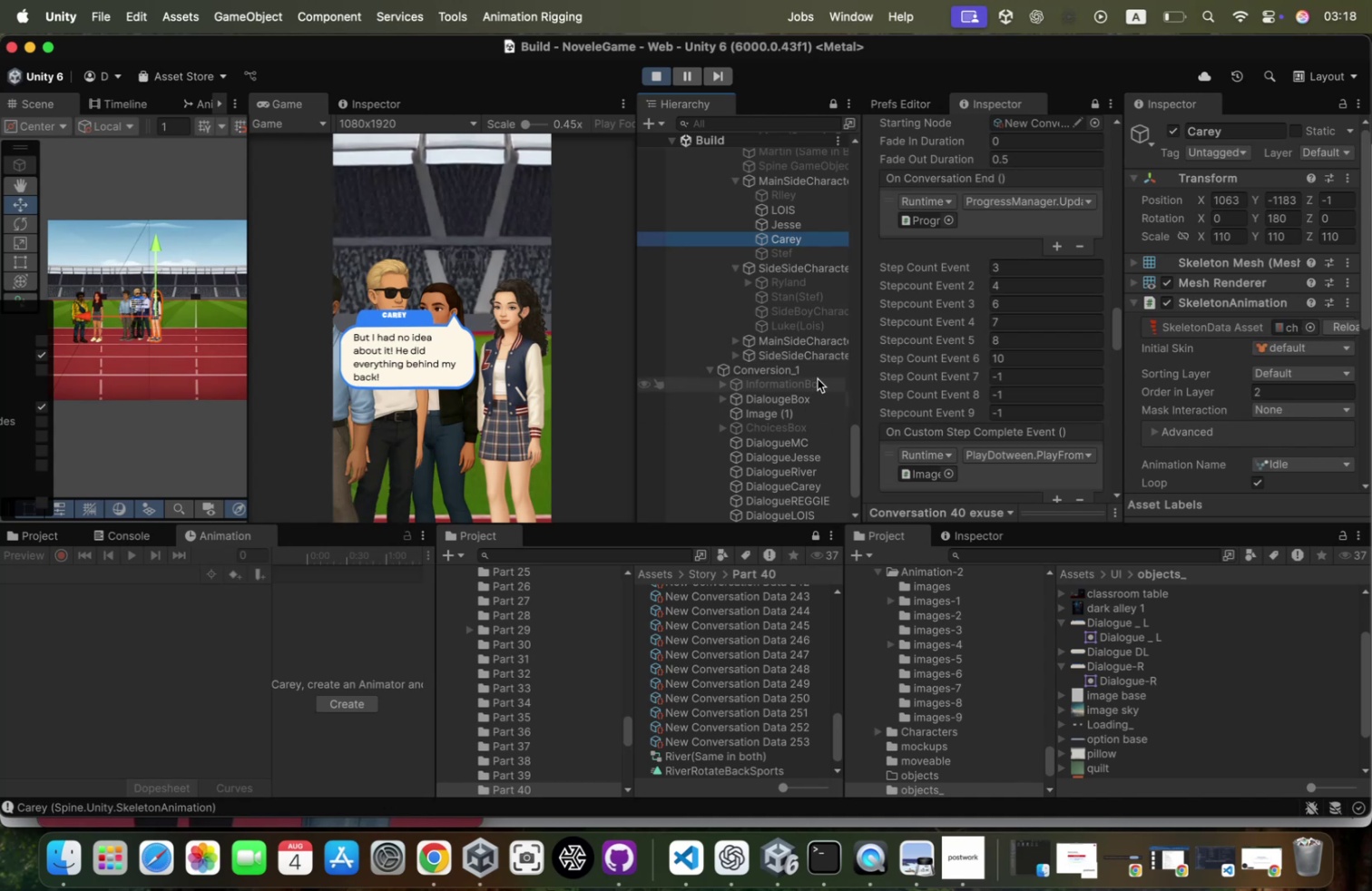 
scroll: coordinate [783, 430], scroll_direction: down, amount: 18.0
 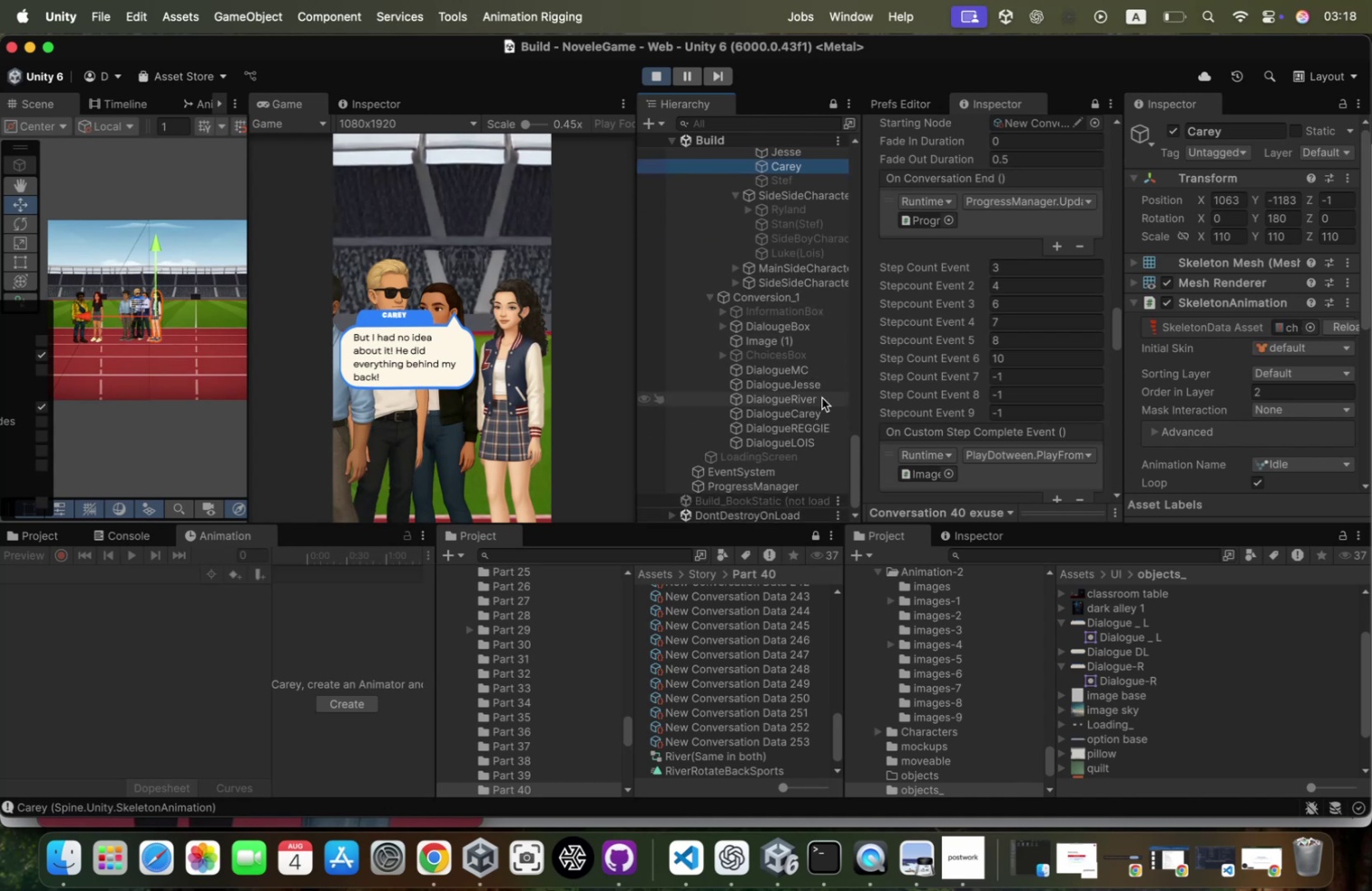 
left_click([831, 402])
 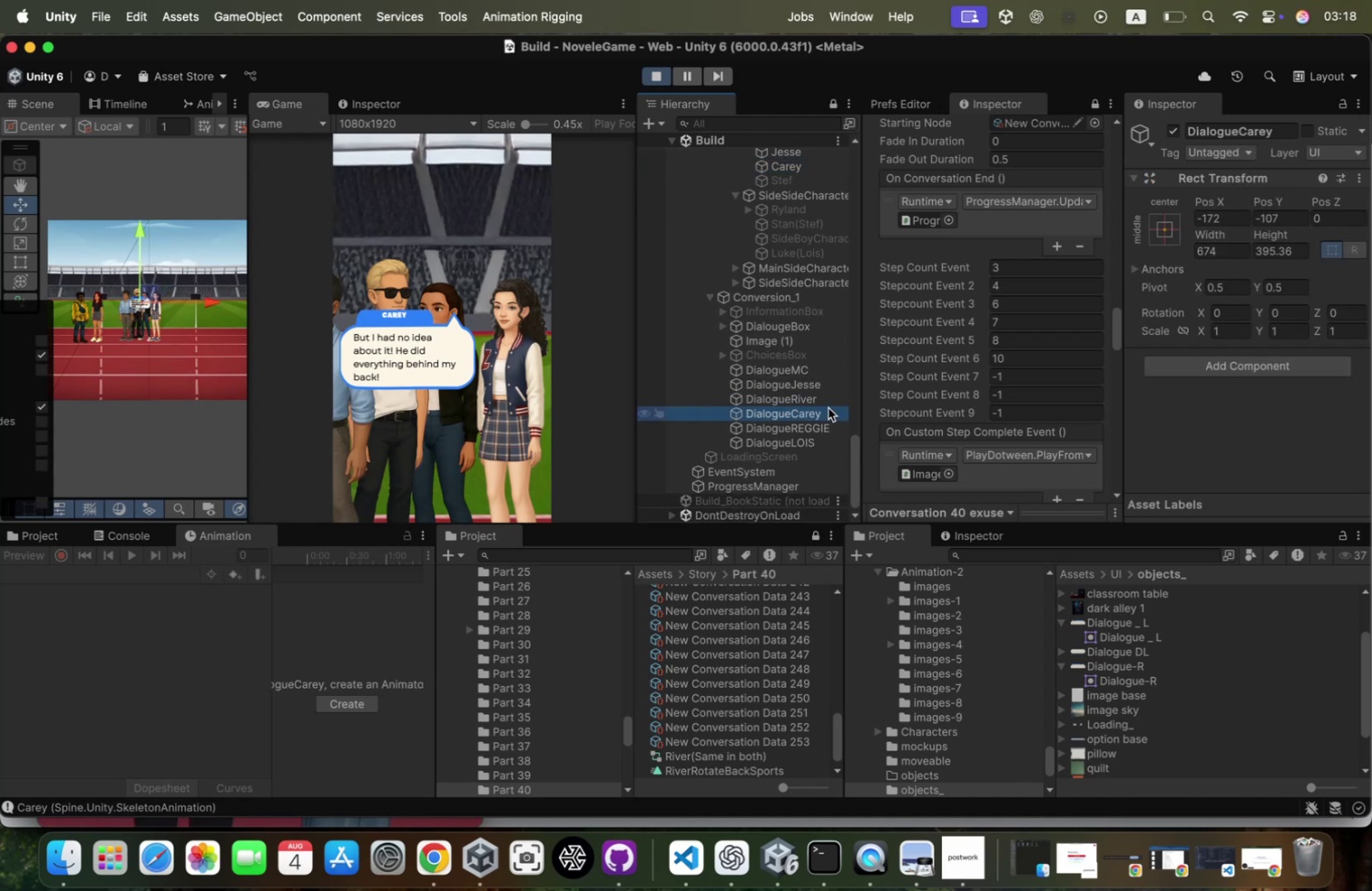 
hold_key(key=CommandLeft, duration=1.93)
left_click([815, 328])
 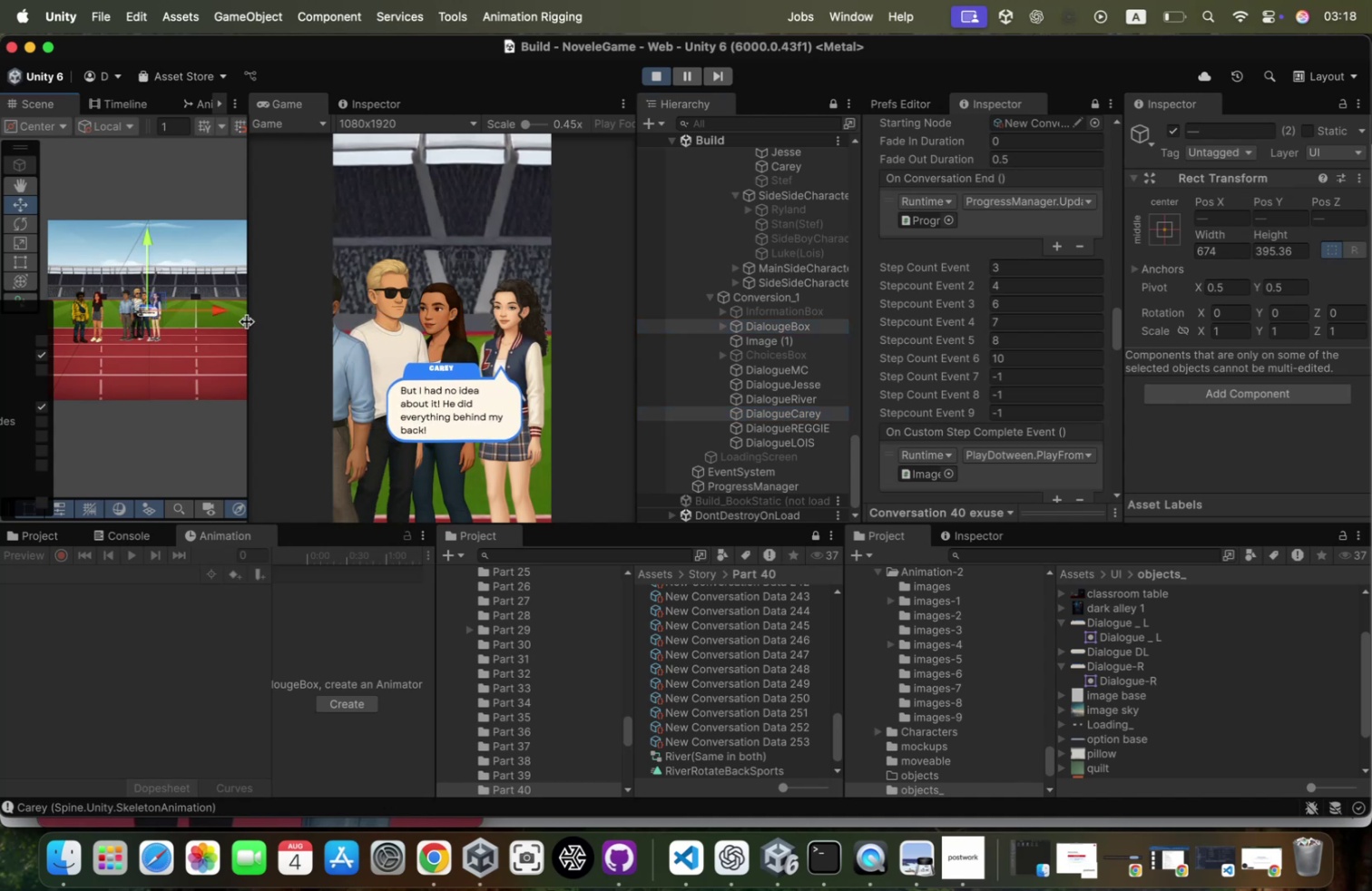 
wait(10.84)
 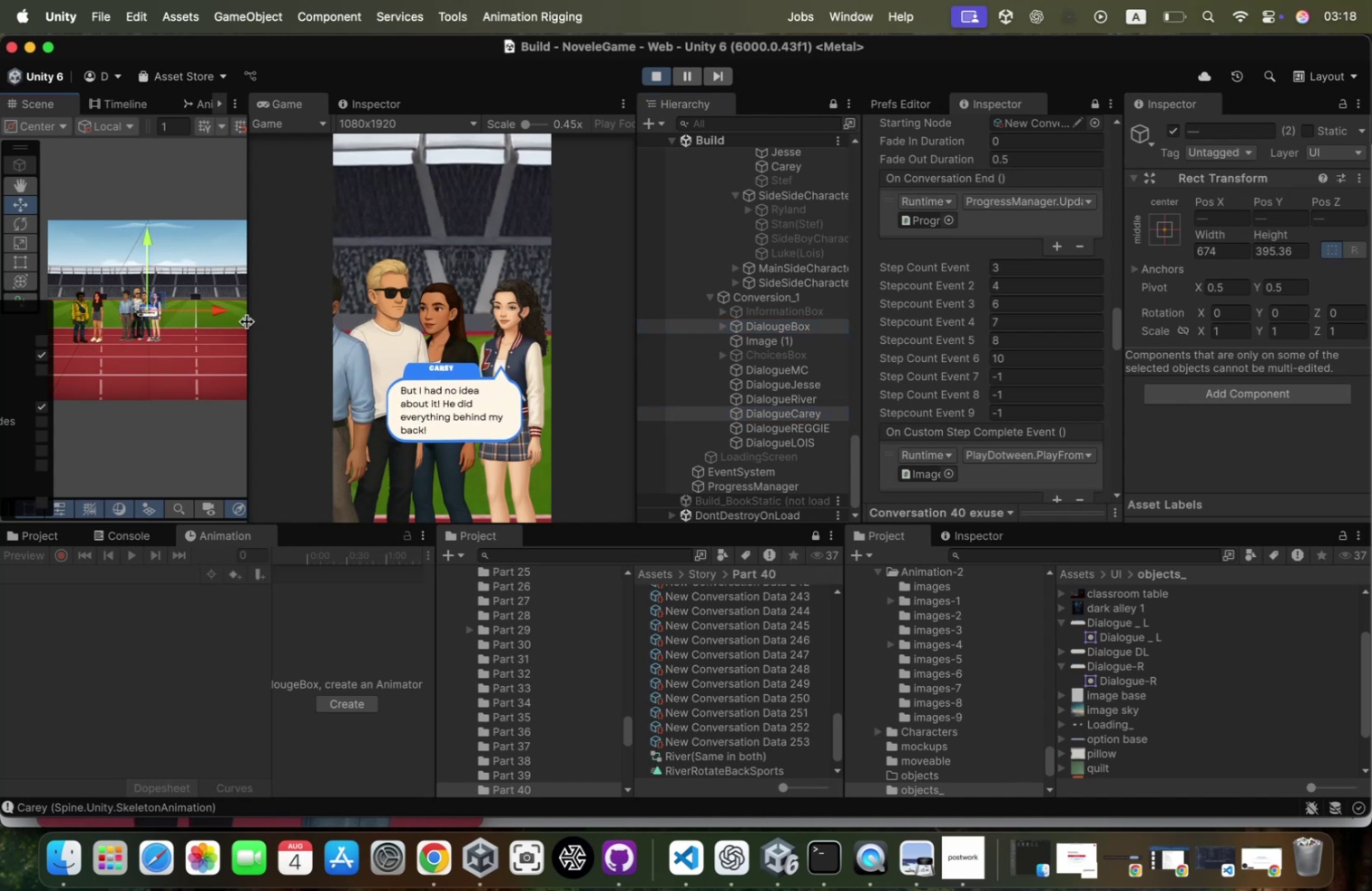 
left_click([810, 416])
 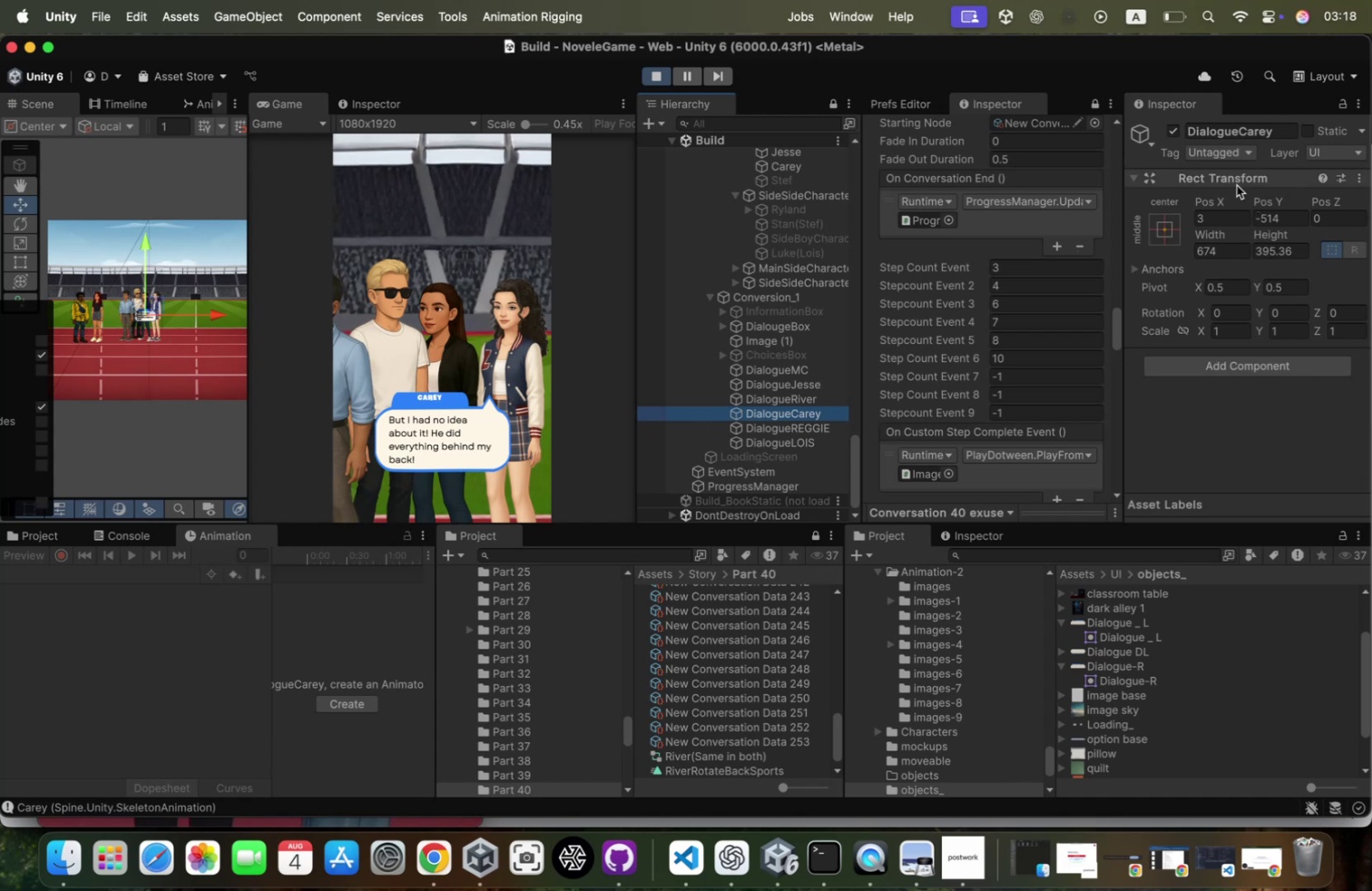 
right_click([1237, 185])
 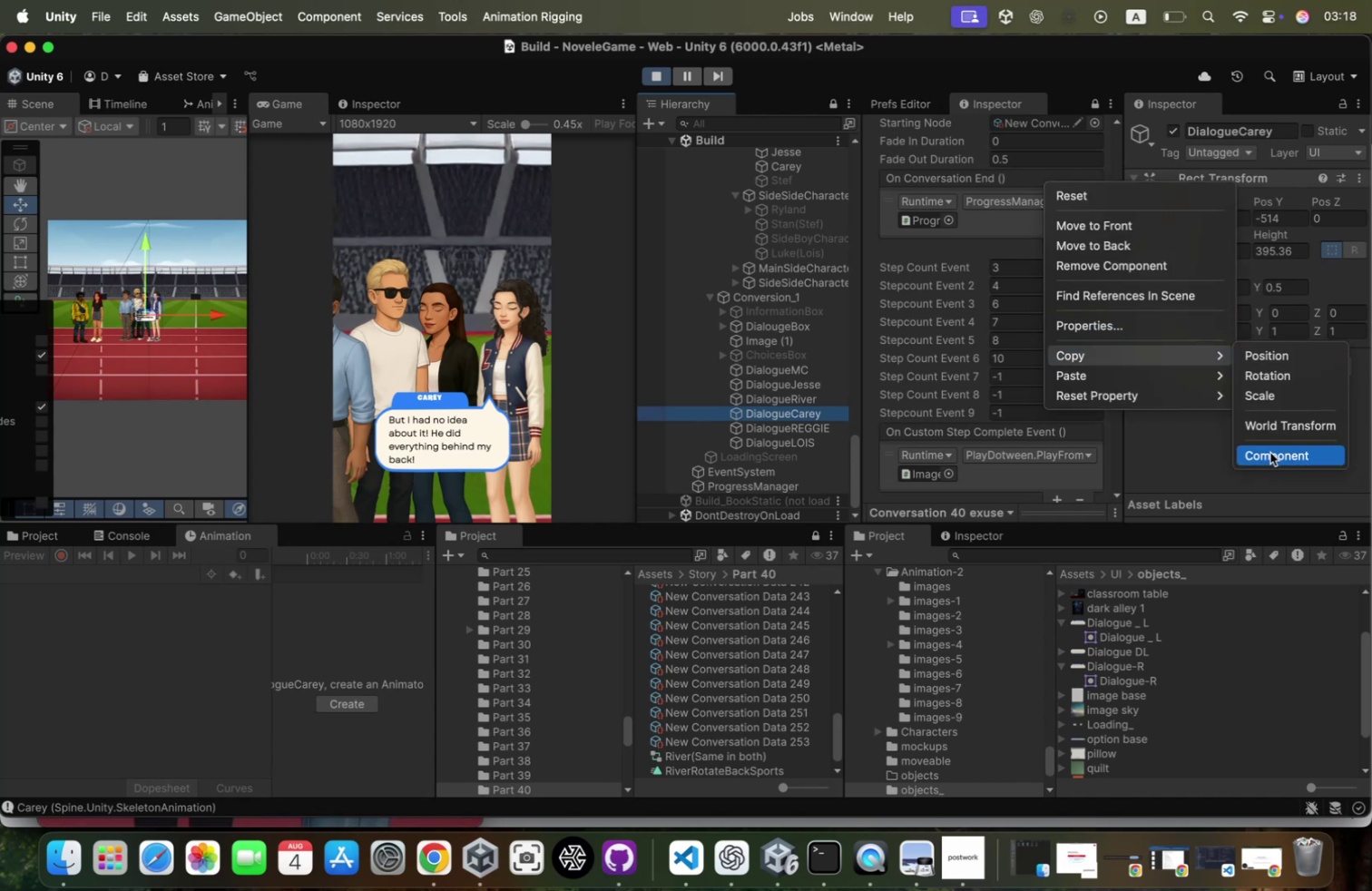 
left_click([1270, 457])
 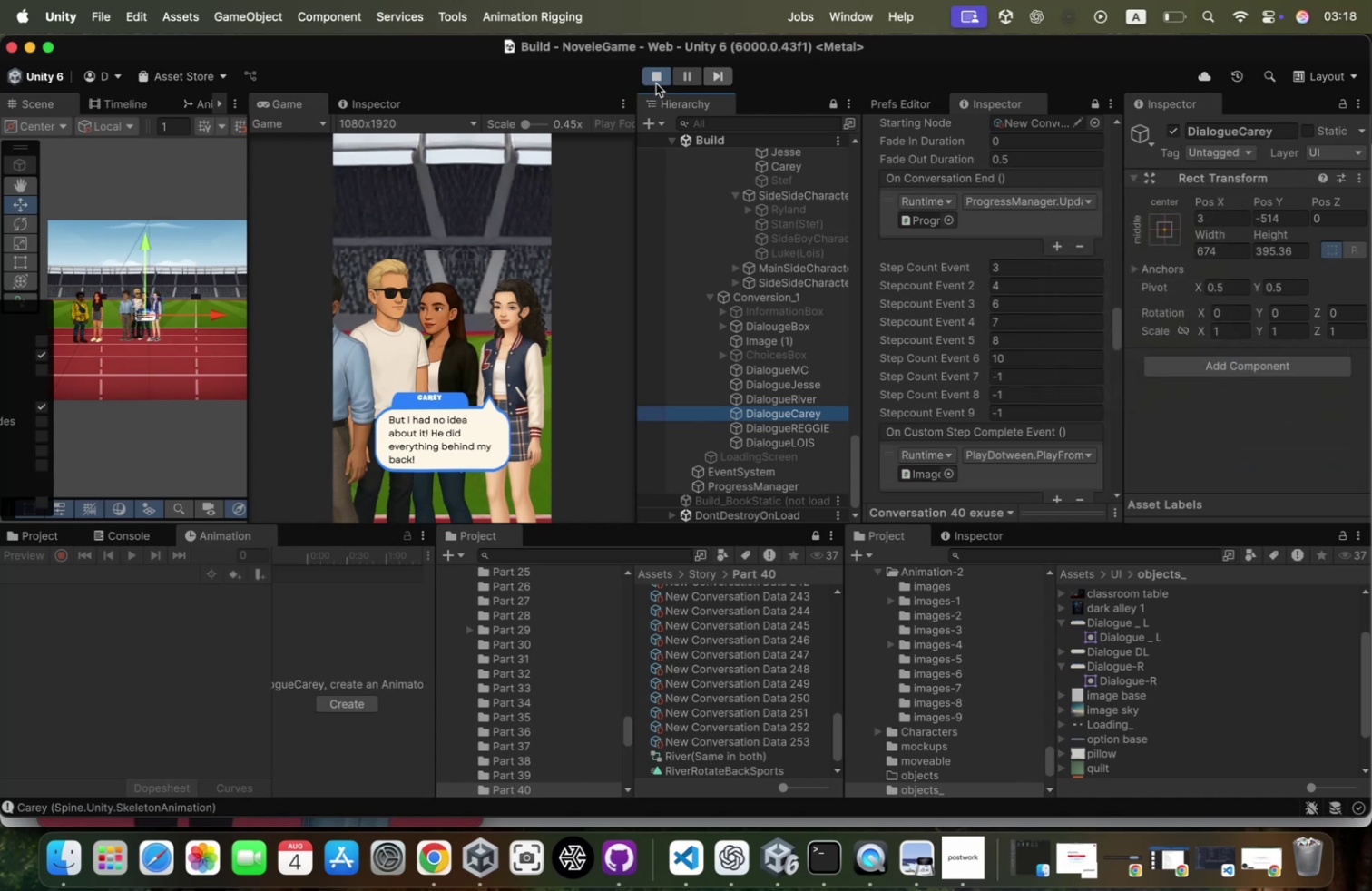 
left_click([656, 79])
 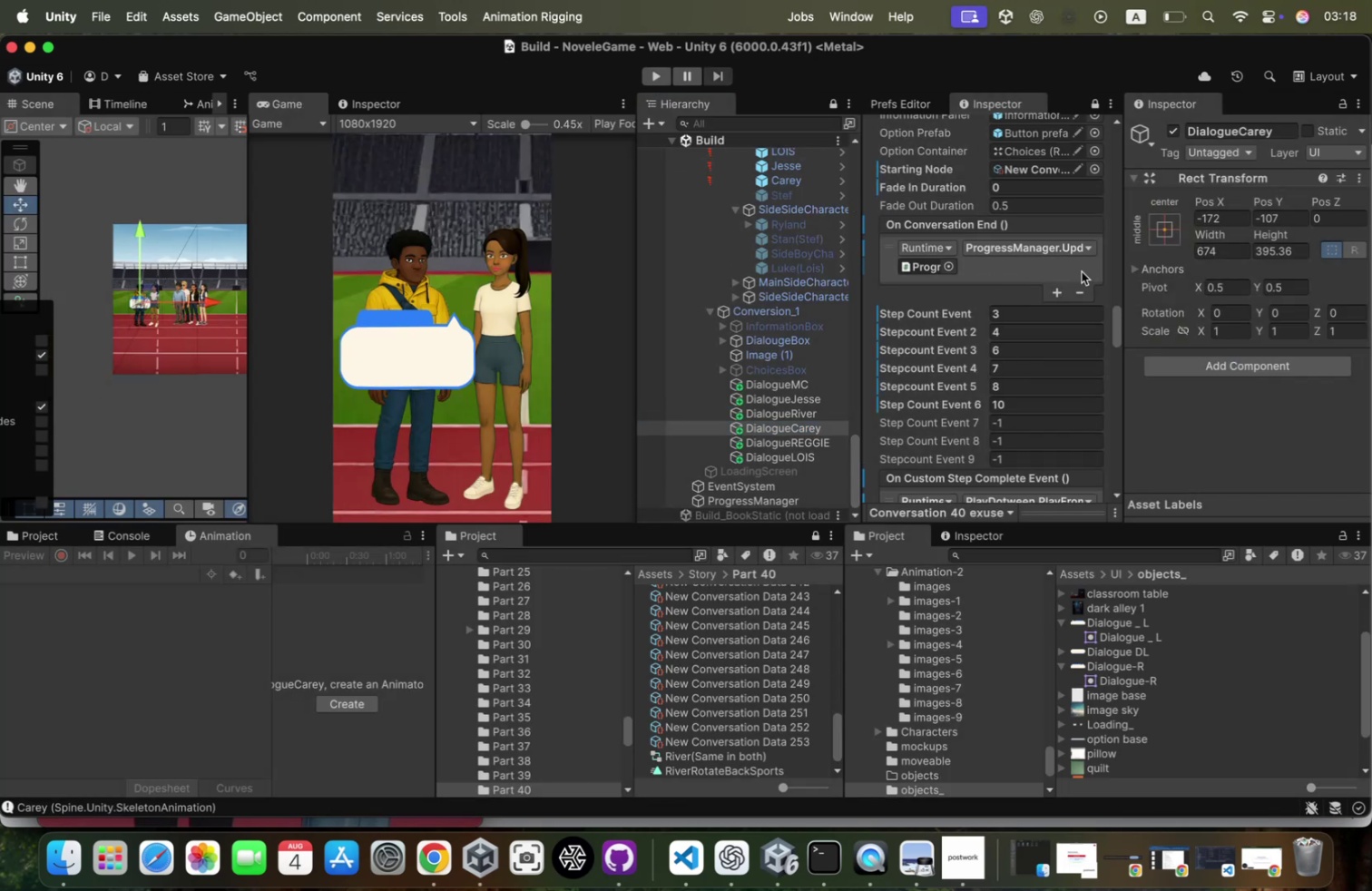 
right_click([1238, 173])
 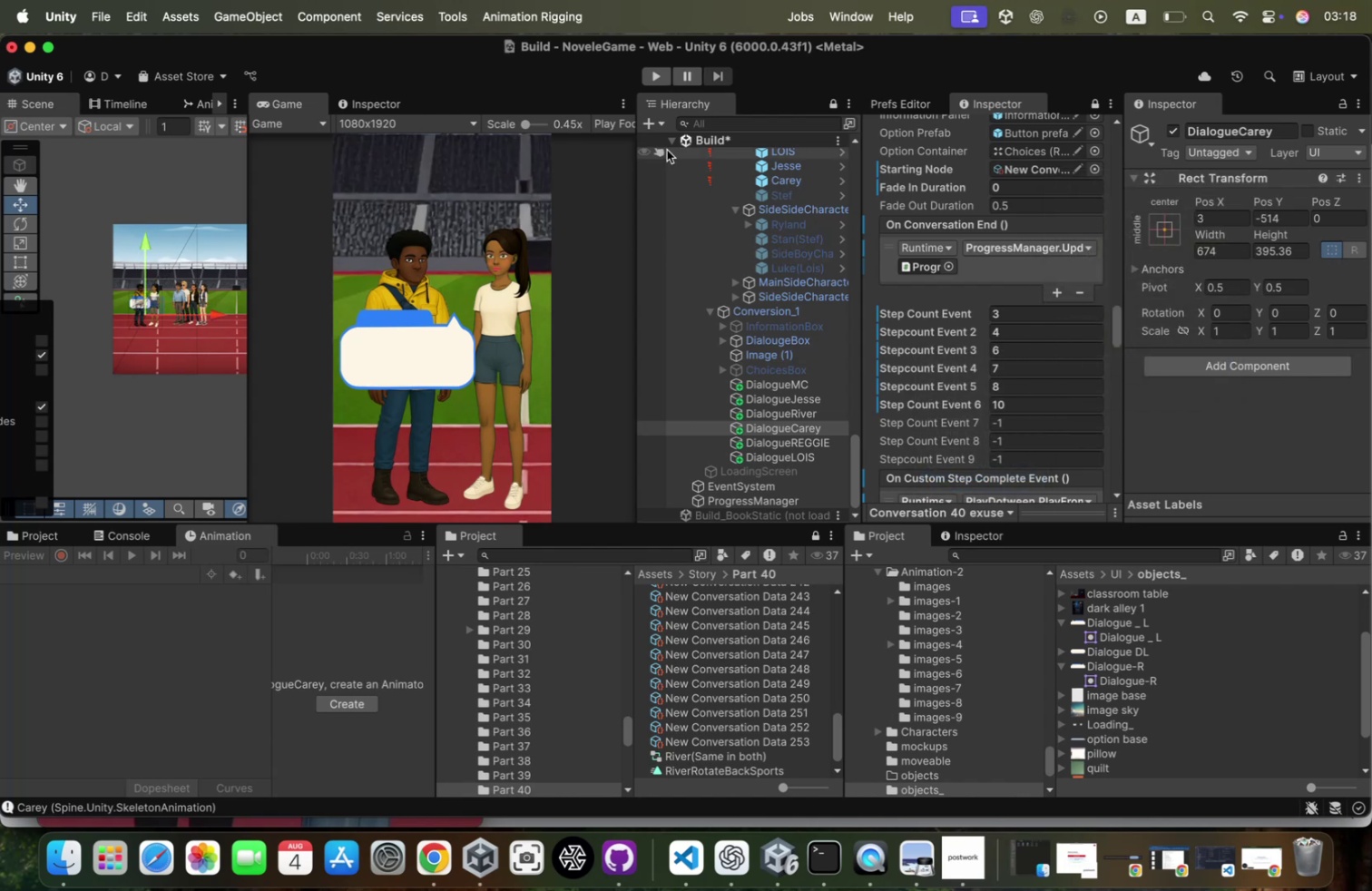 
right_click([703, 138])
 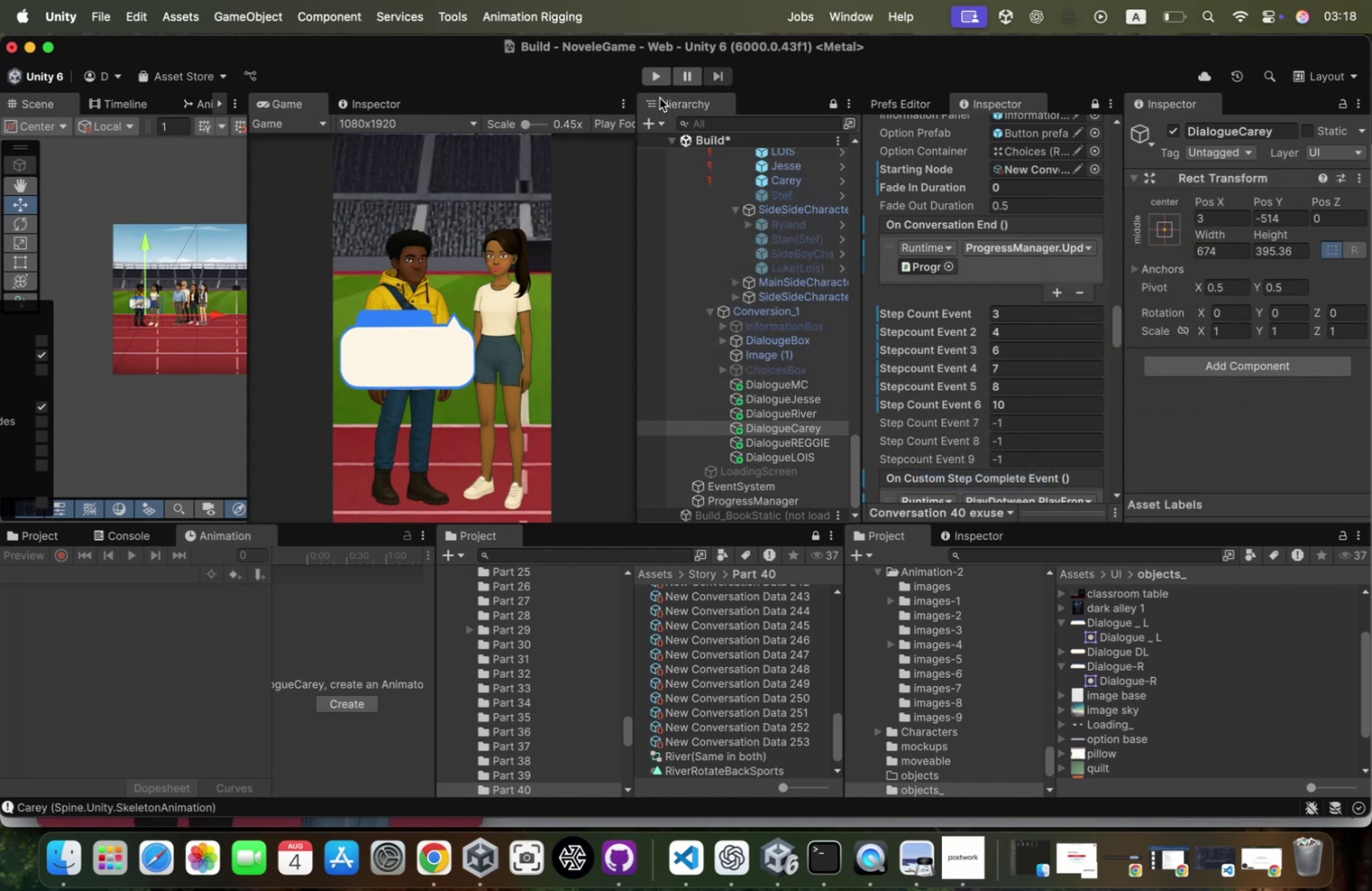 
left_click([660, 83])
 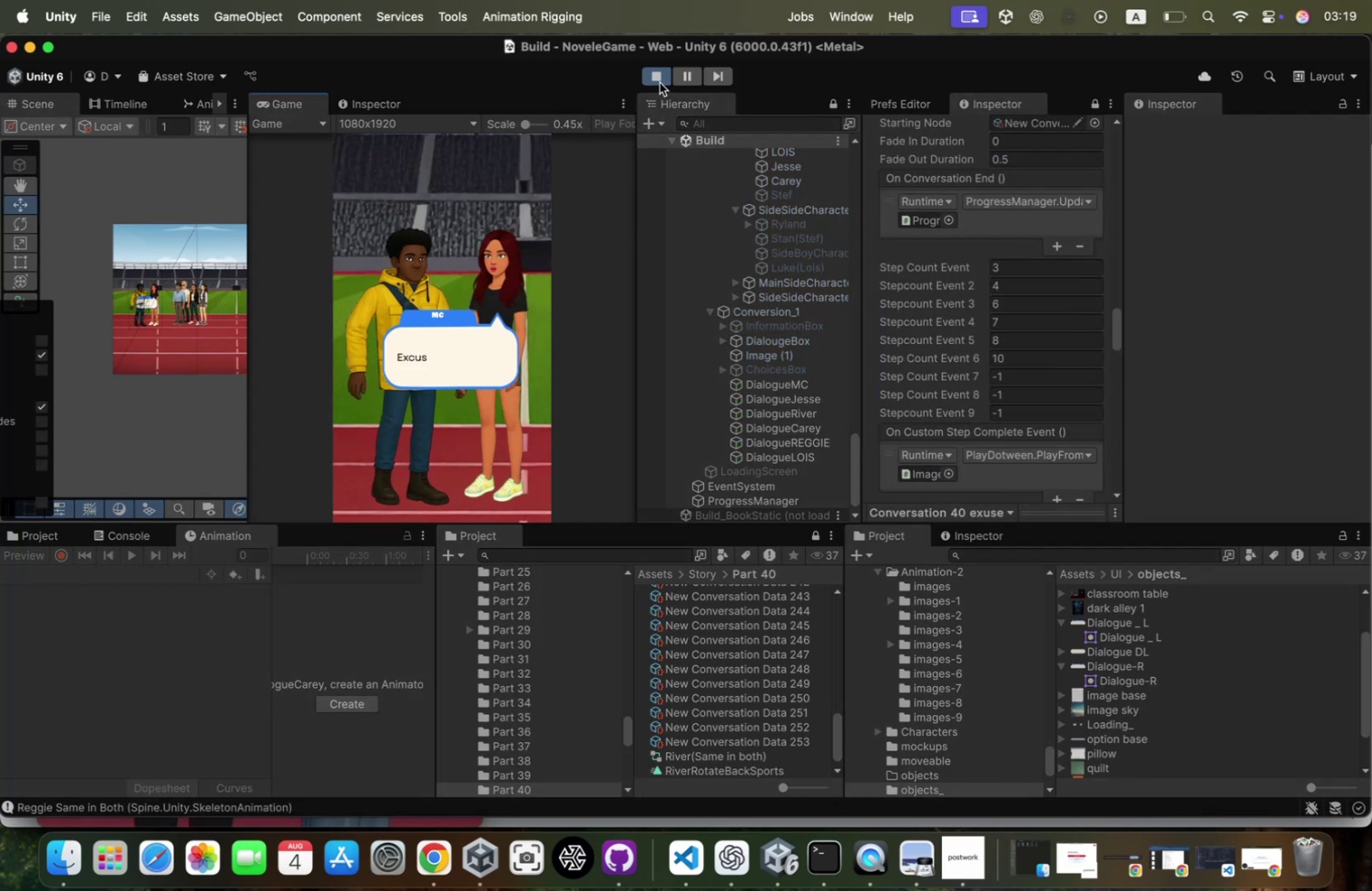 
left_click([468, 236])
 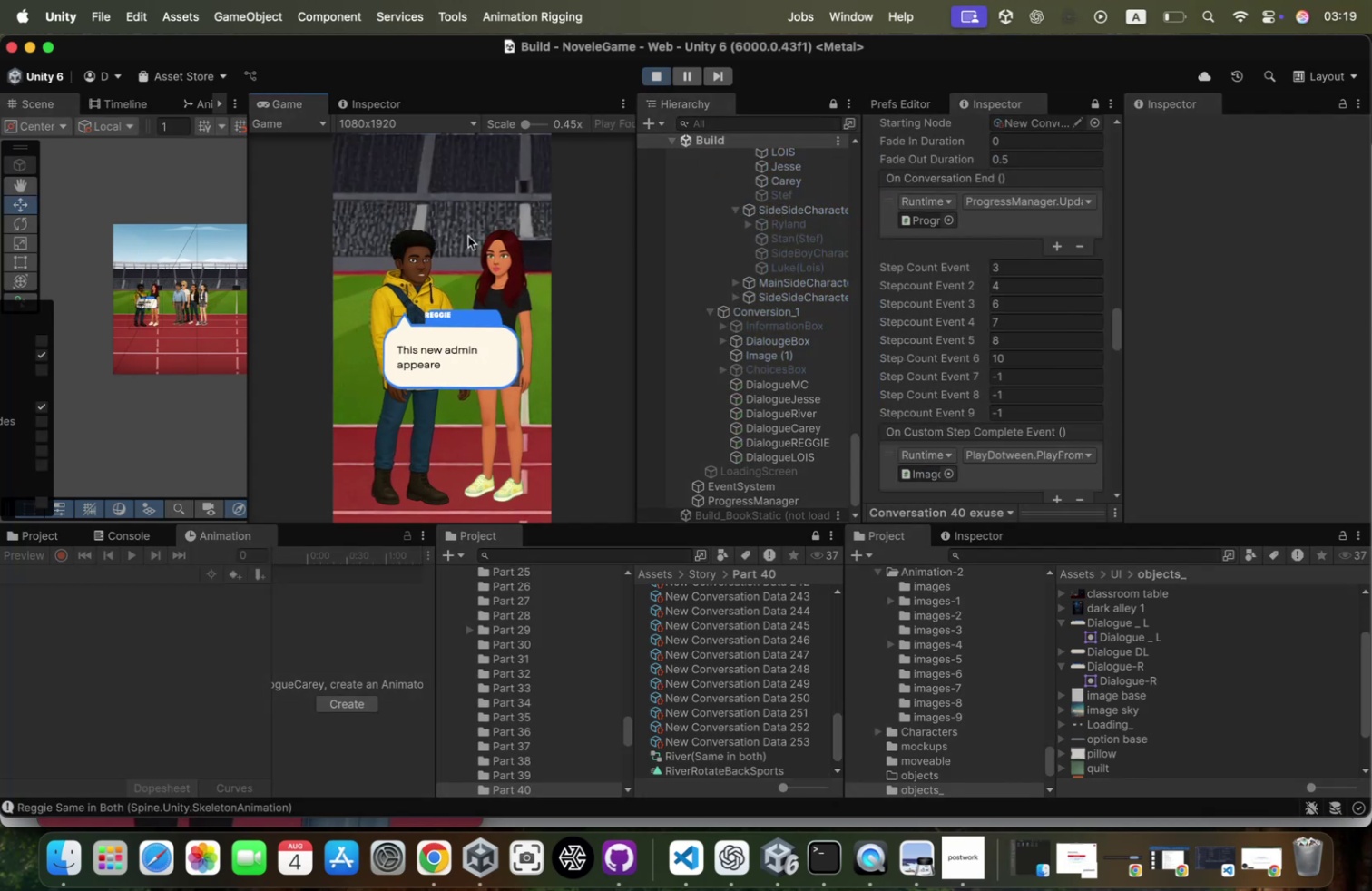 
left_click([468, 236])
 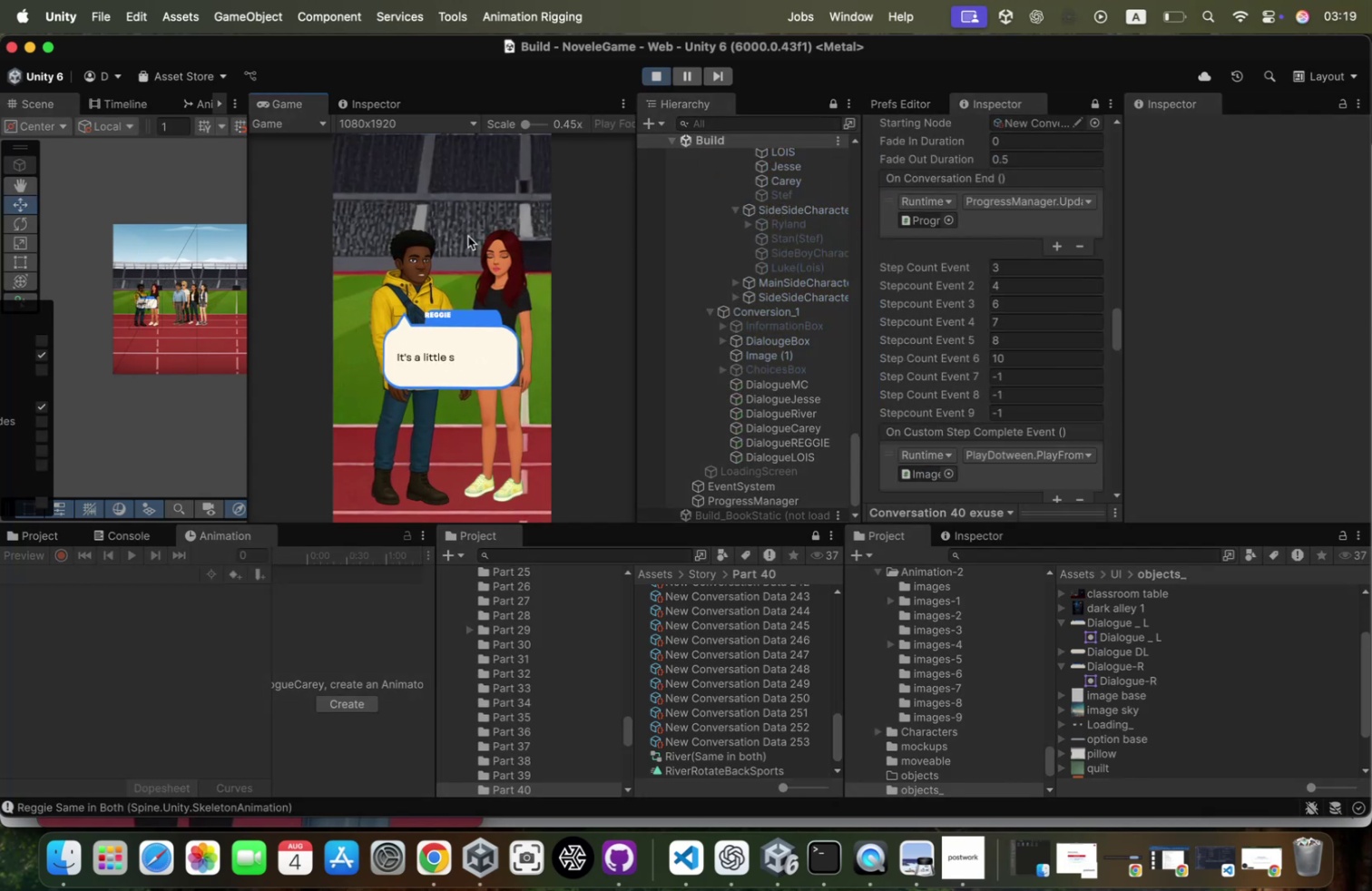 
left_click([468, 236])
 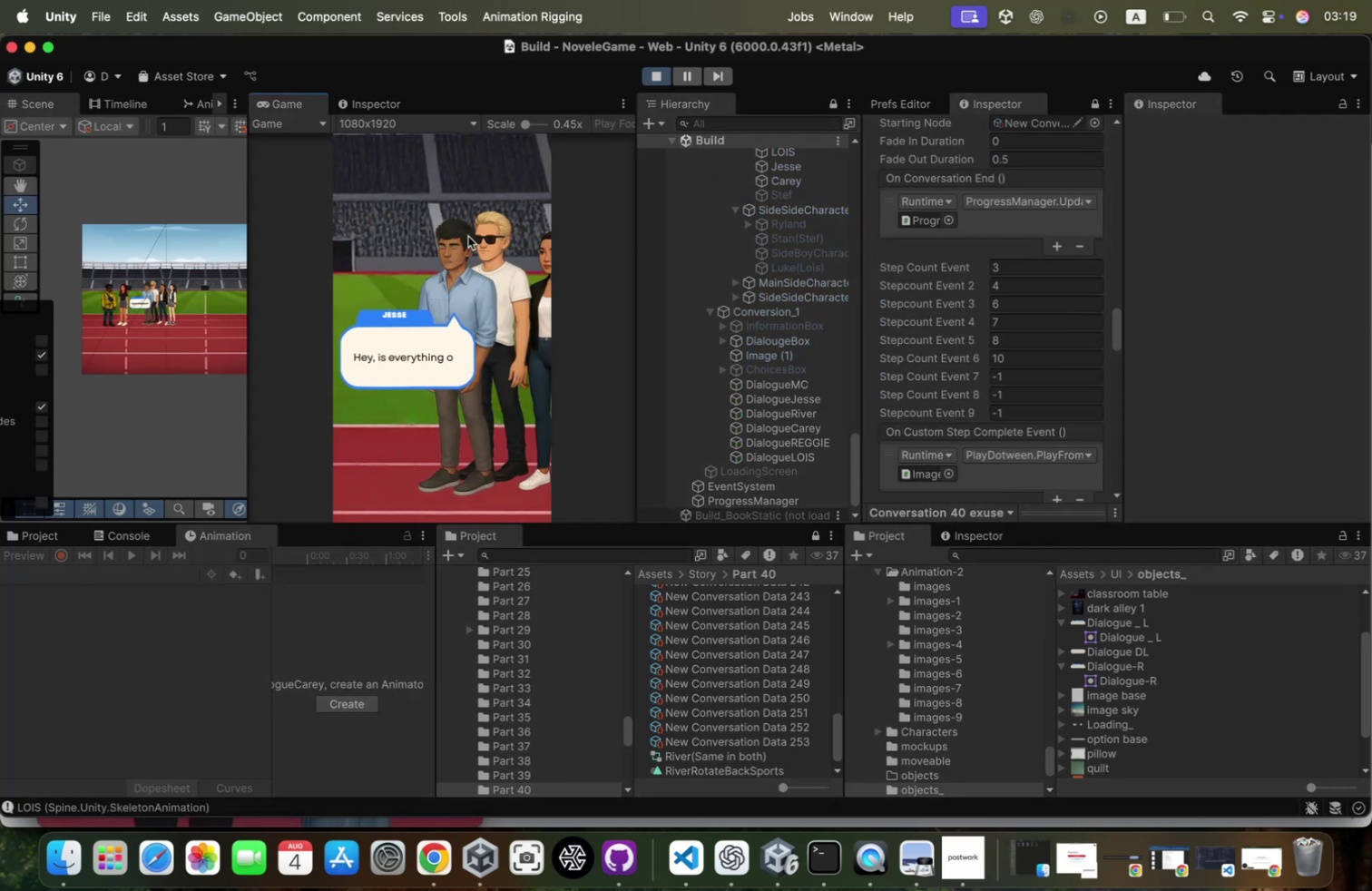 
left_click([468, 236])
 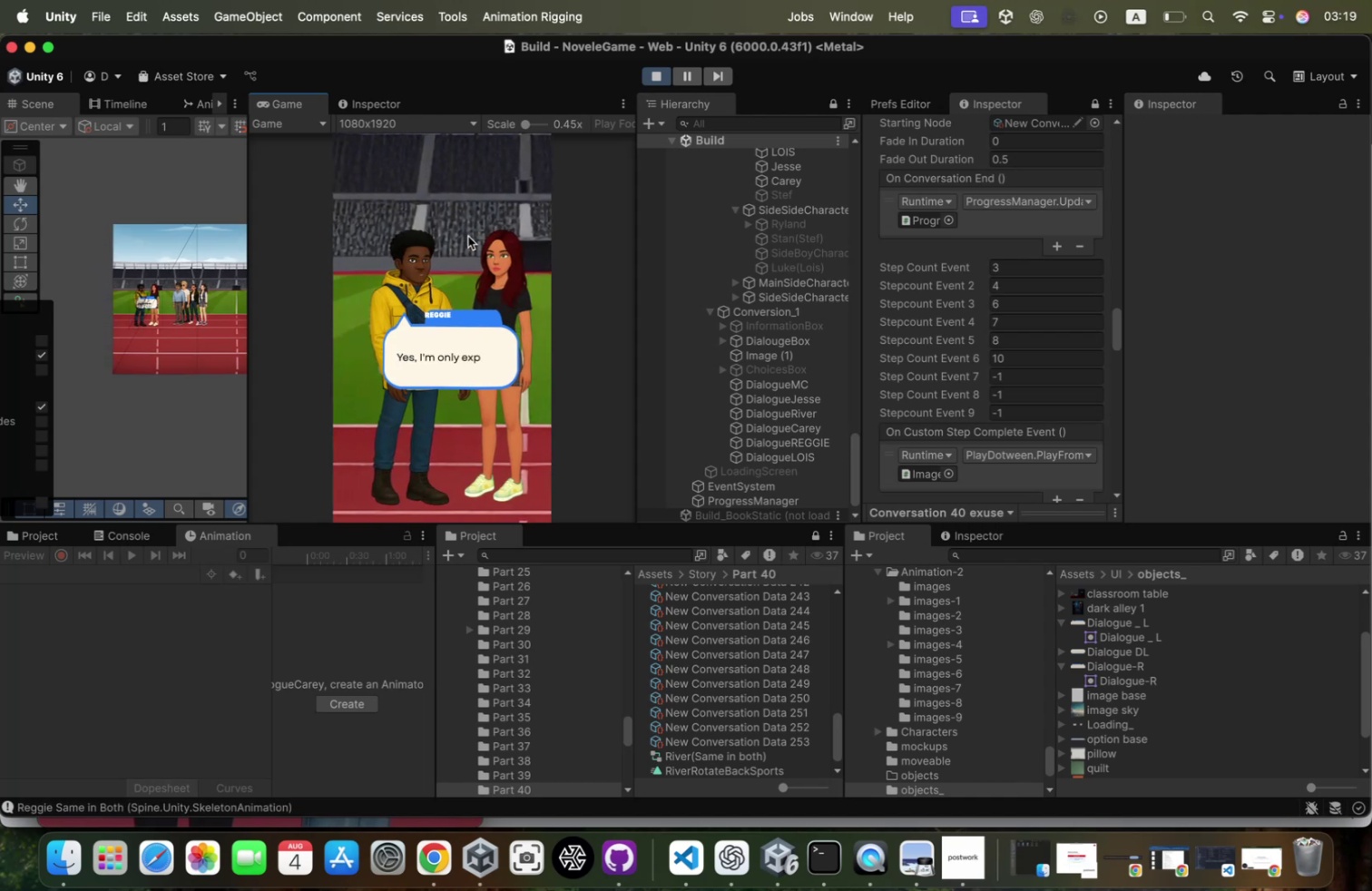 
left_click([468, 236])
 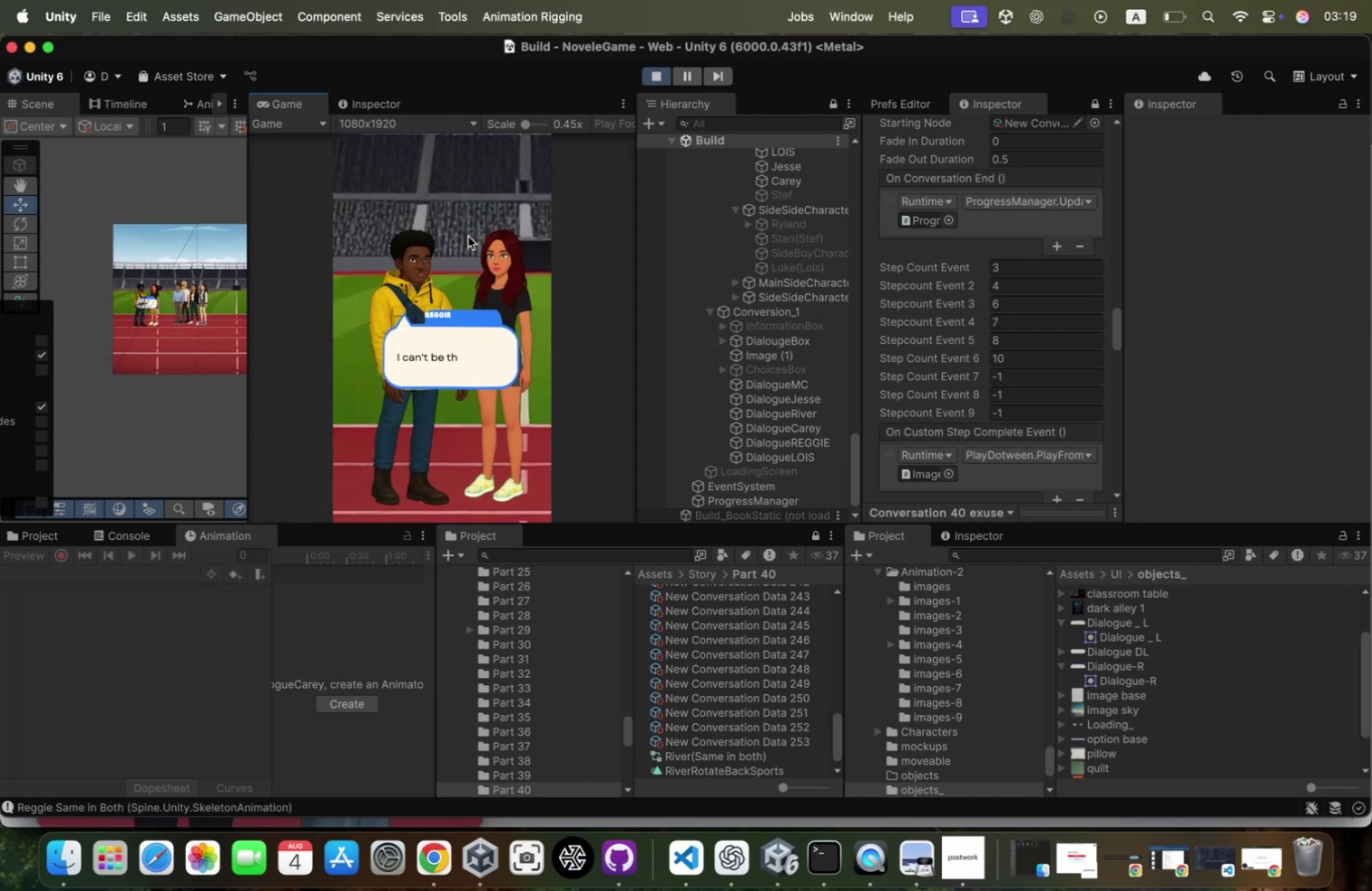 
left_click([468, 236])
 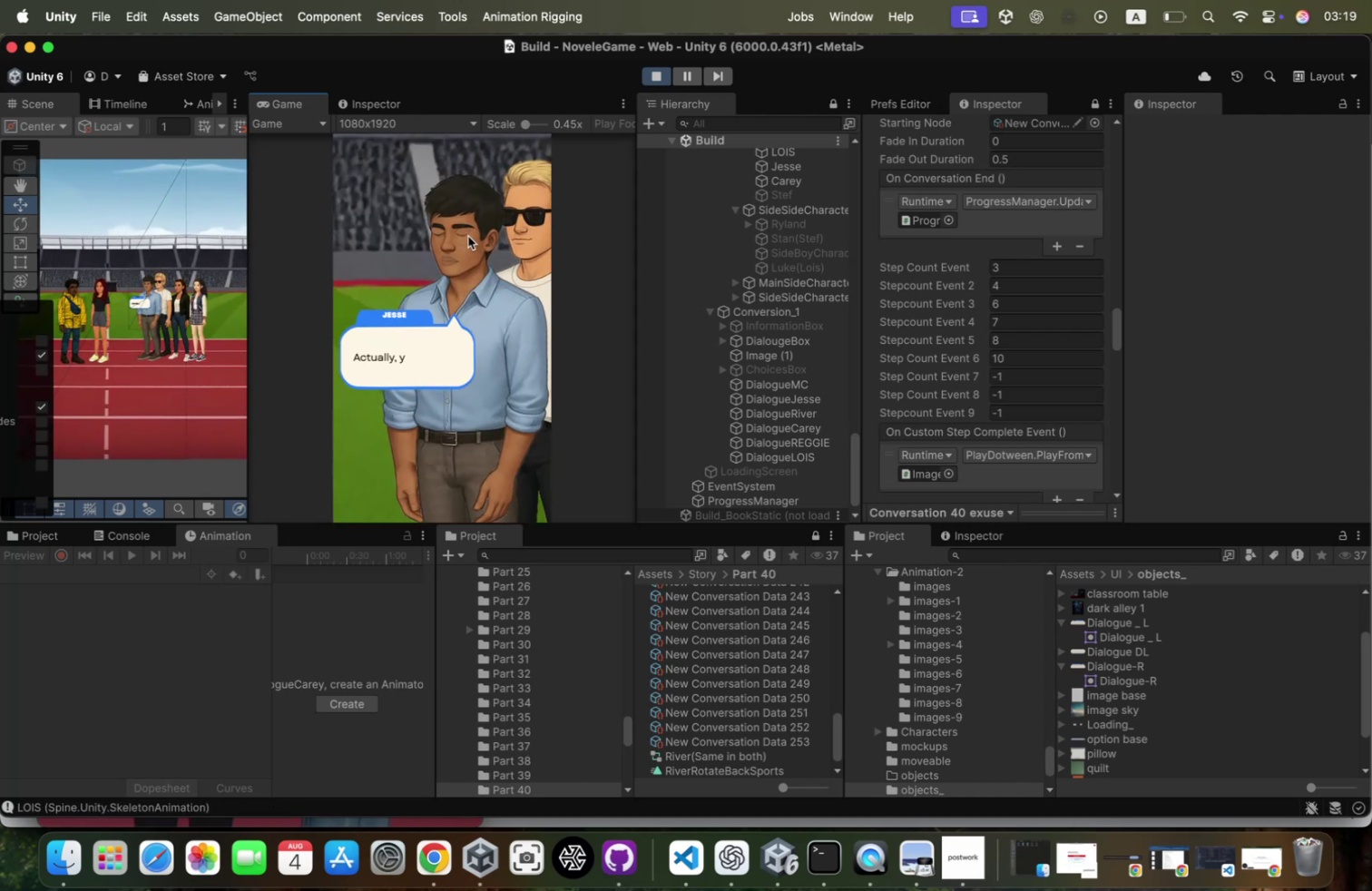 
left_click([467, 236])
 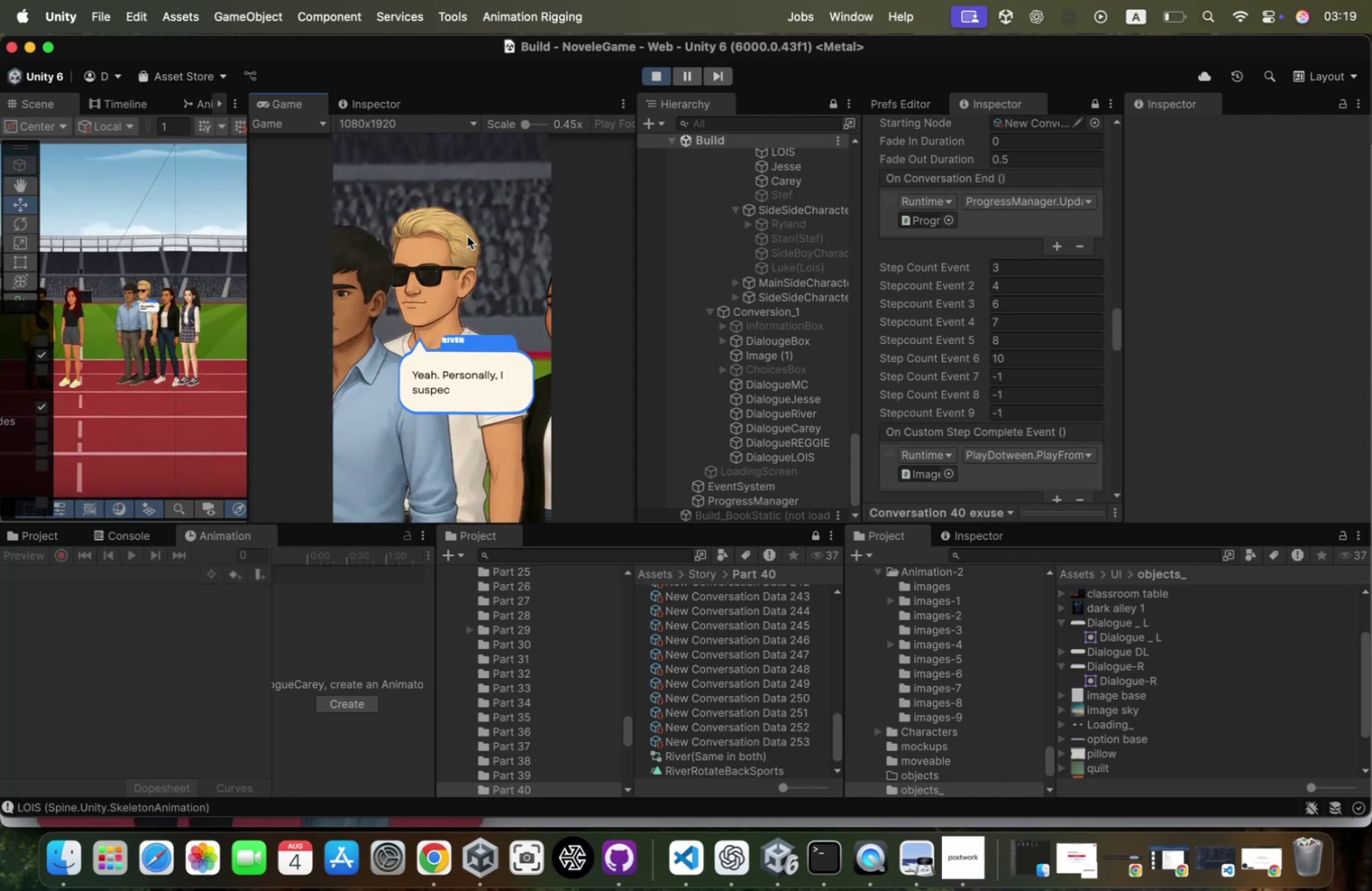 
left_click([467, 236])
 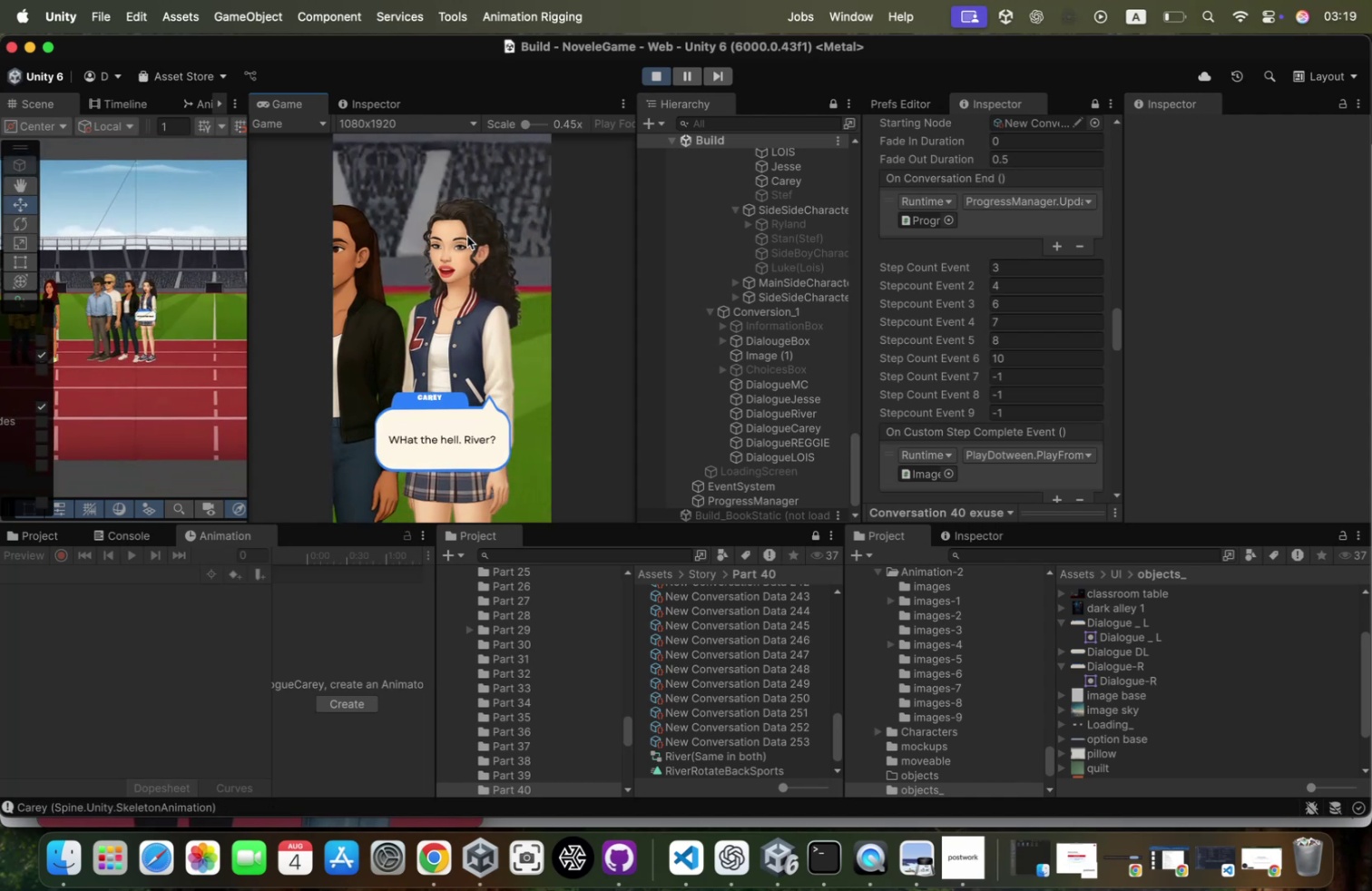 
left_click([467, 236])
 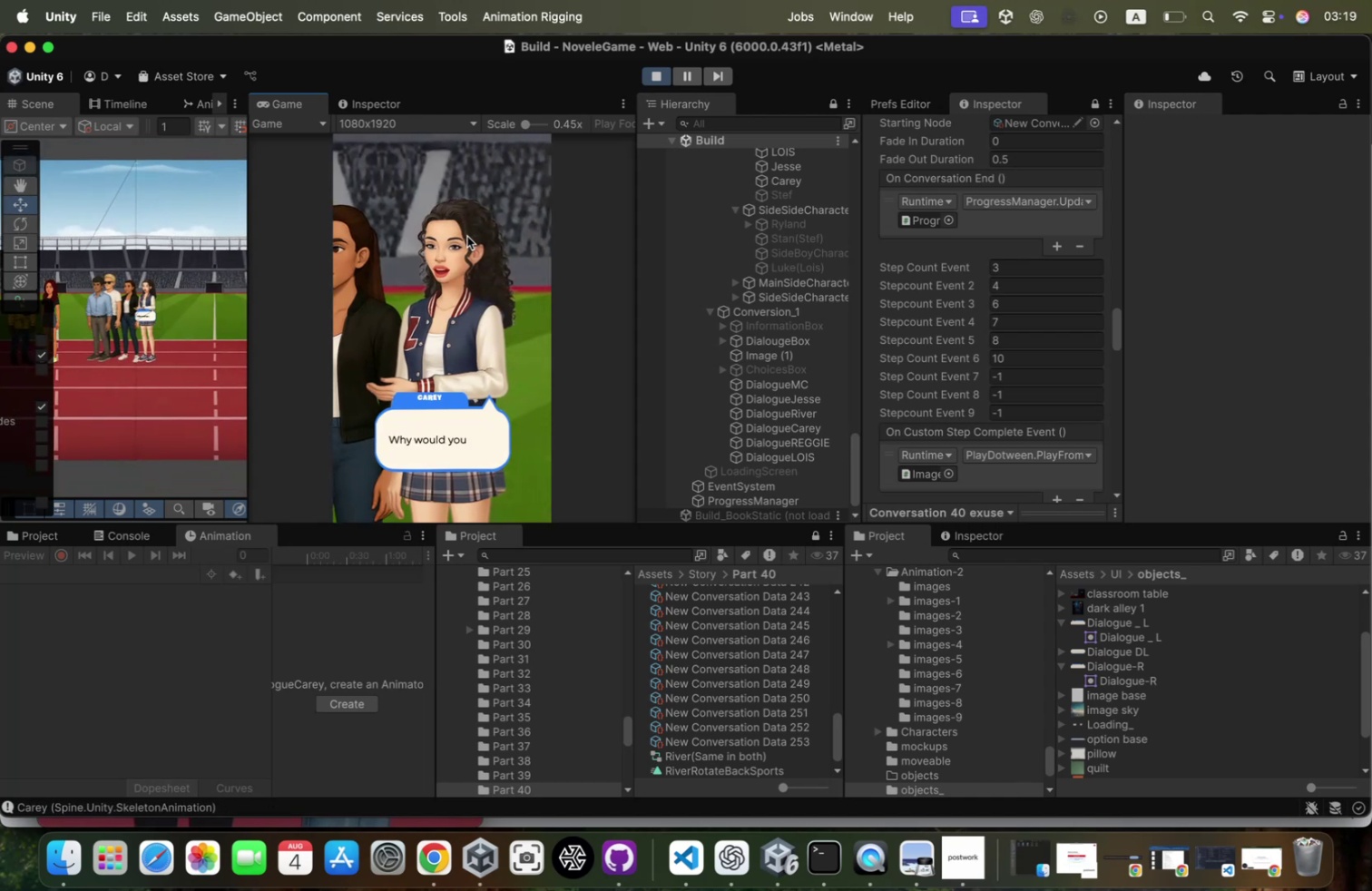 
left_click([467, 236])
 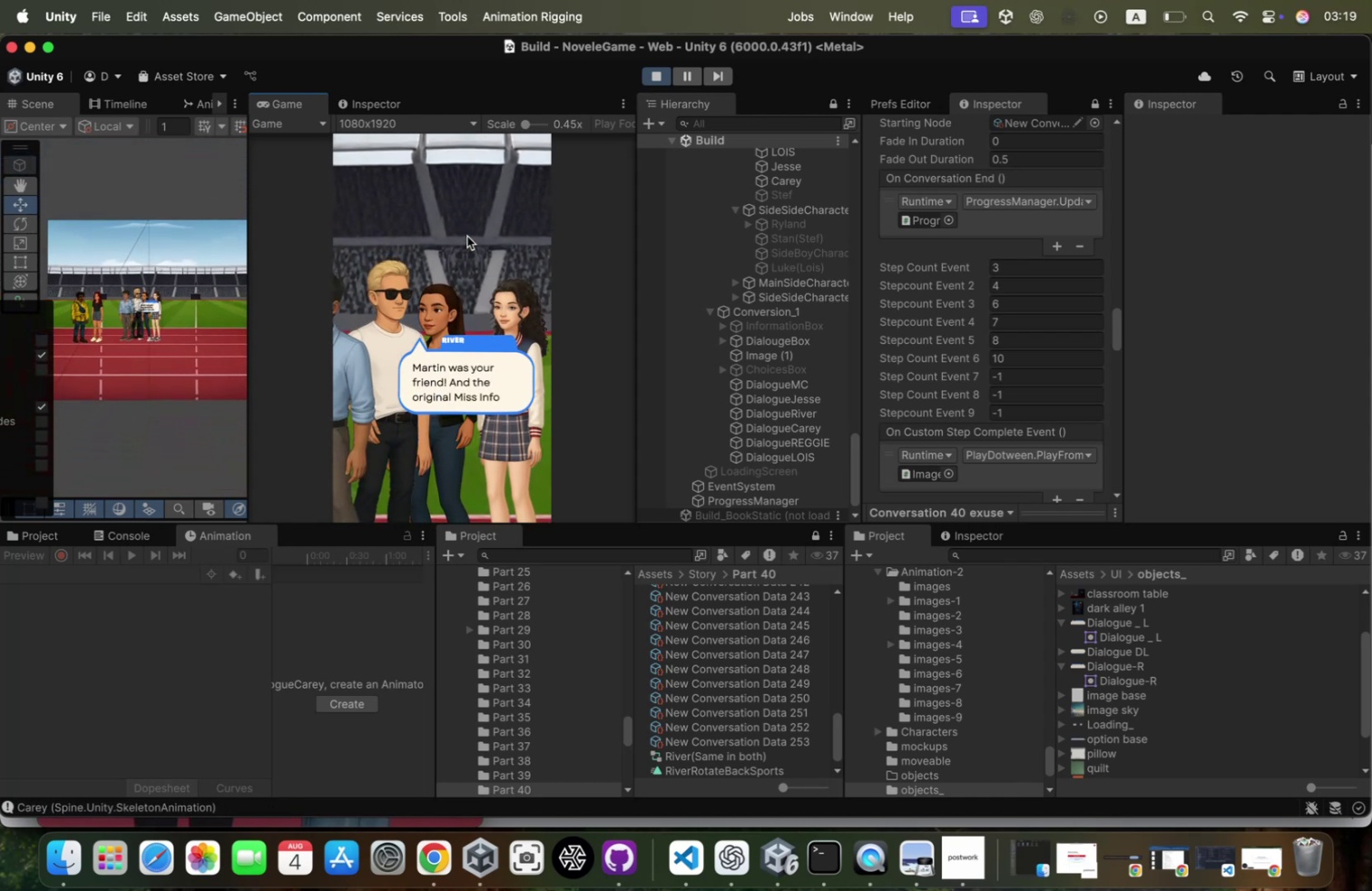 
left_click([467, 236])
 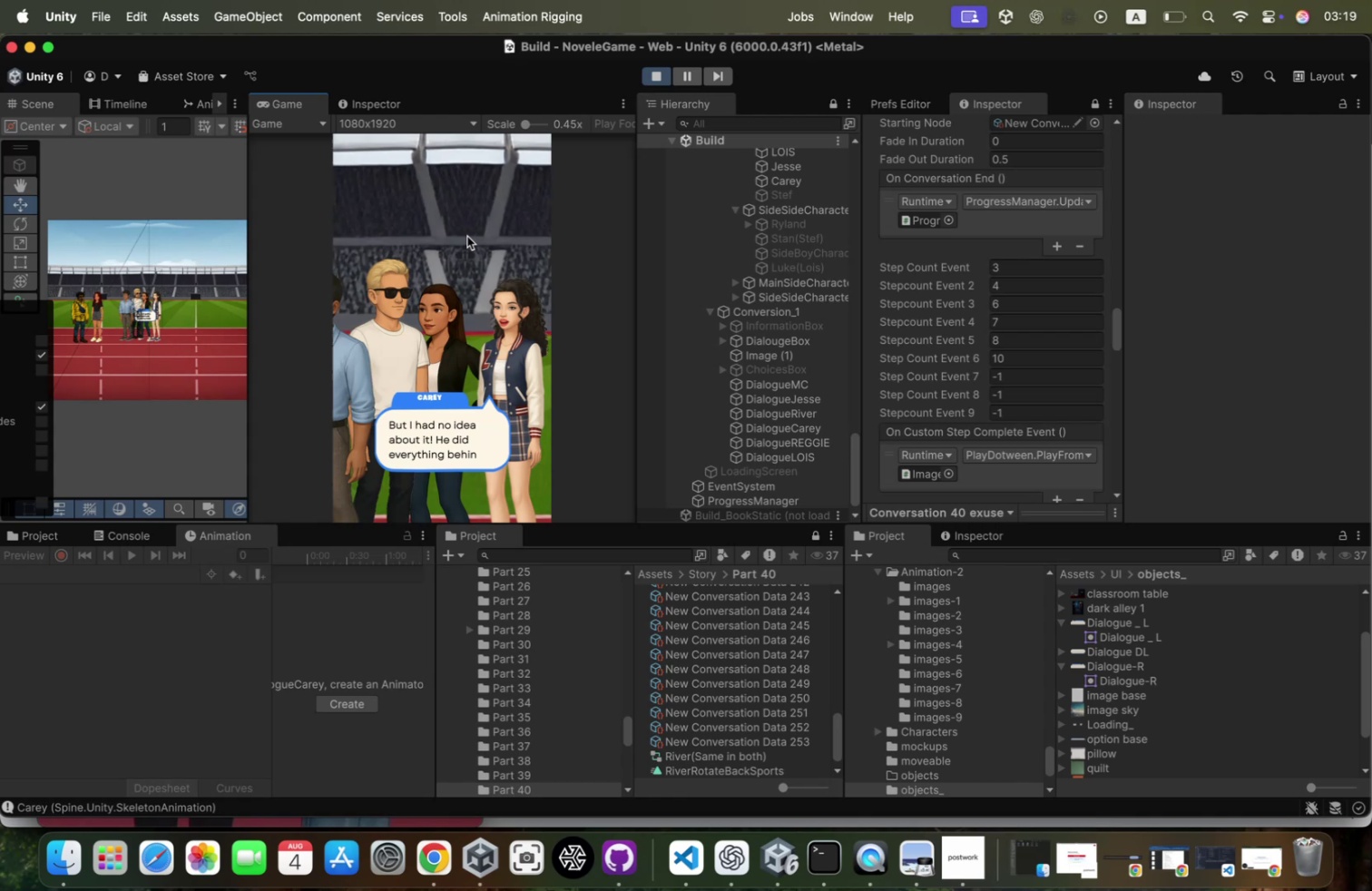 
left_click([467, 236])
 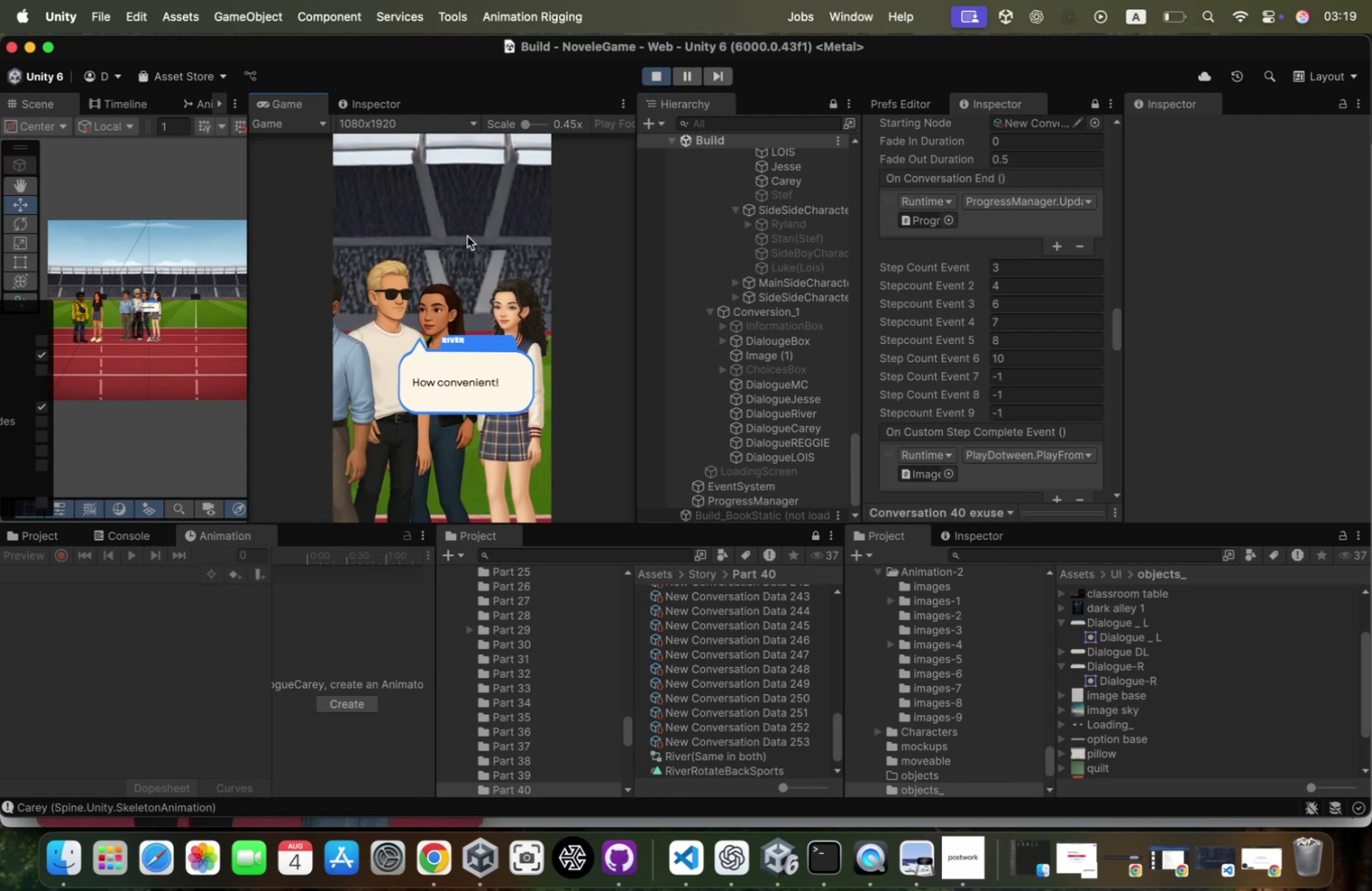 
left_click([467, 236])
 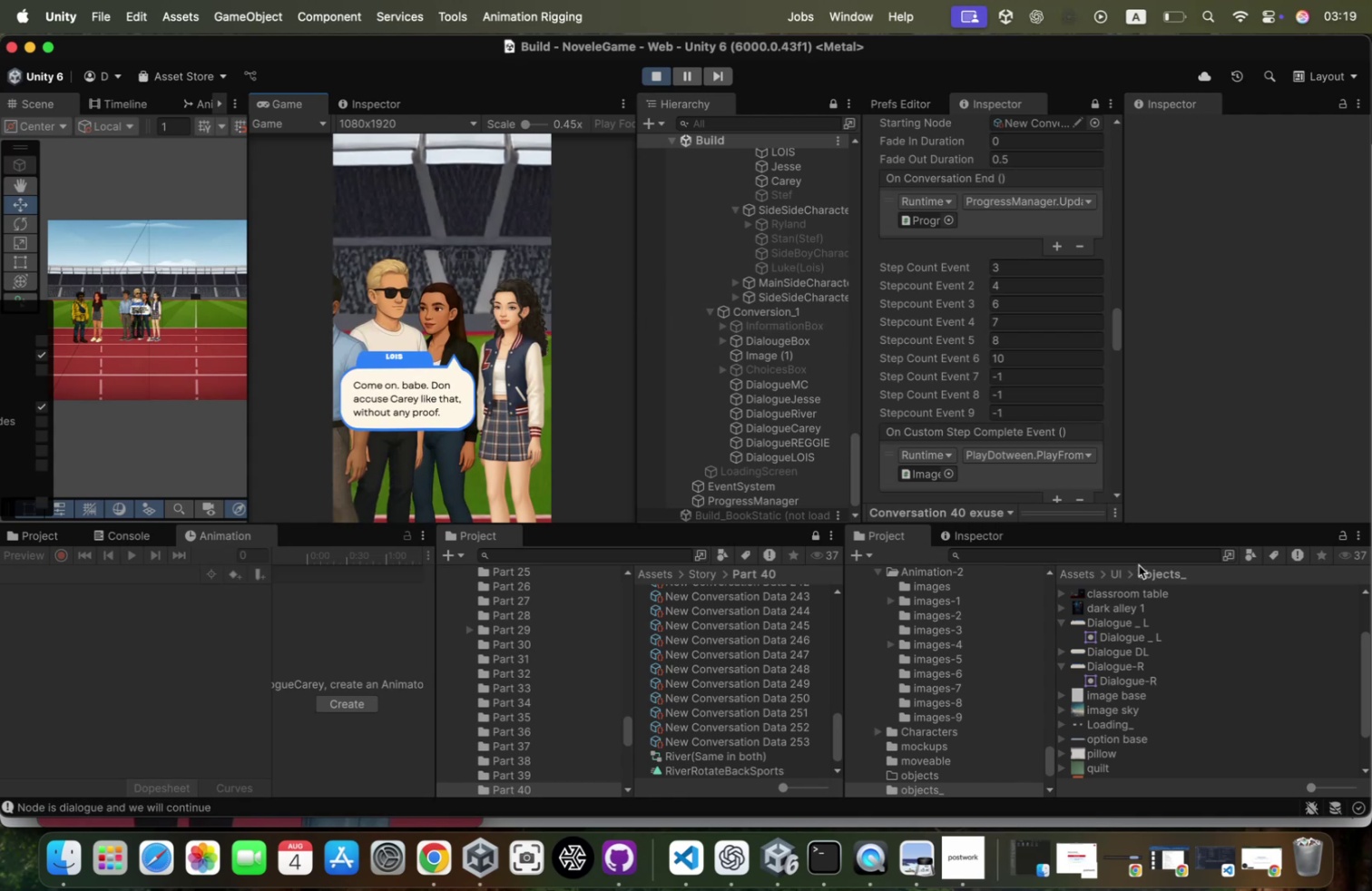 
wait(7.2)
 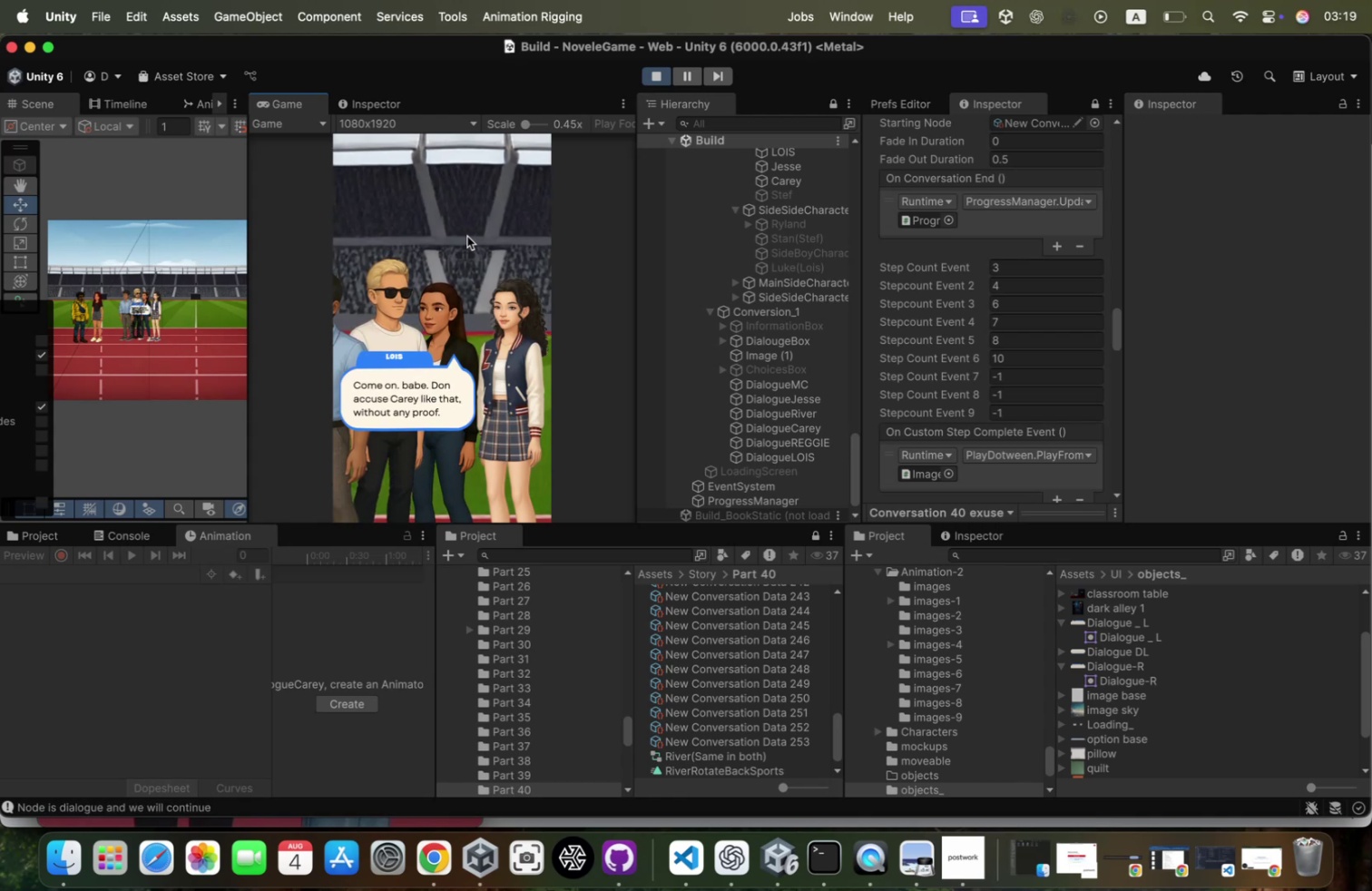 
scroll: coordinate [1015, 304], scroll_direction: up, amount: 5.0
 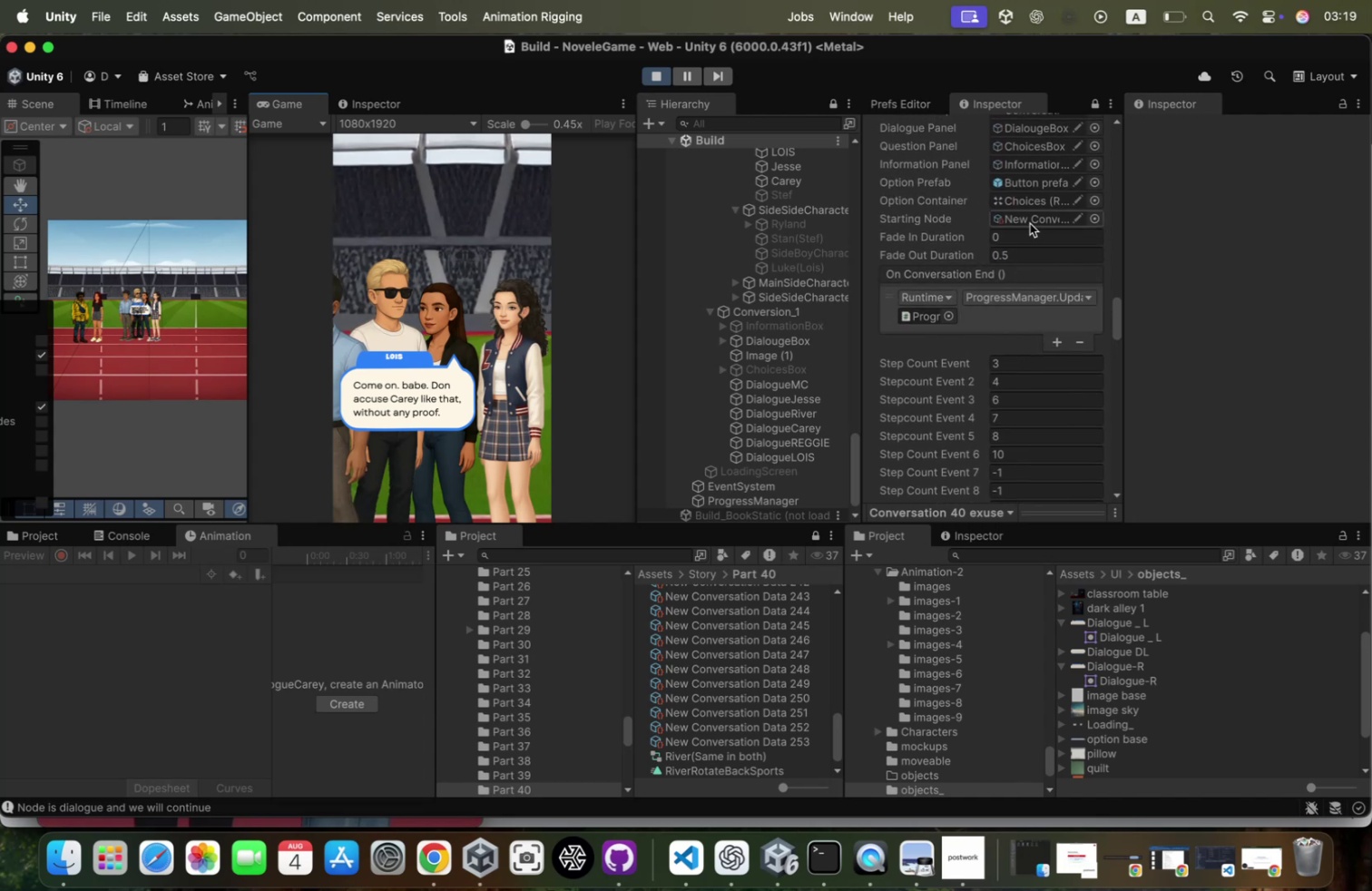 
scroll: coordinate [1017, 432], scroll_direction: down, amount: 113.0
 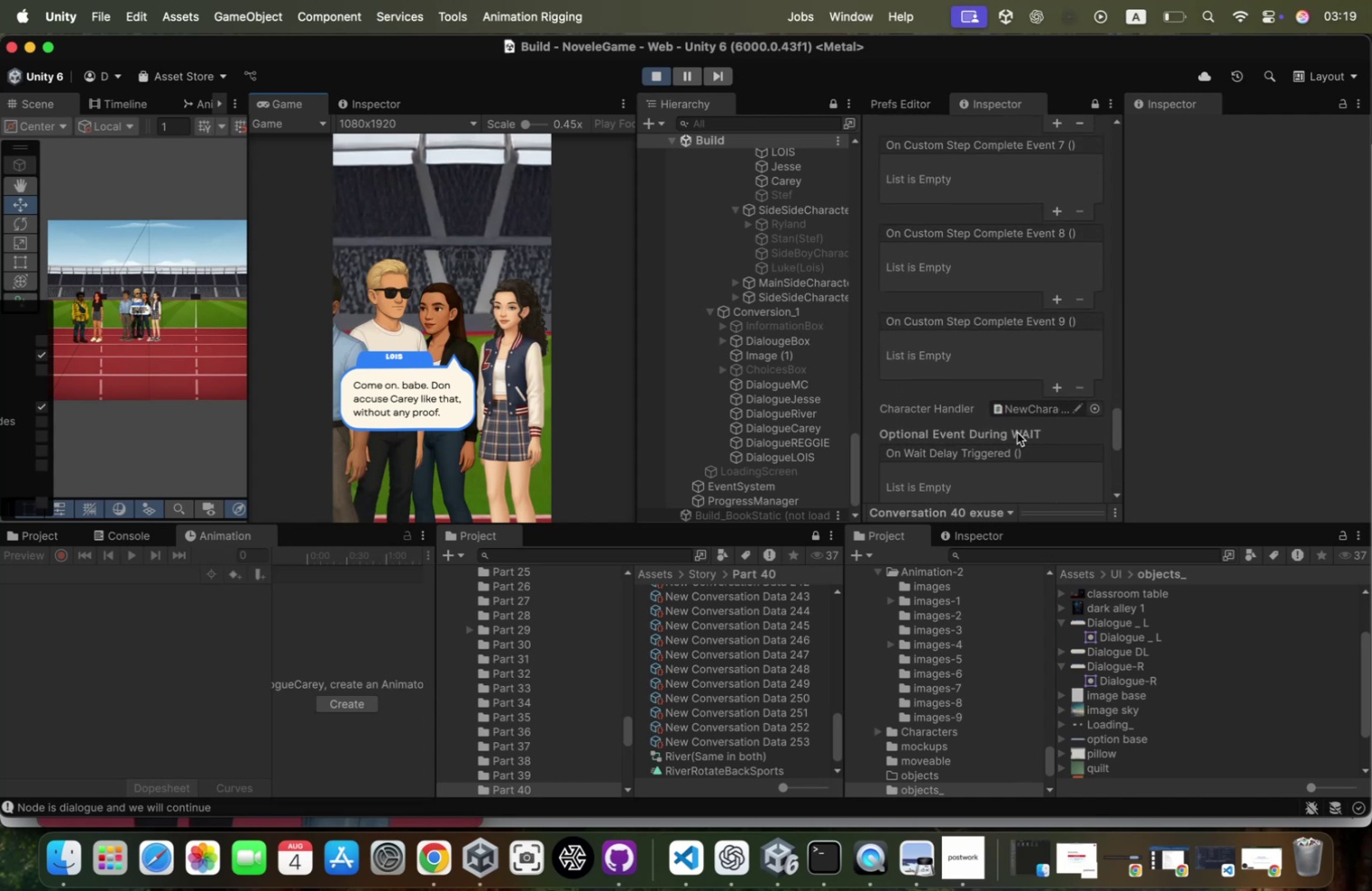 
scroll: coordinate [1017, 432], scroll_direction: up, amount: 26.0
 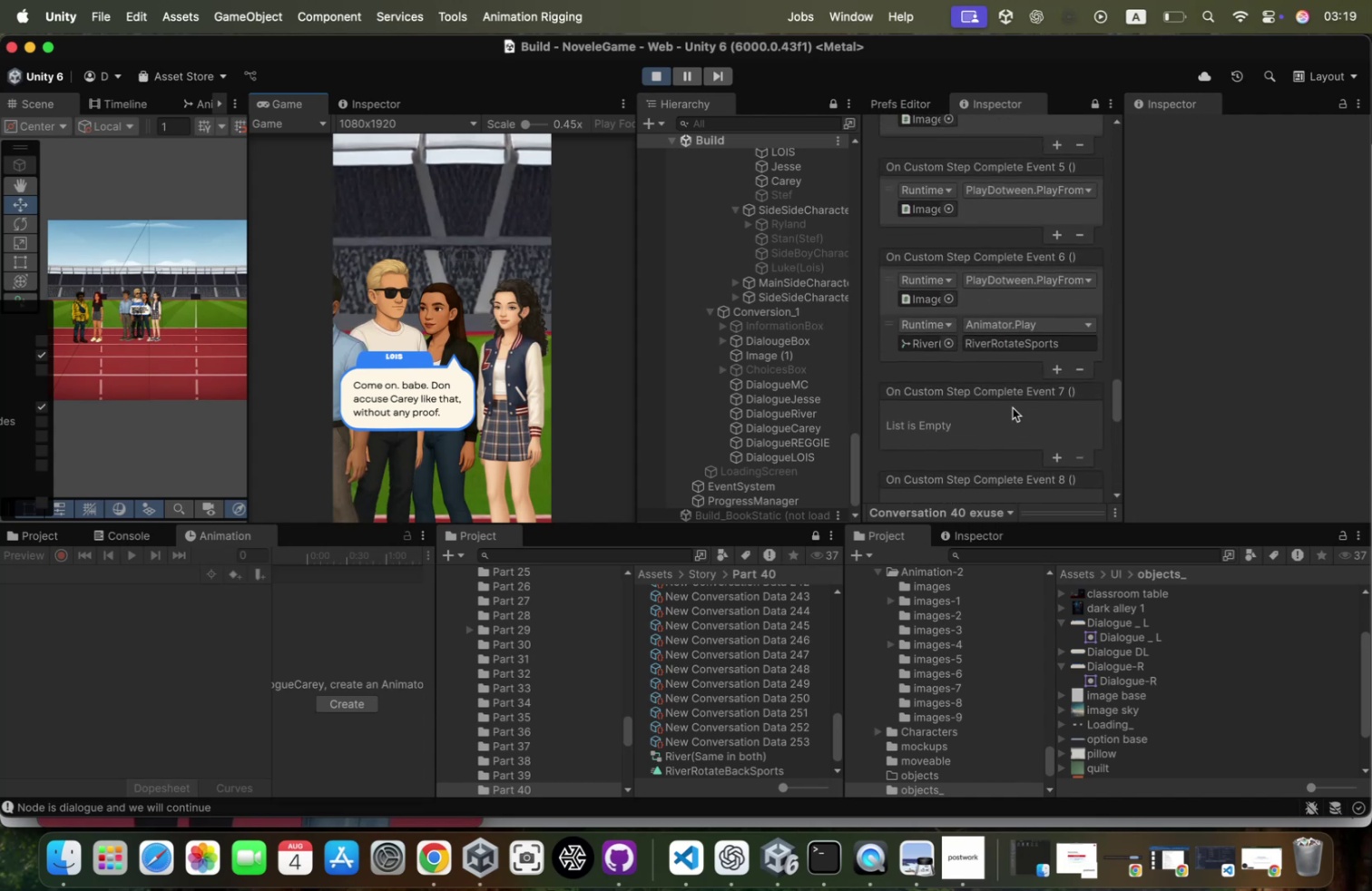 
scroll: coordinate [1013, 407], scroll_direction: down, amount: 52.0
 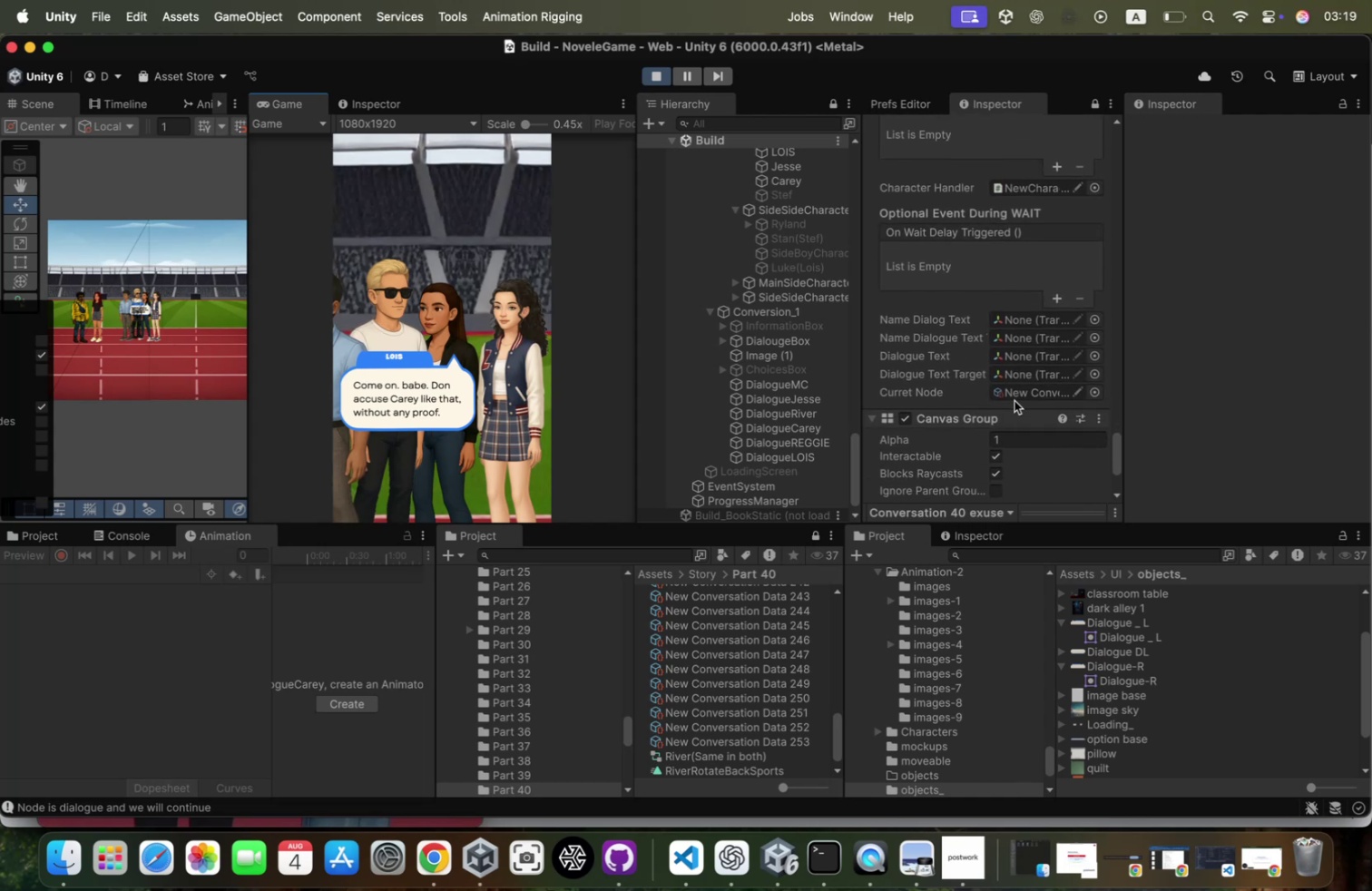 
left_click([1017, 390])
 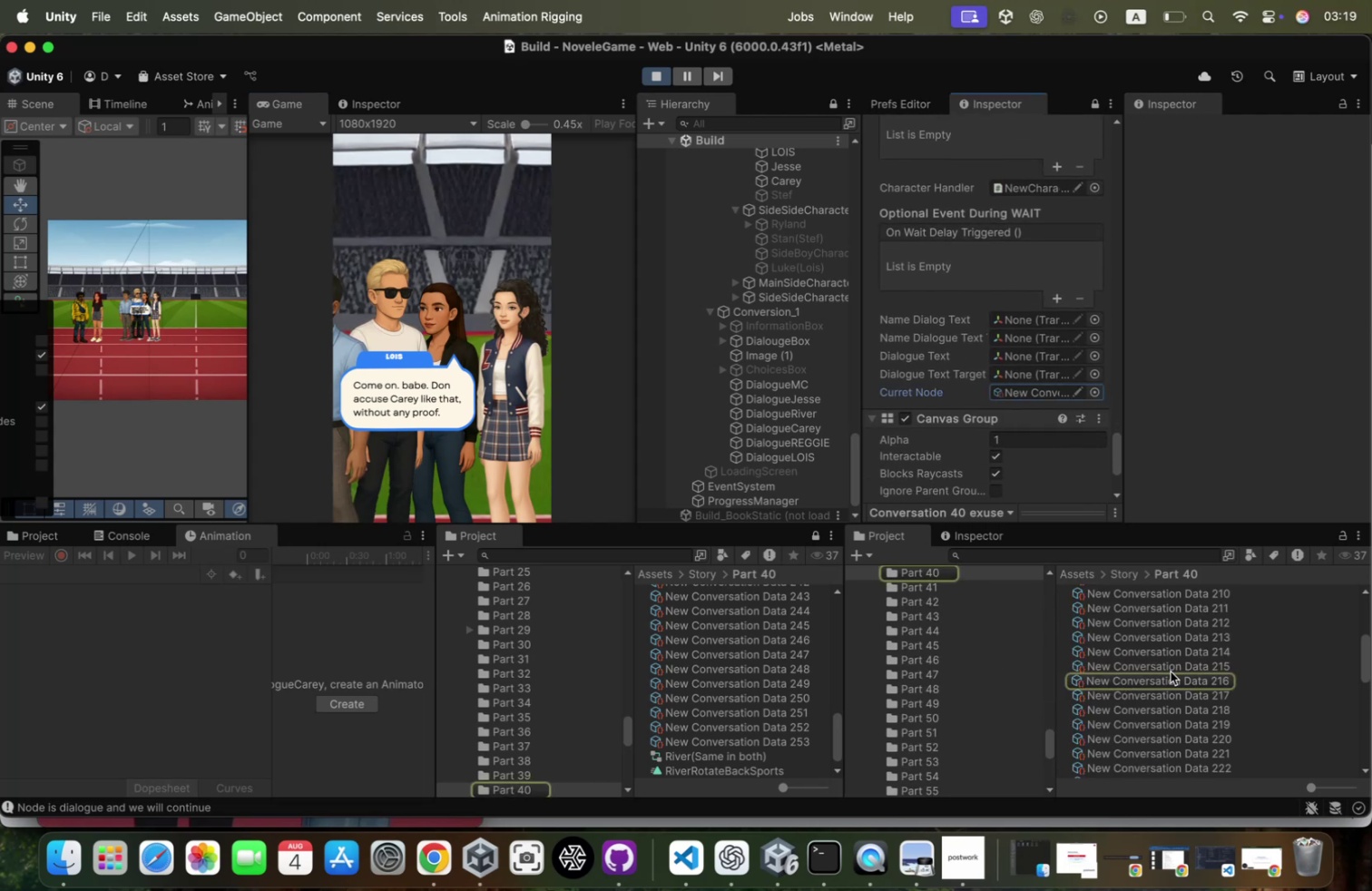 
left_click([1169, 674])
 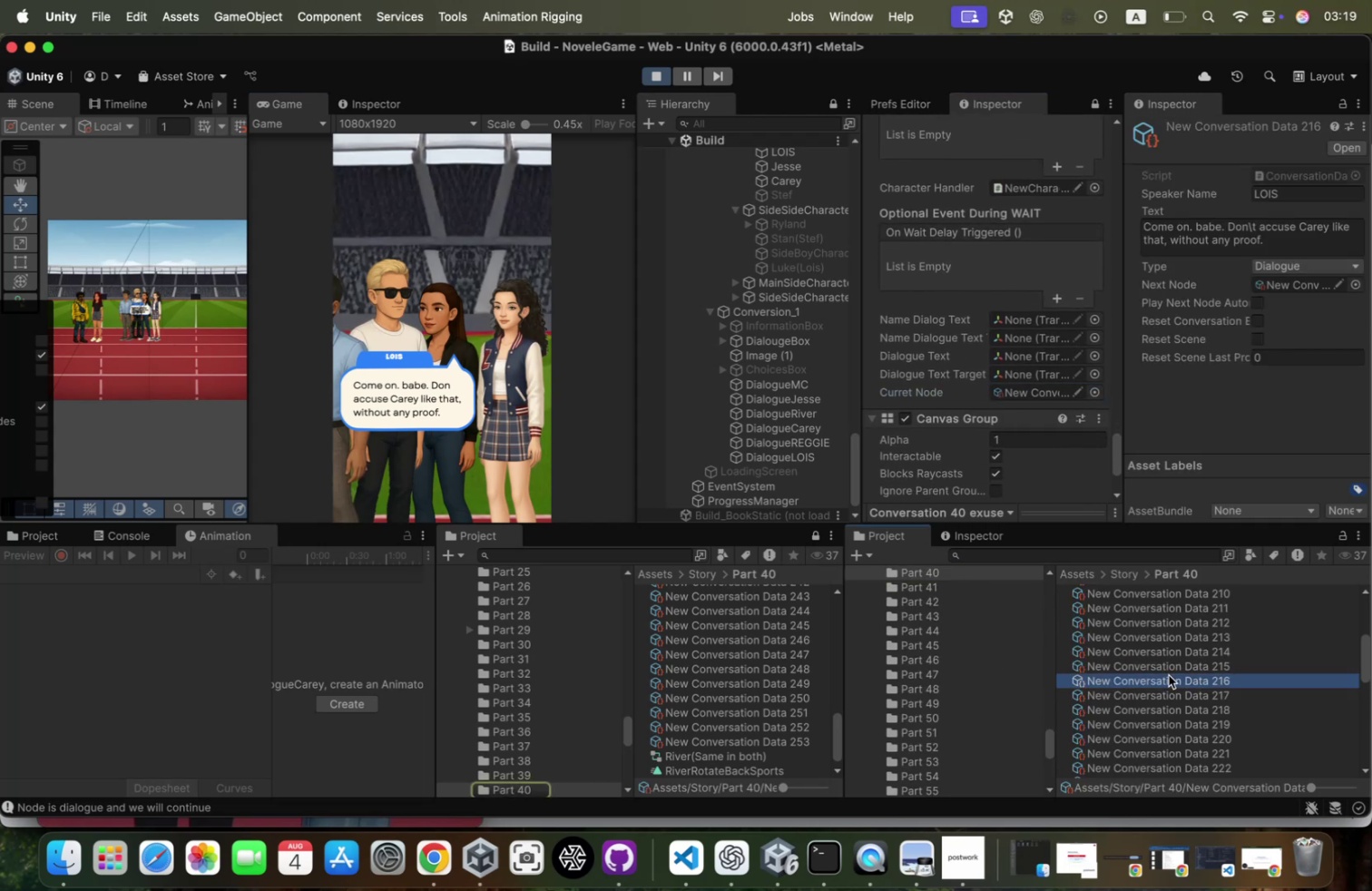 
key(ArrowDown)
 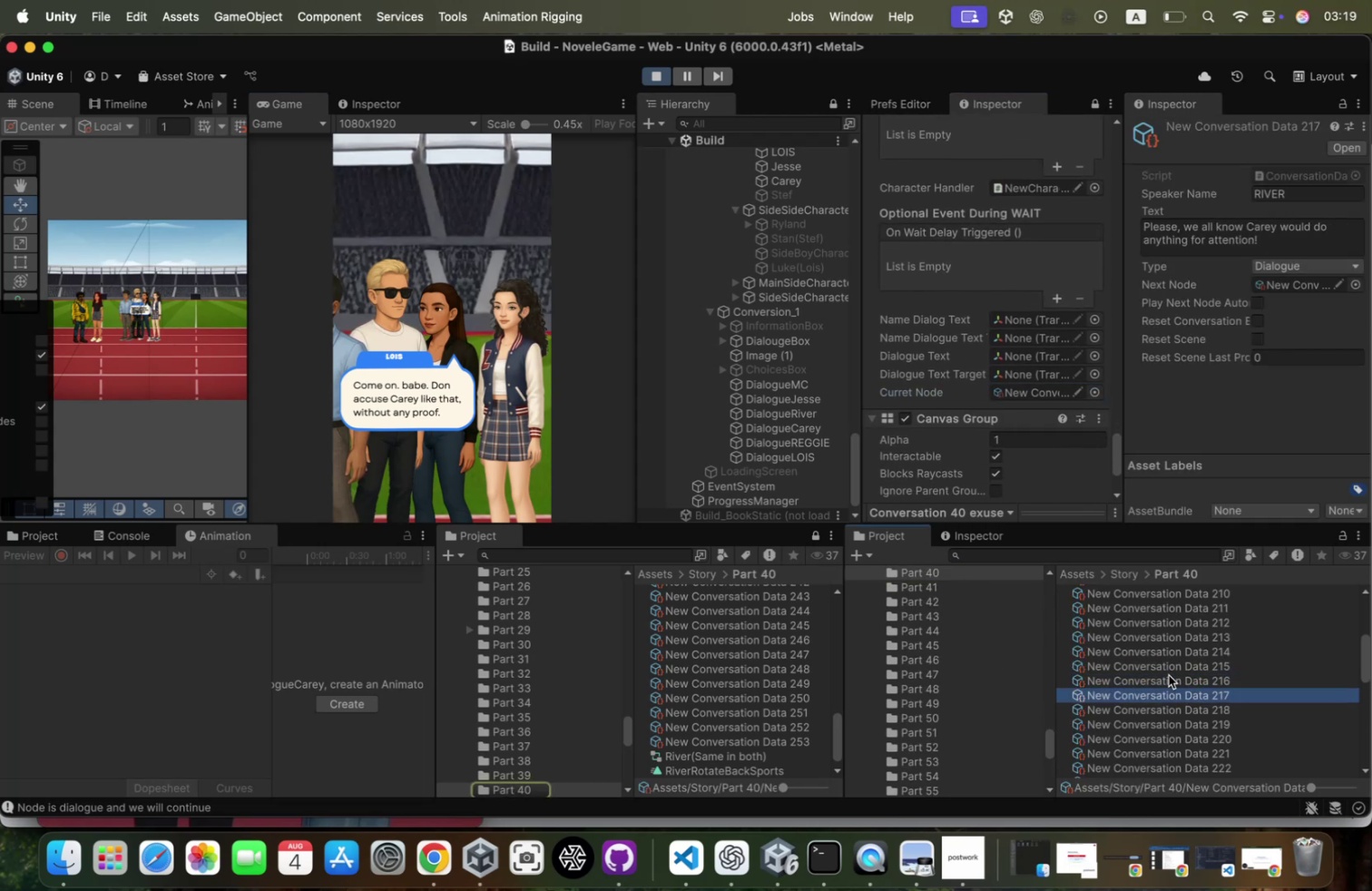 
key(ArrowUp)
 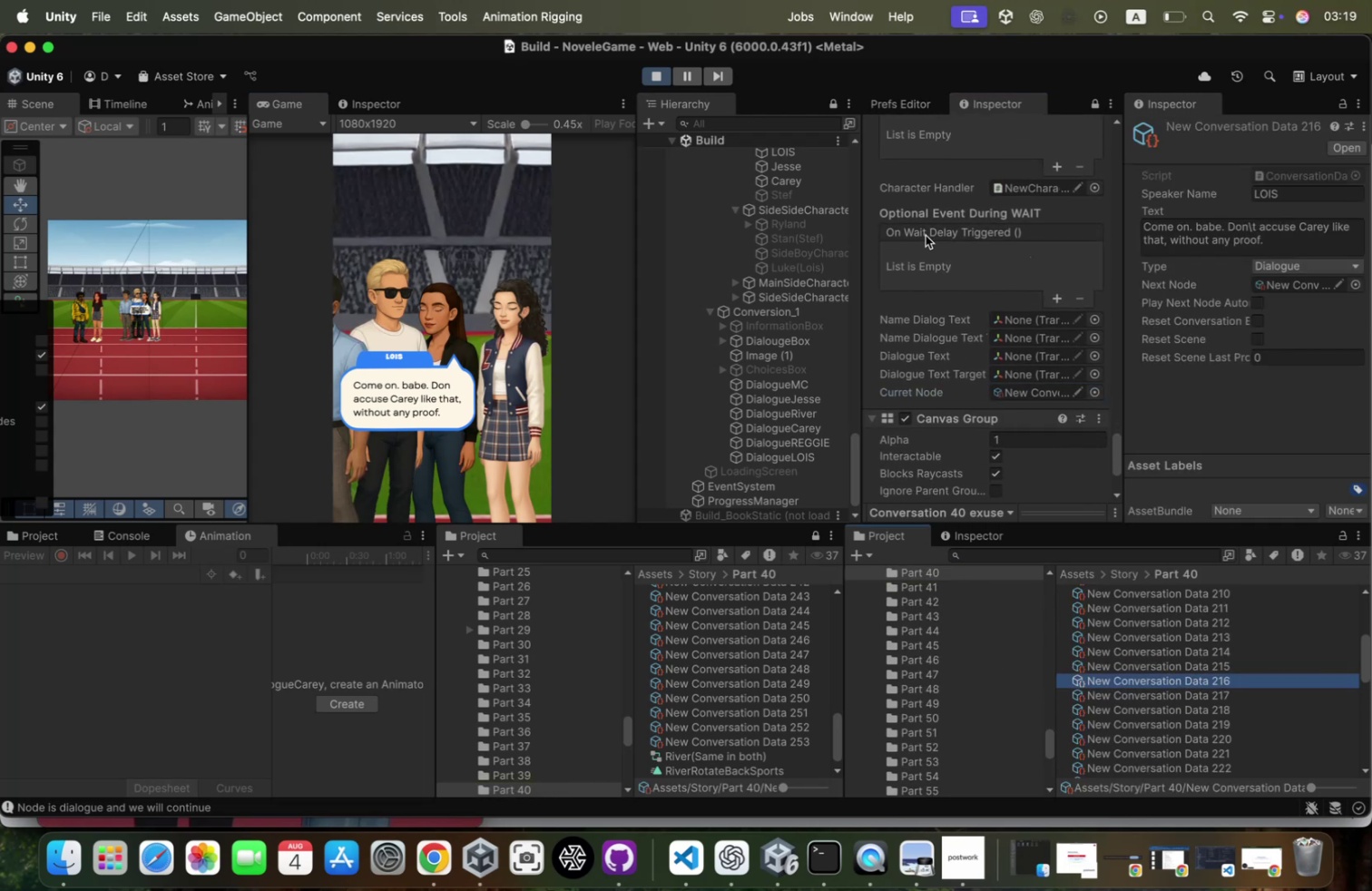 
key(ArrowUp)
 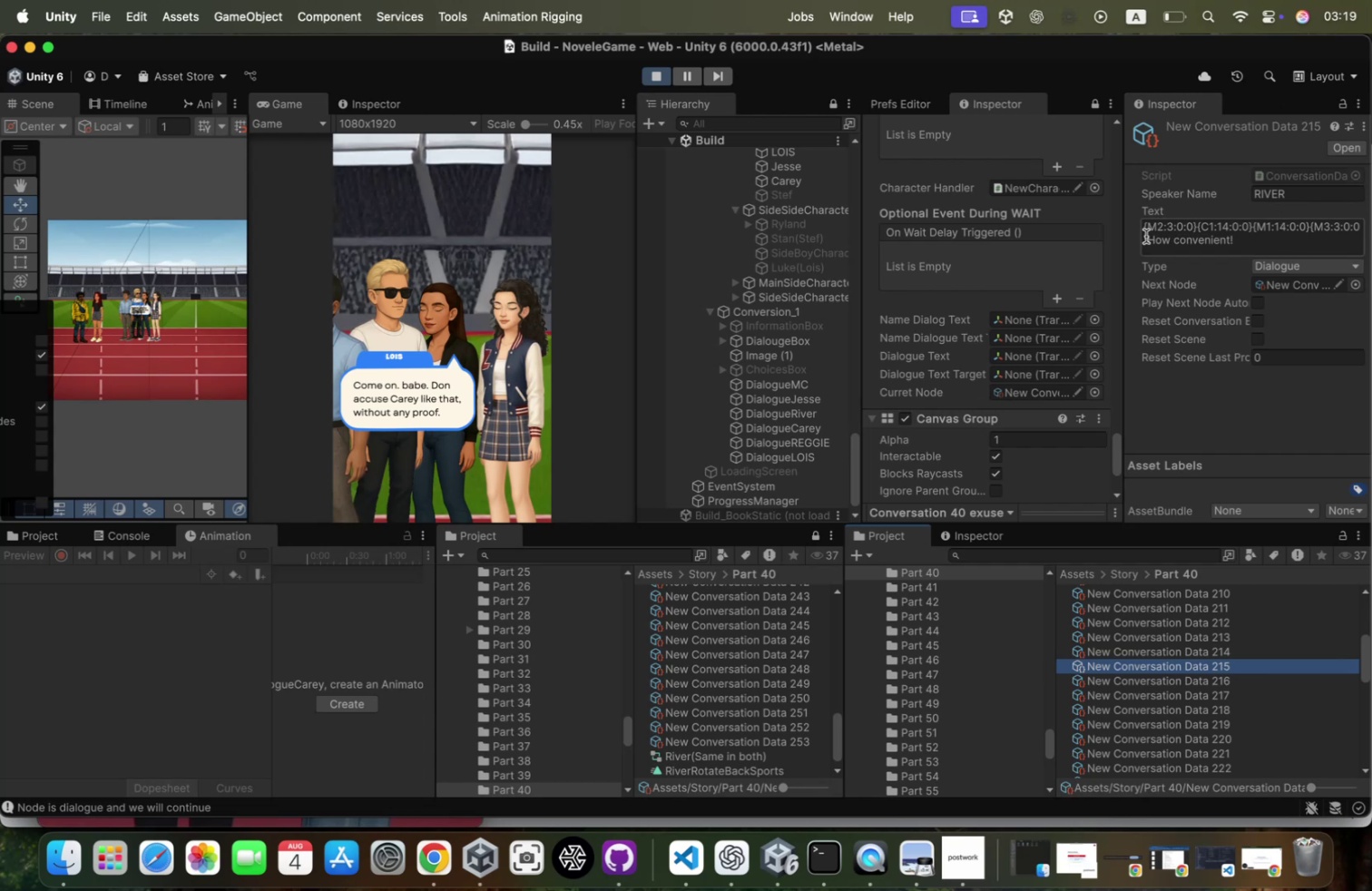 
wait(5.62)
 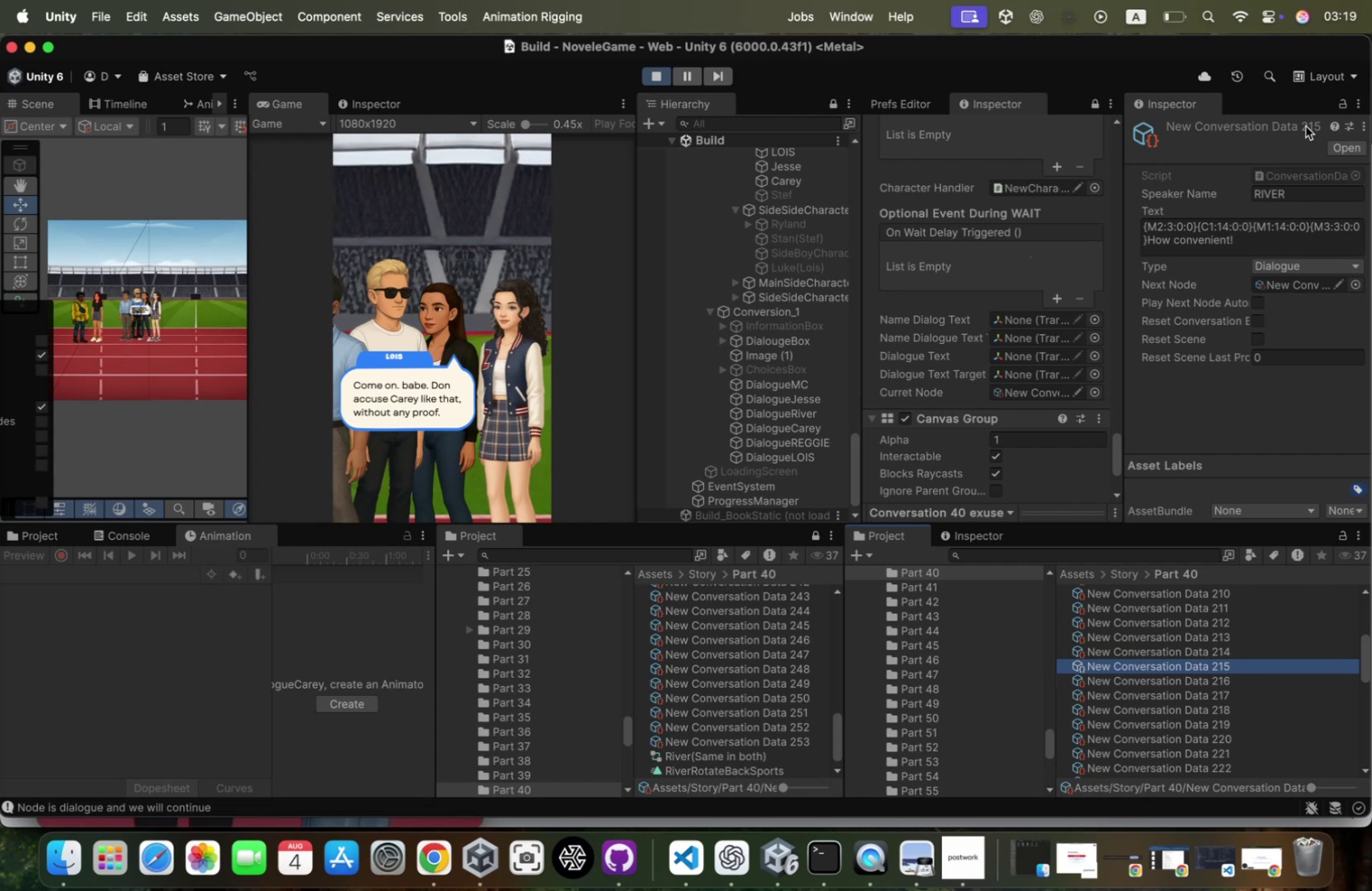 
left_click([1147, 243])
 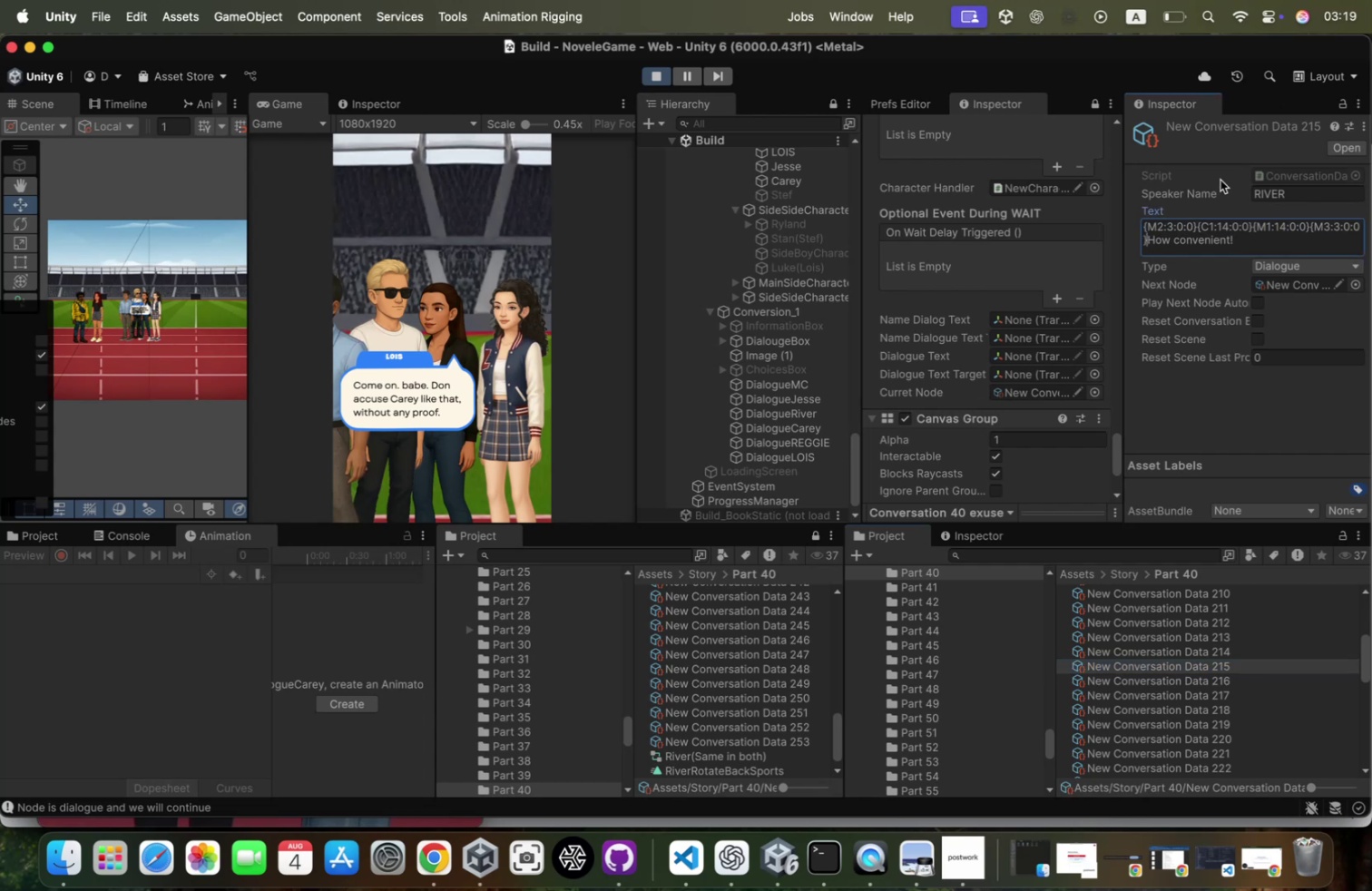 
key(Shift+ArrowUp)
 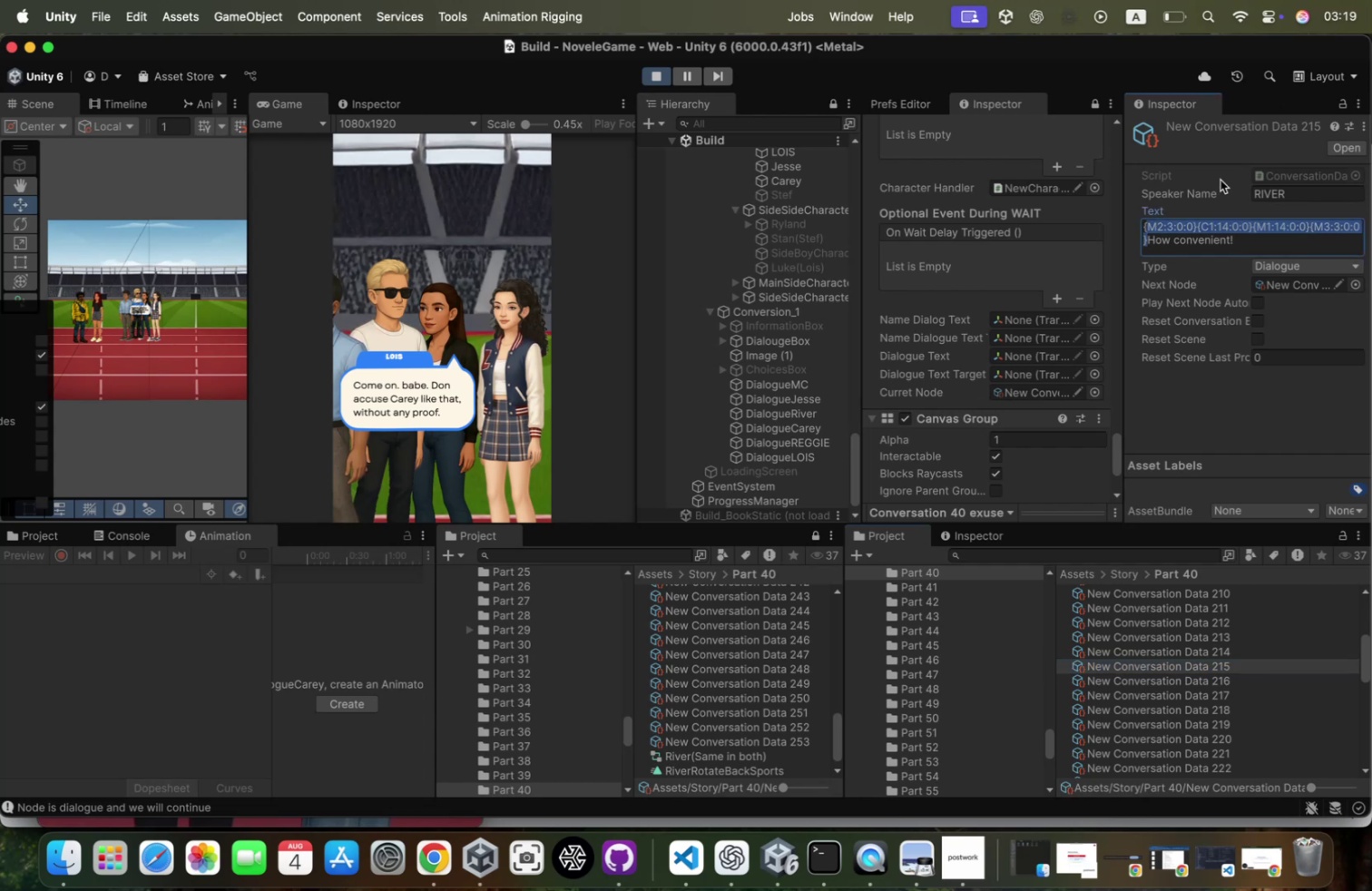 
key(Shift+ArrowLeft)
 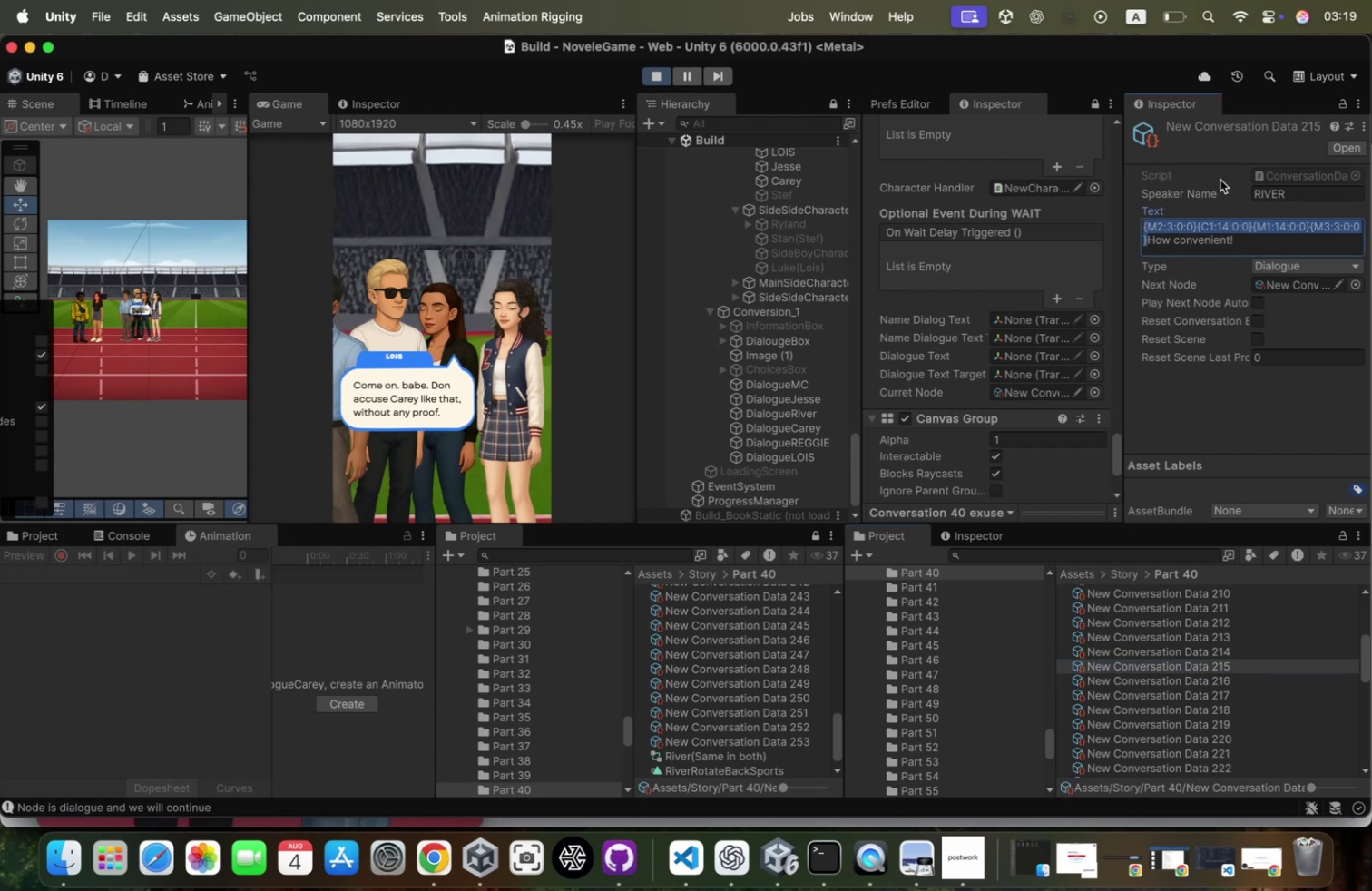 
key(Meta+CommandLeft)
 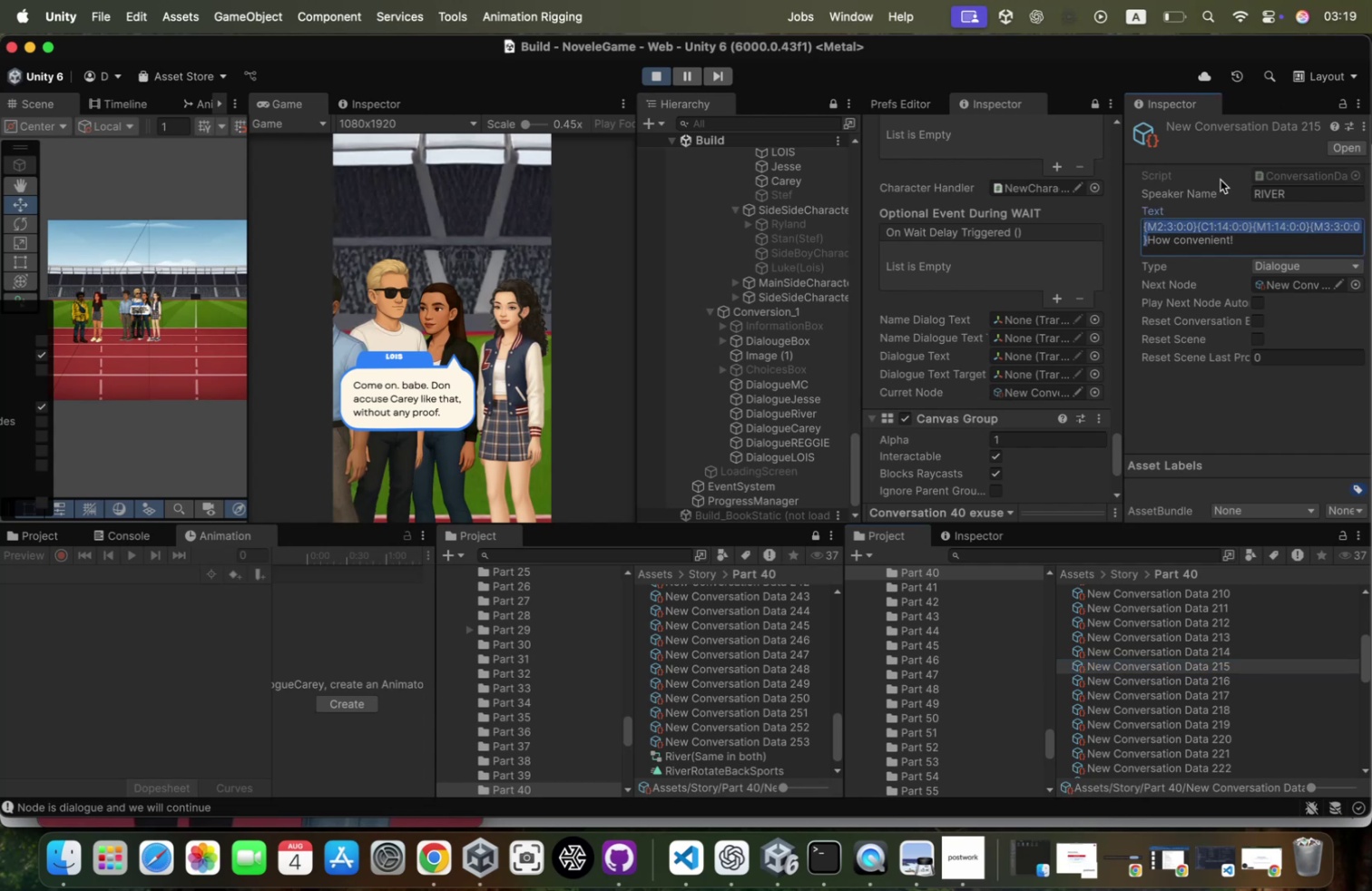 
key(Meta+C)
 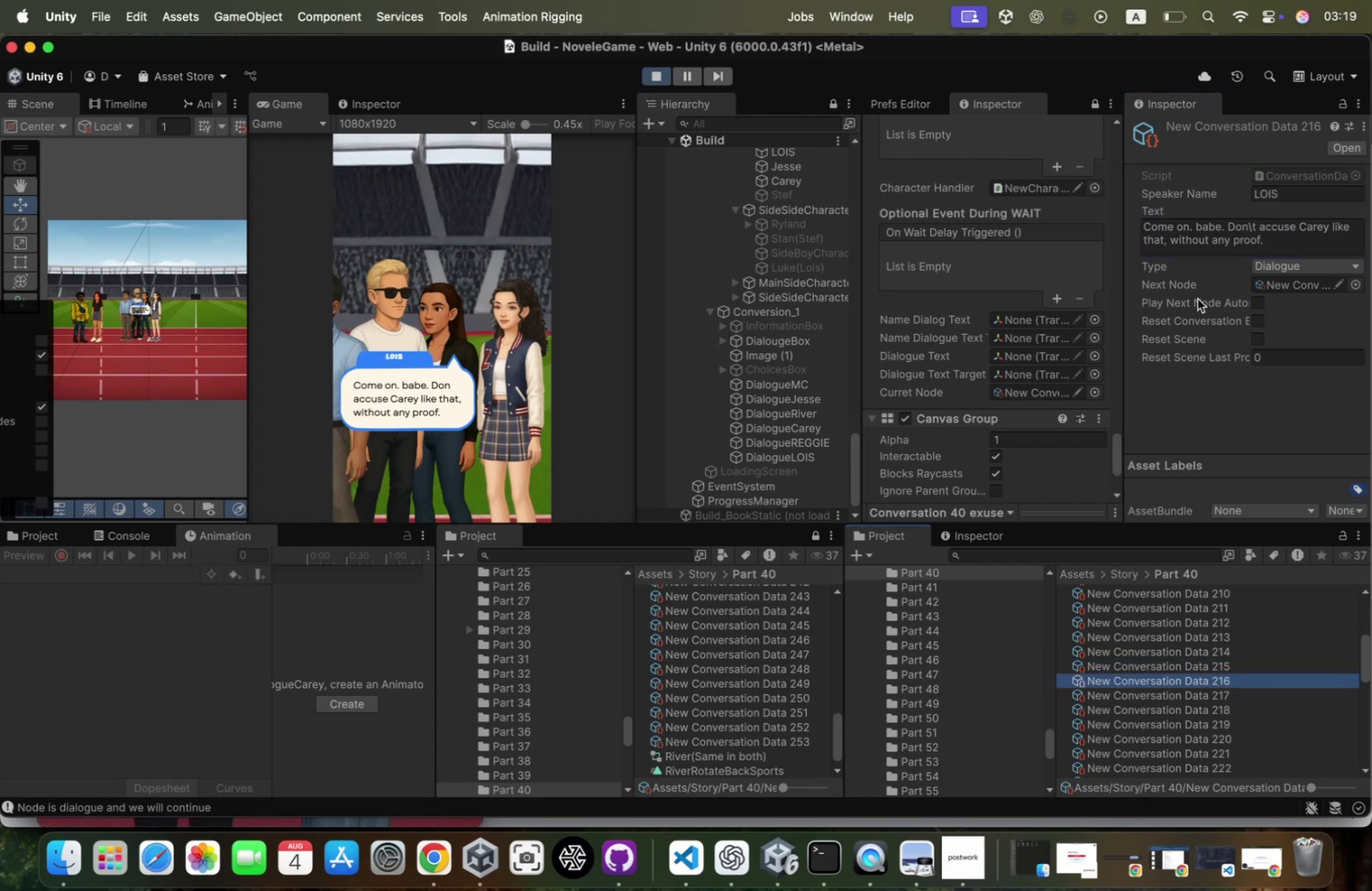 
left_click([1147, 230])
 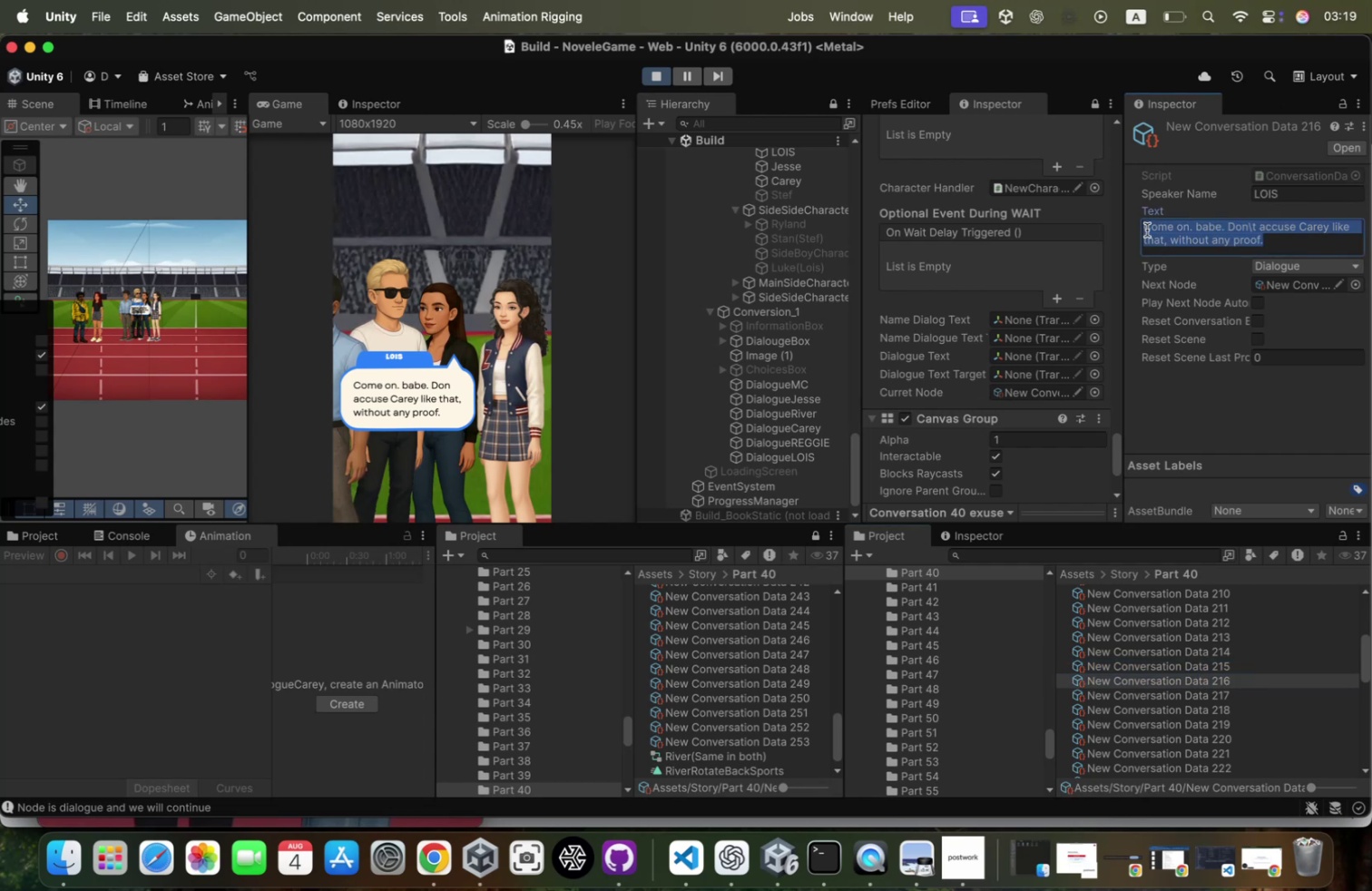 
key(ArrowLeft)
 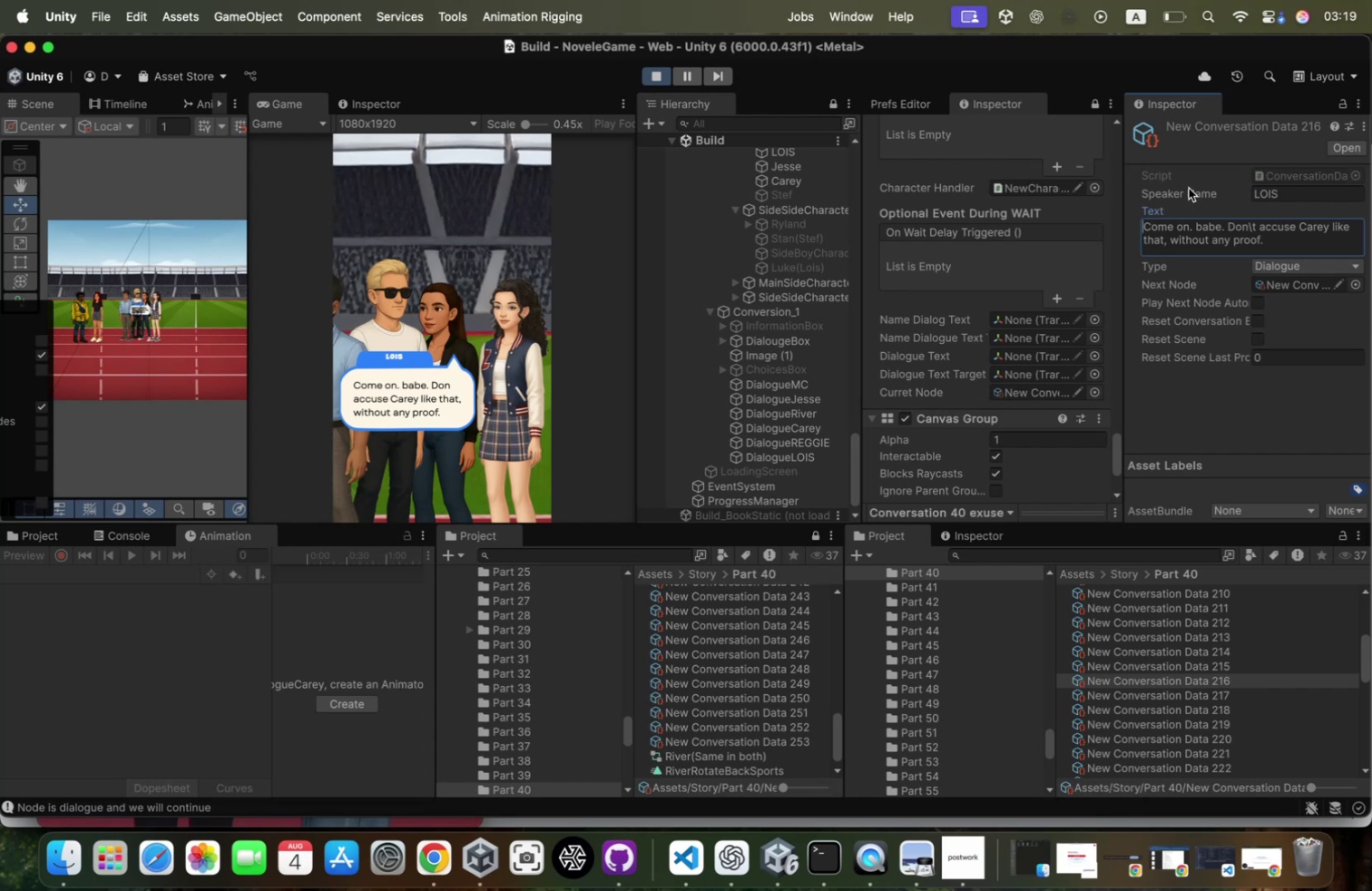 
key(Meta+V)
 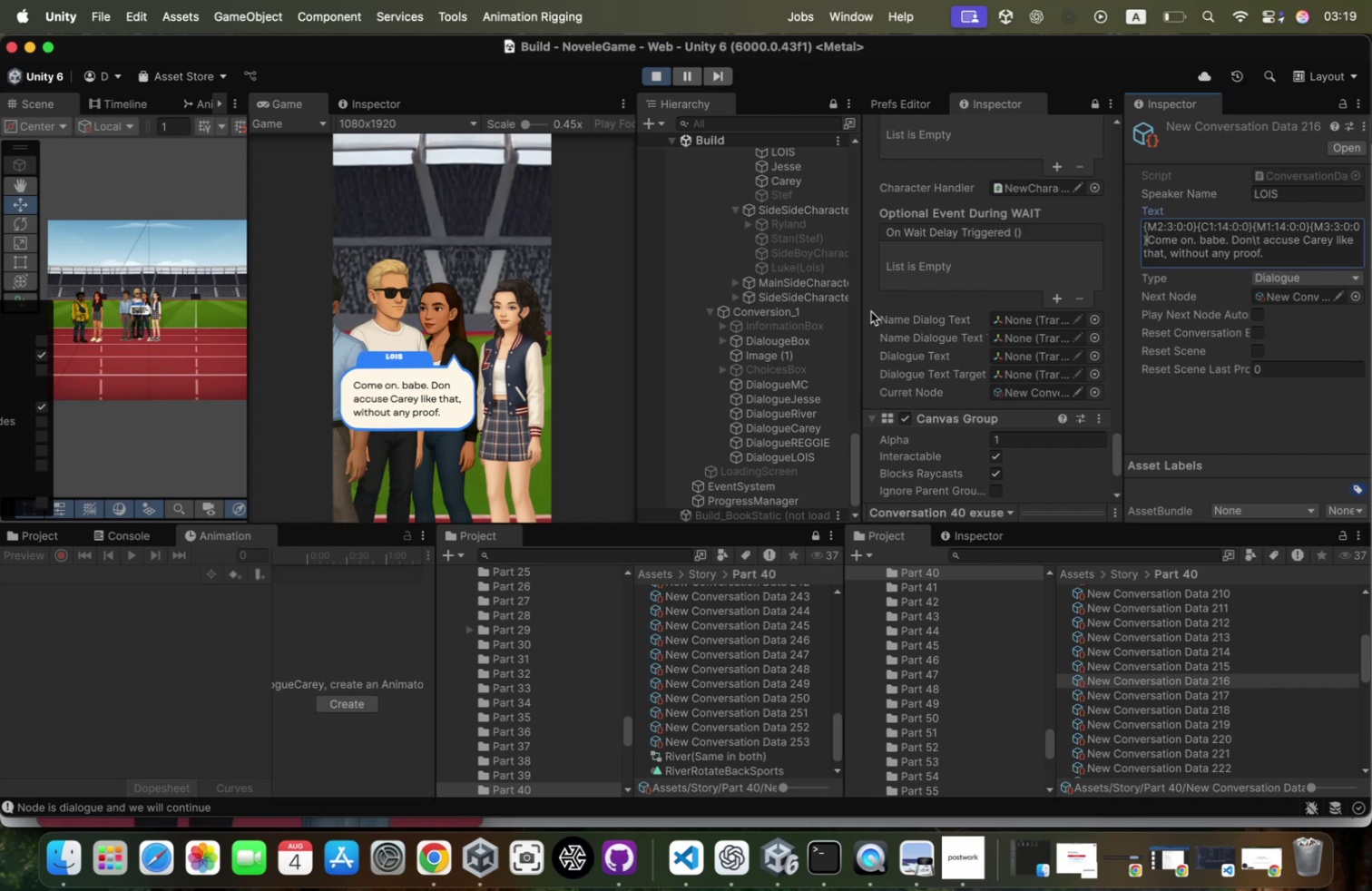 
scroll: coordinate [784, 364], scroll_direction: down, amount: 1.0
 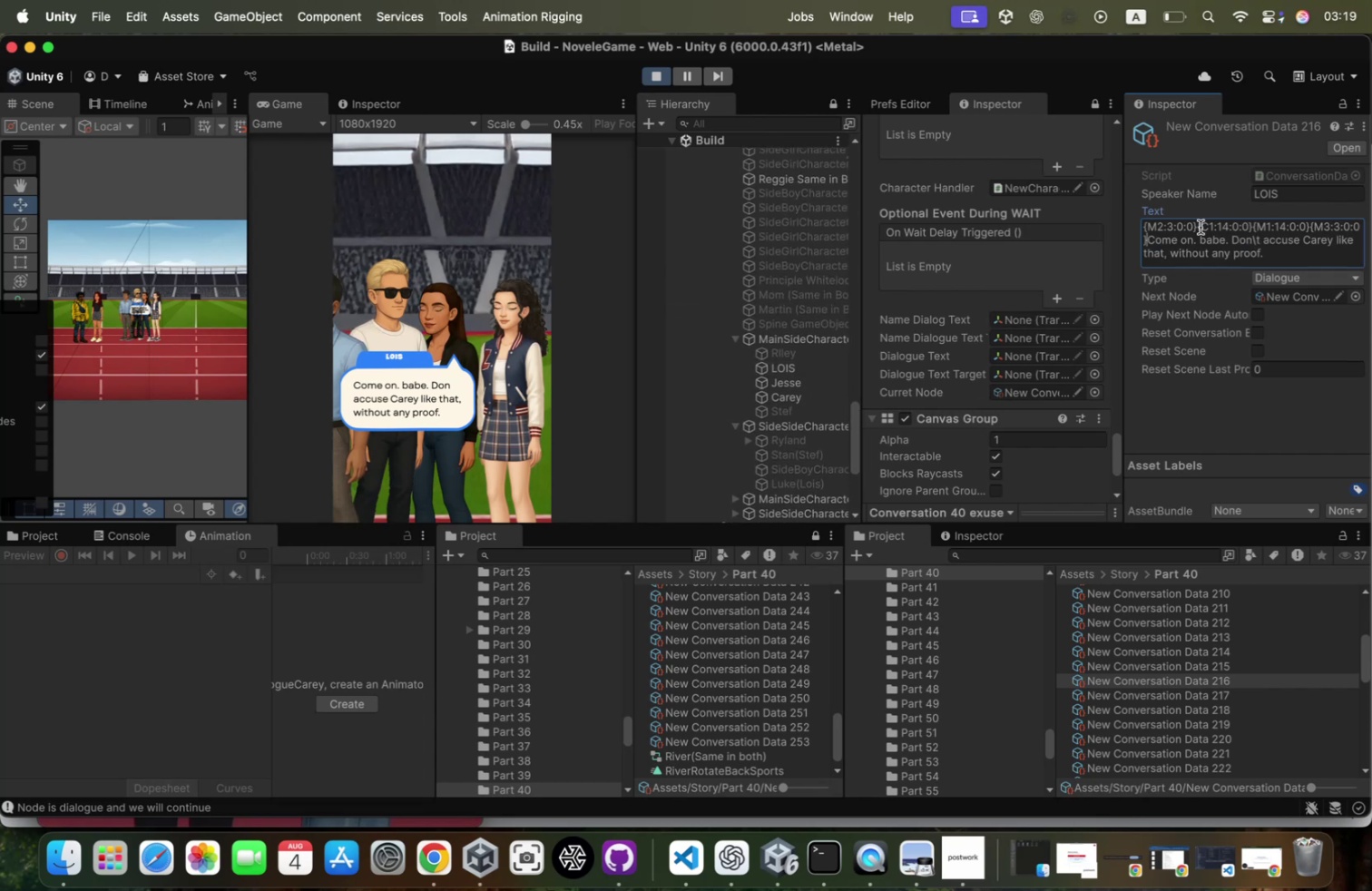 
left_click([1175, 229])
 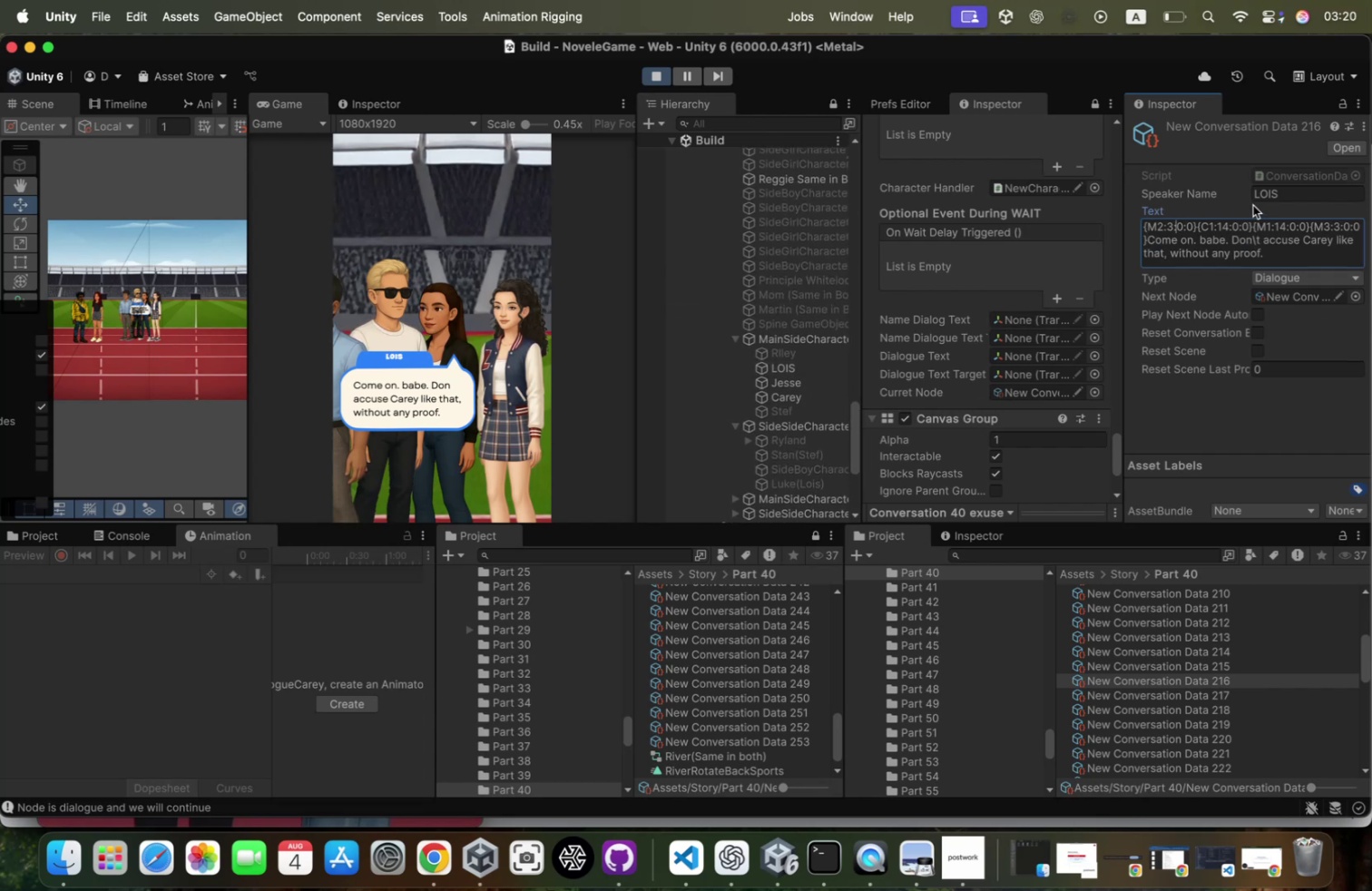 
key(ArrowLeft)
 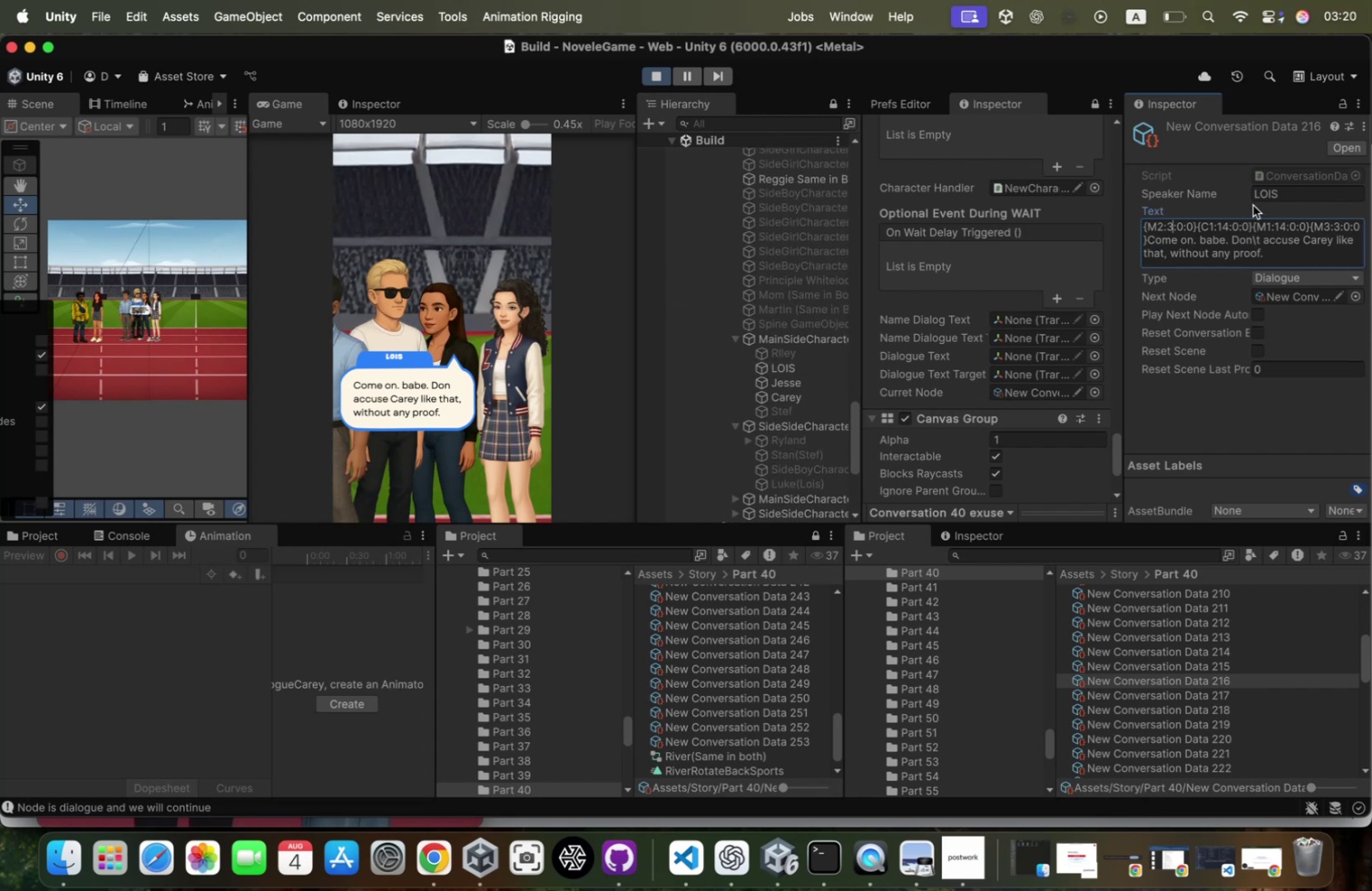 
key(Backspace)
type(16)
 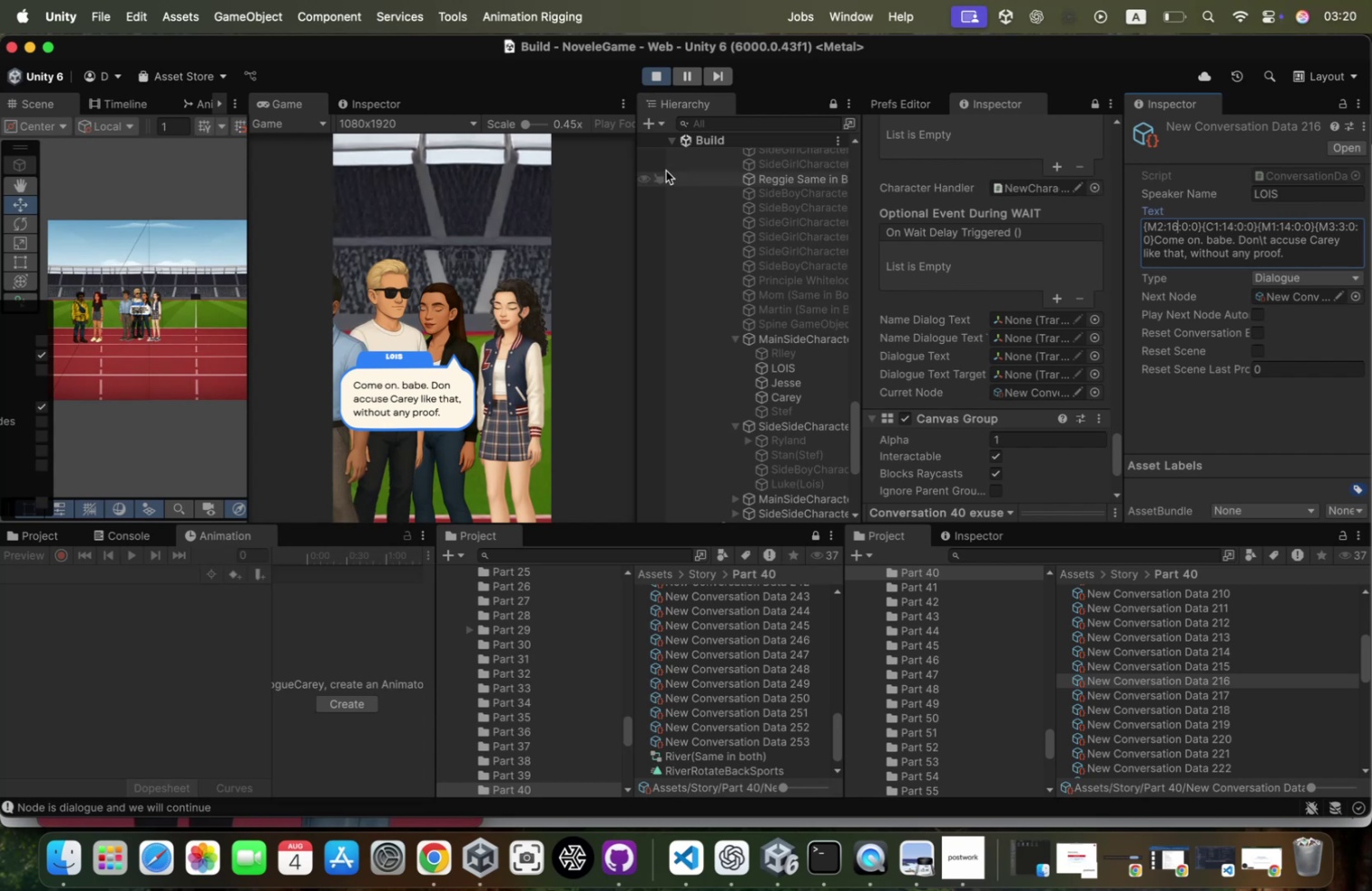 
wait(9.39)
 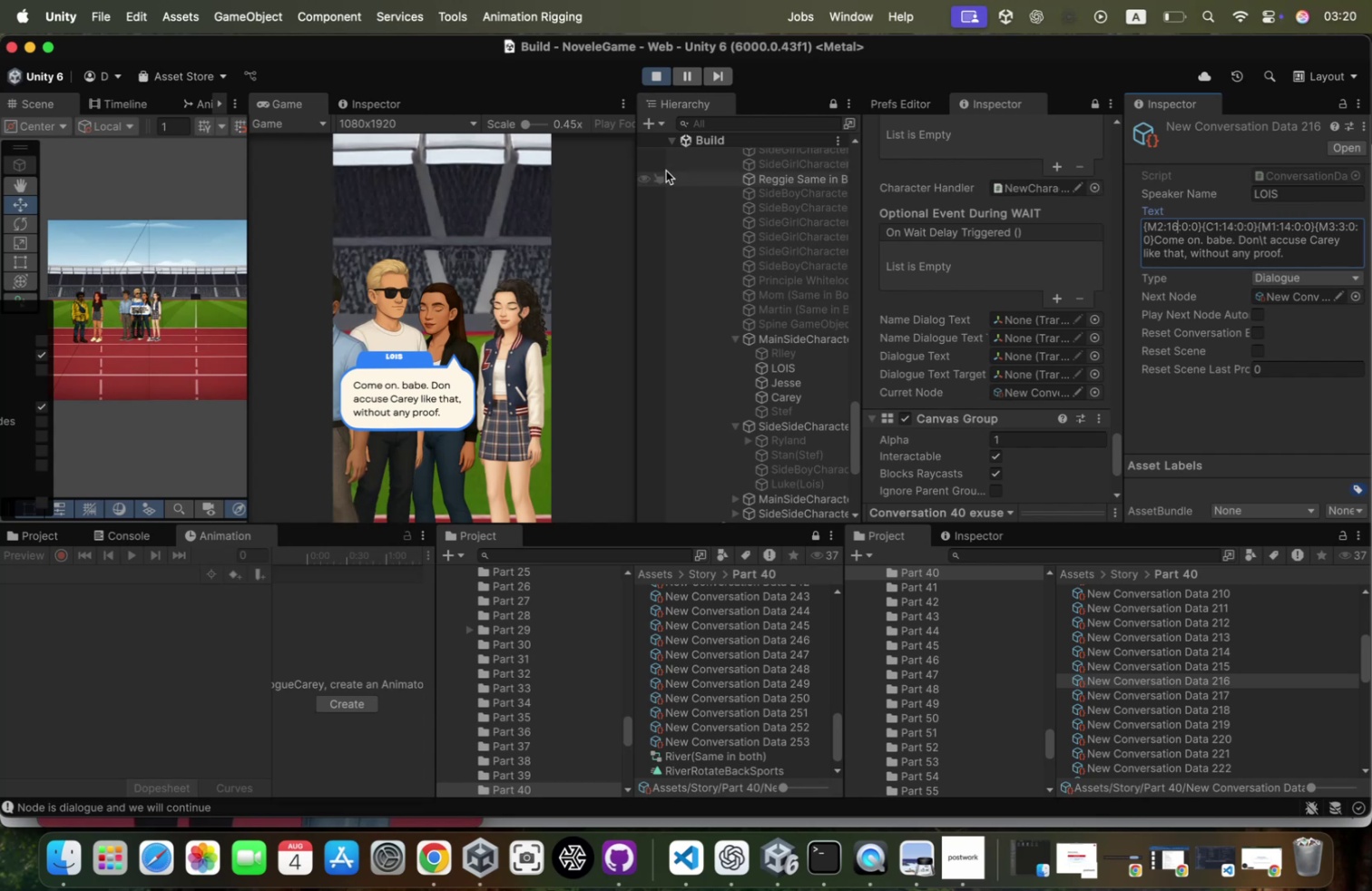 
left_click([1203, 686])
 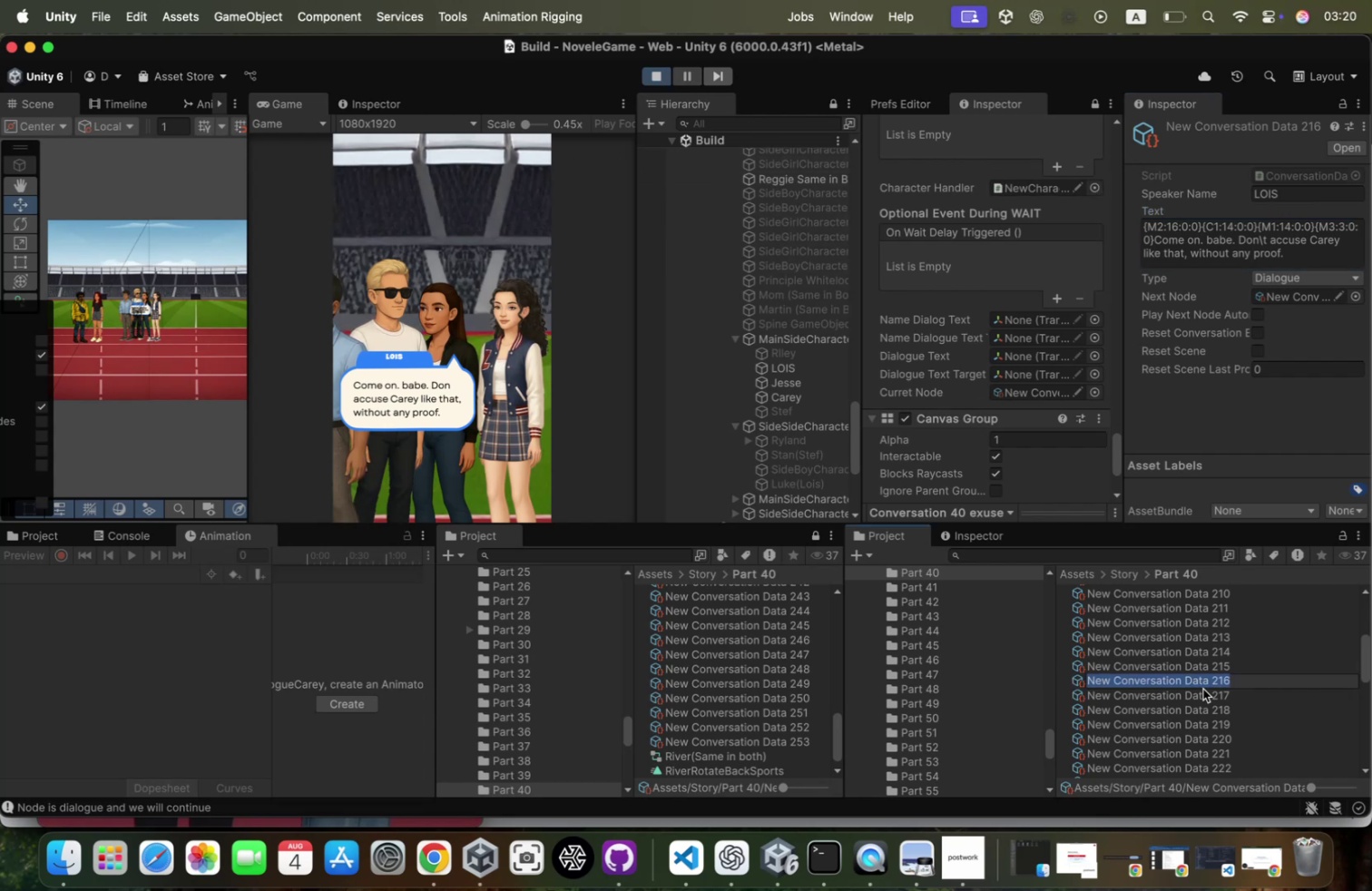 
left_click([1201, 691])
 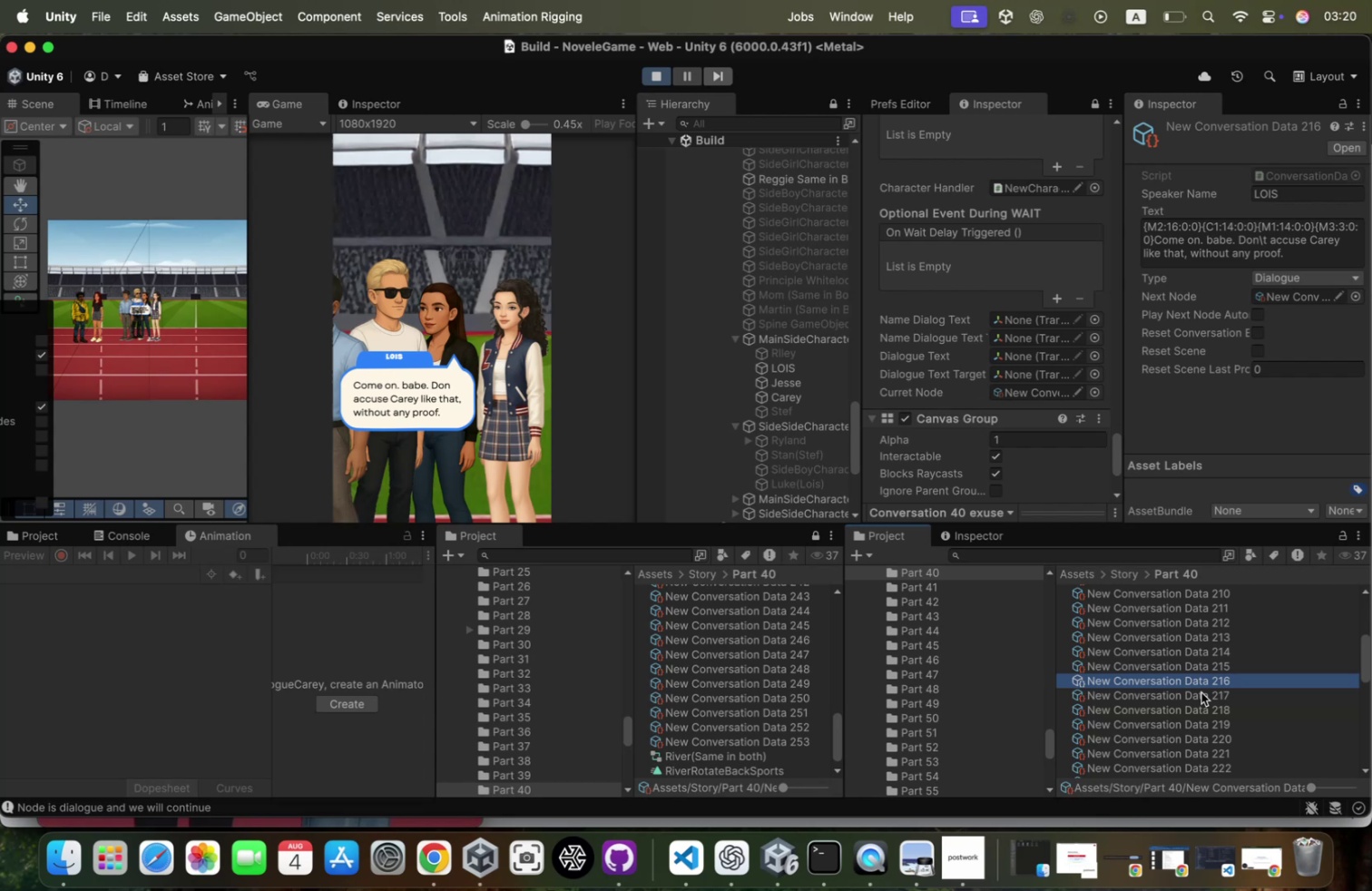 
left_click([1201, 691])
 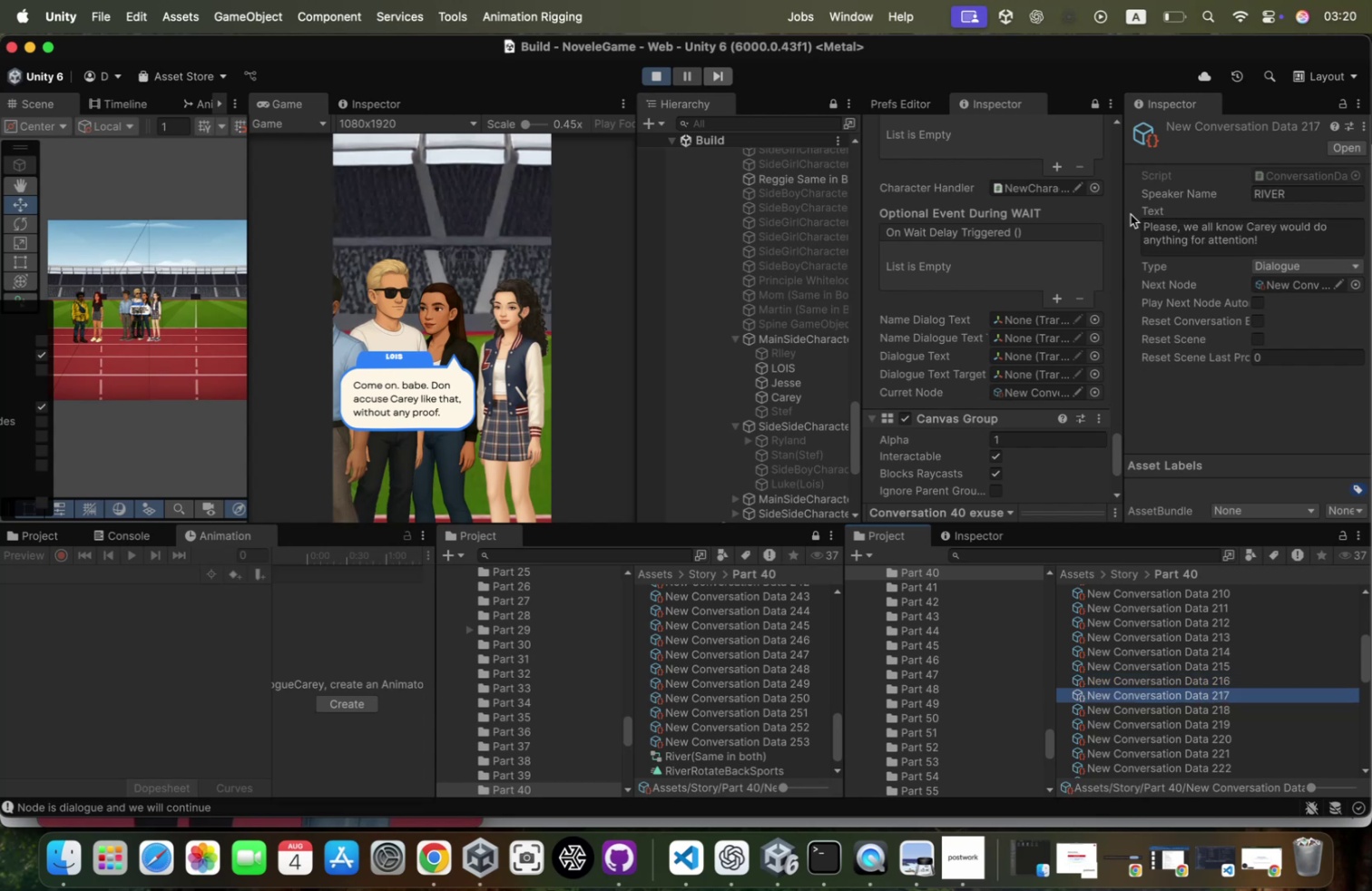 
left_click([1149, 222])
 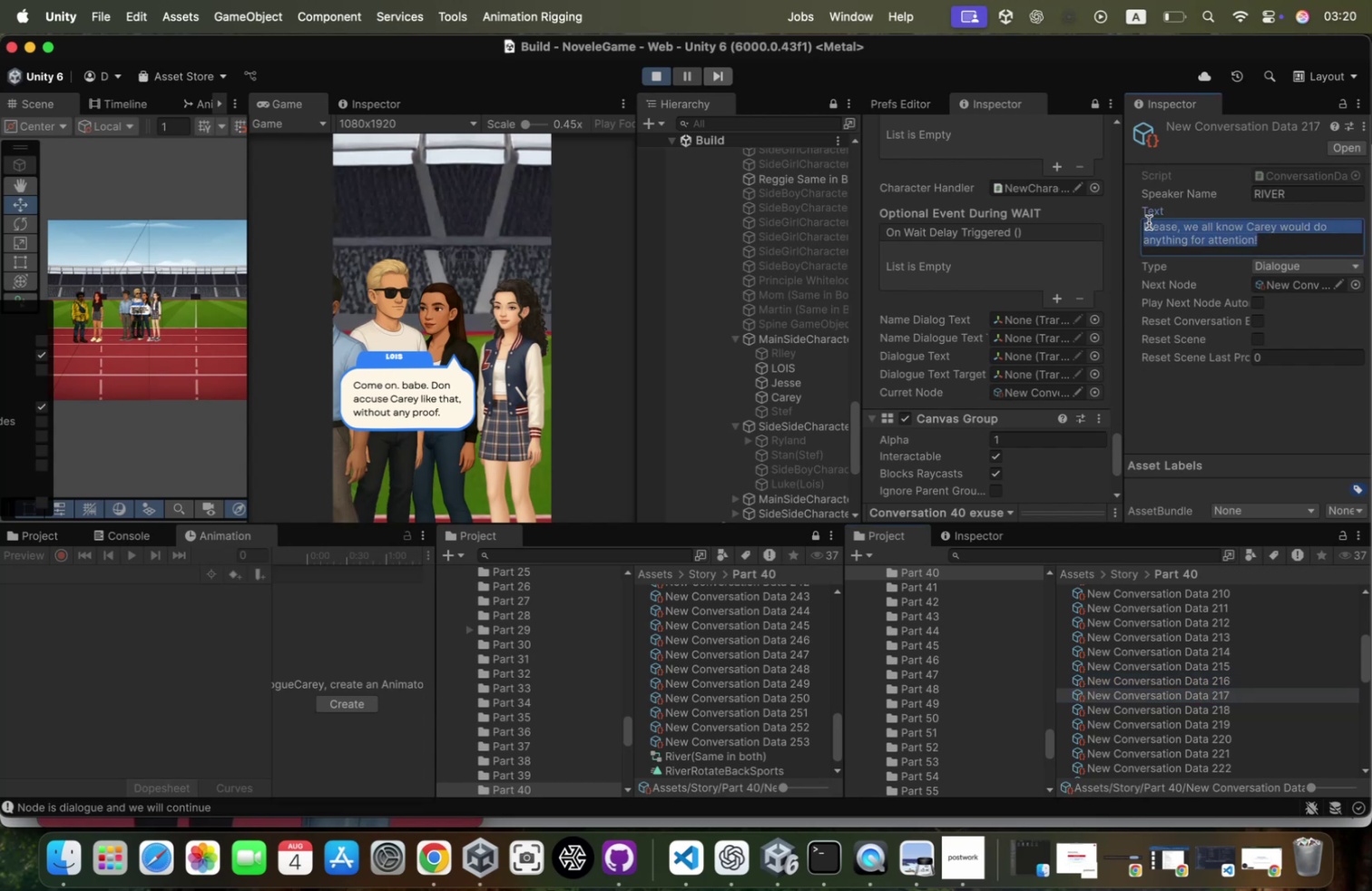 
key(ArrowLeft)
 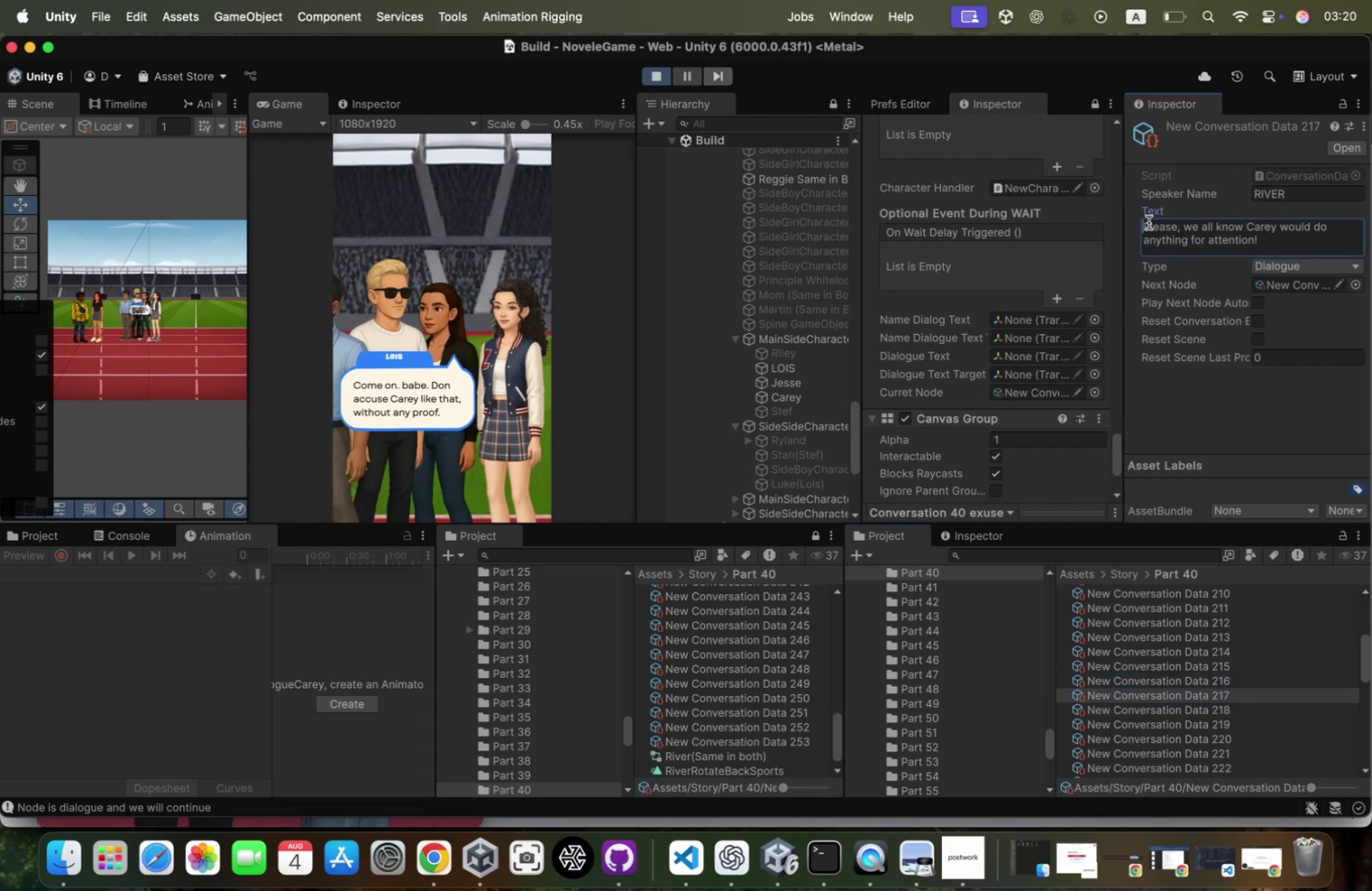 
key(Meta+V)
 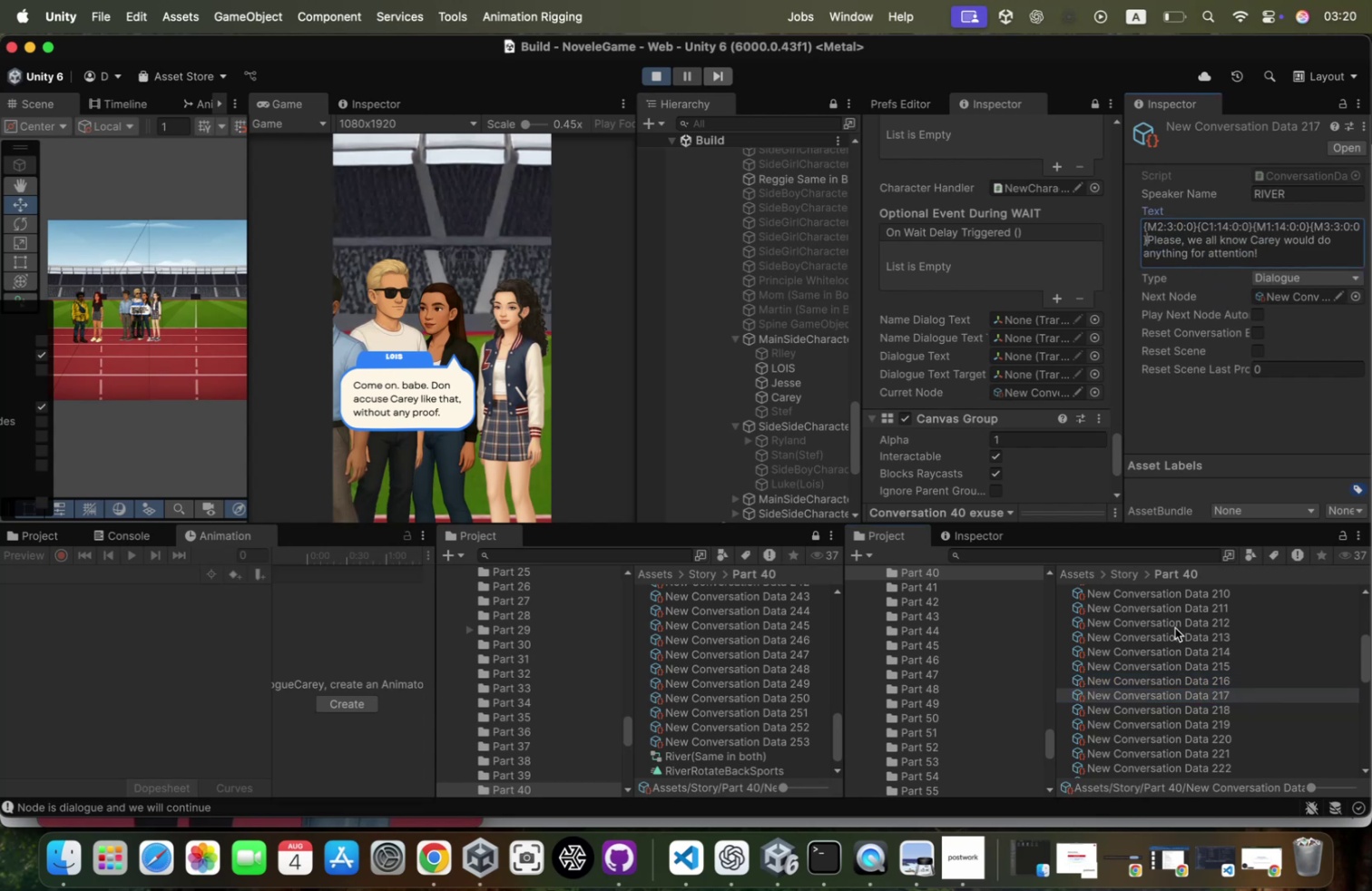 
left_click([1182, 710])
 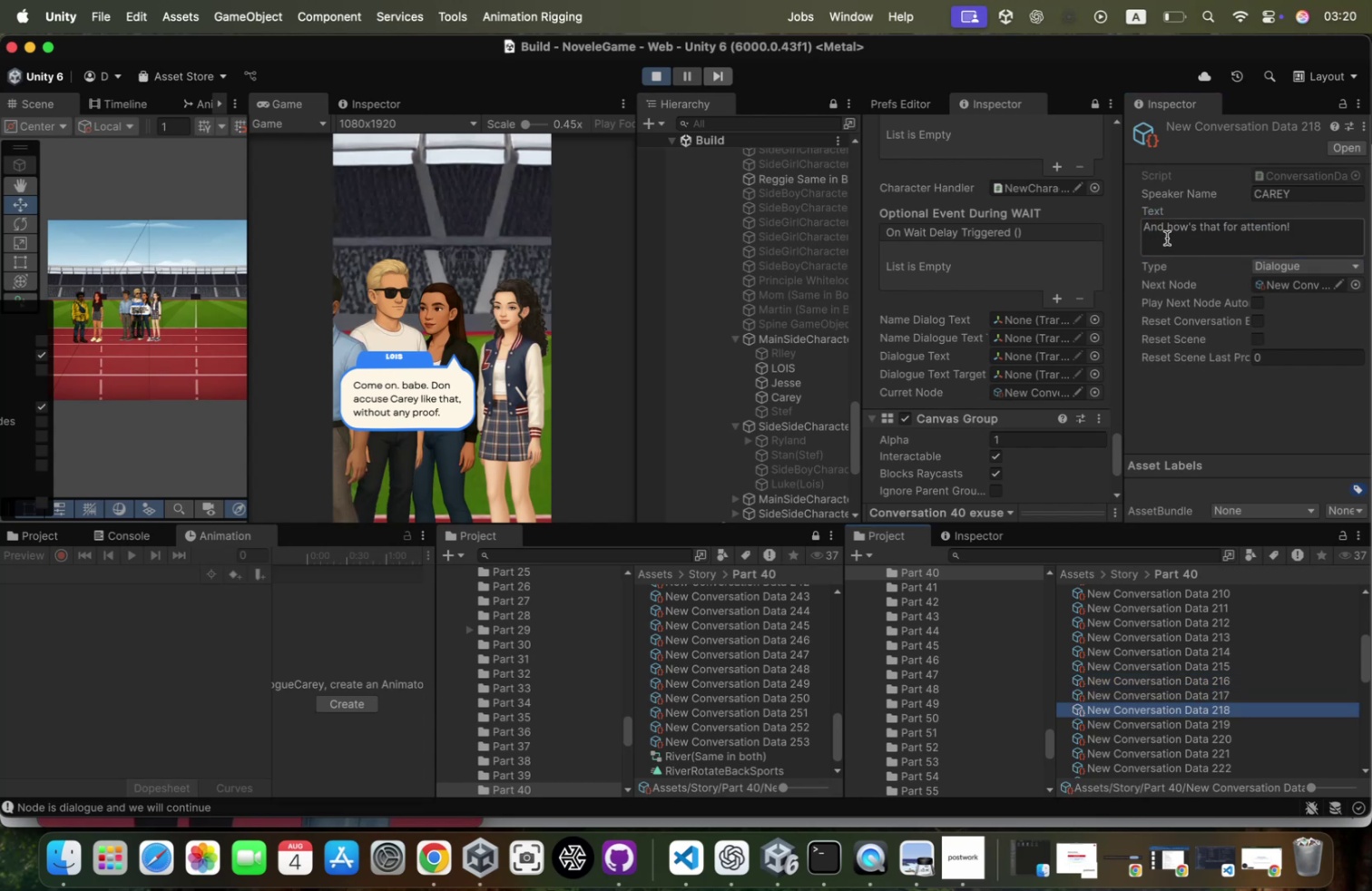 
left_click([1153, 230])
 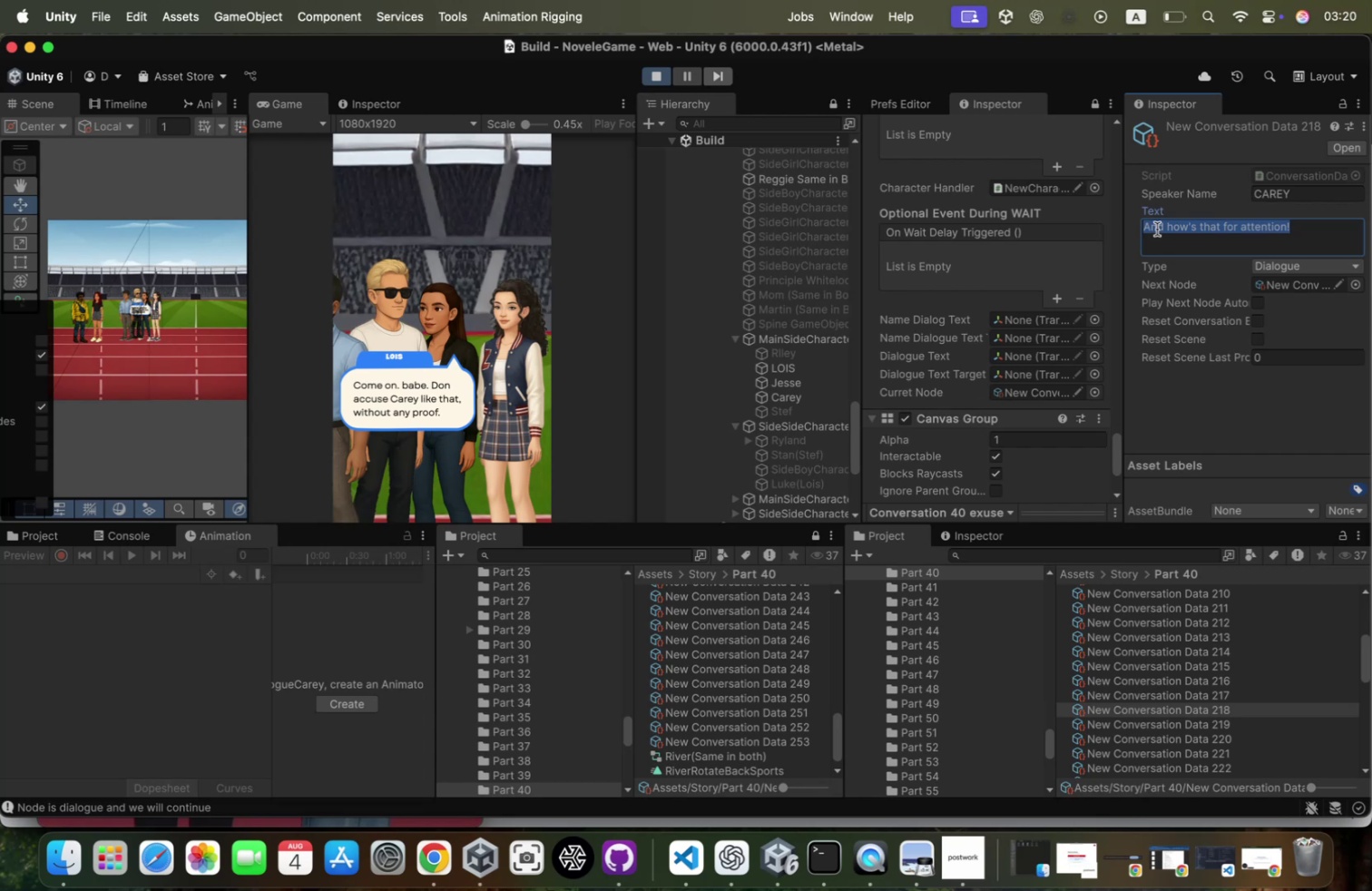 
key(ArrowLeft)
 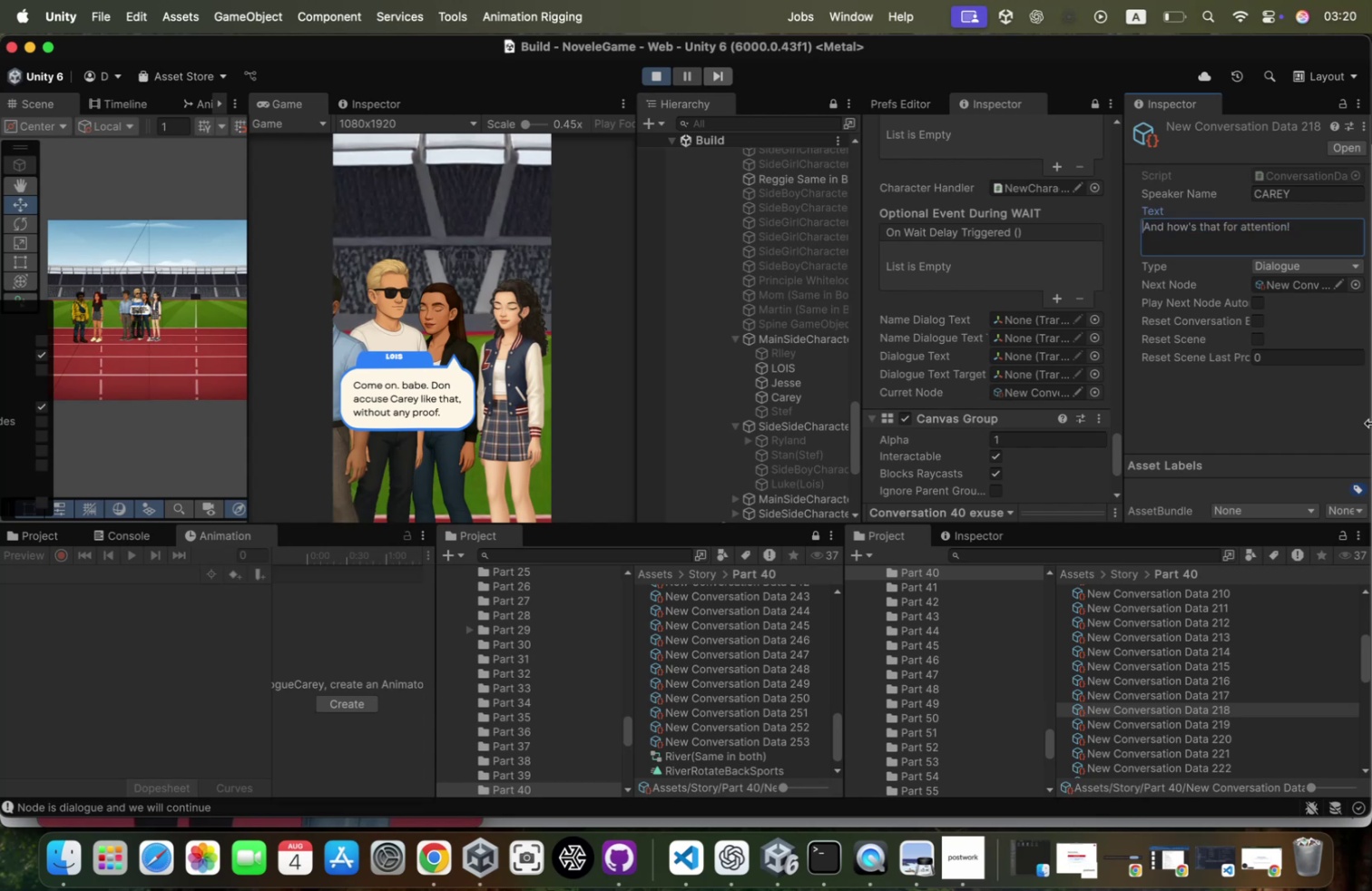 
key(Meta+V)
 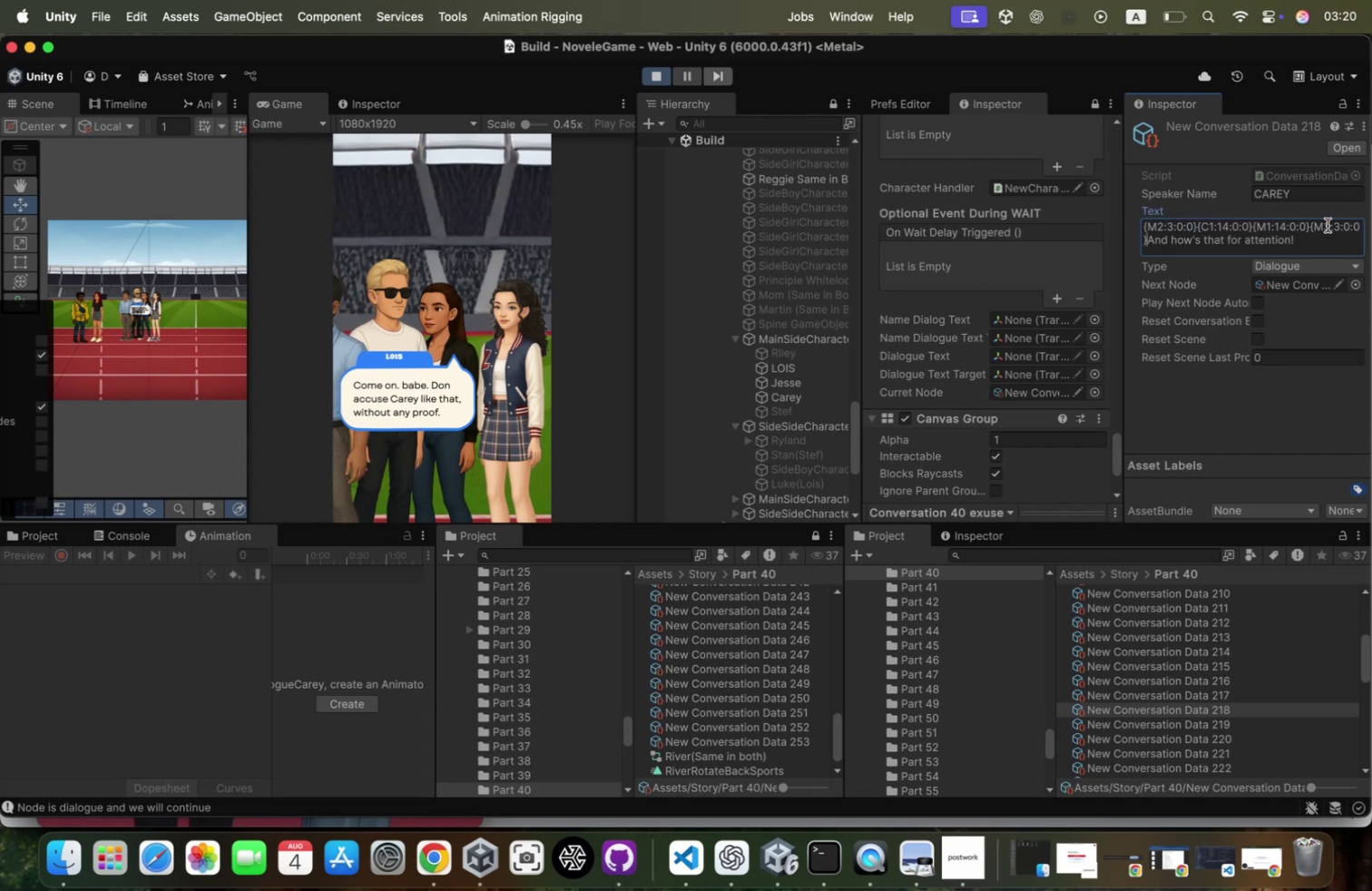 
left_click([1339, 225])
 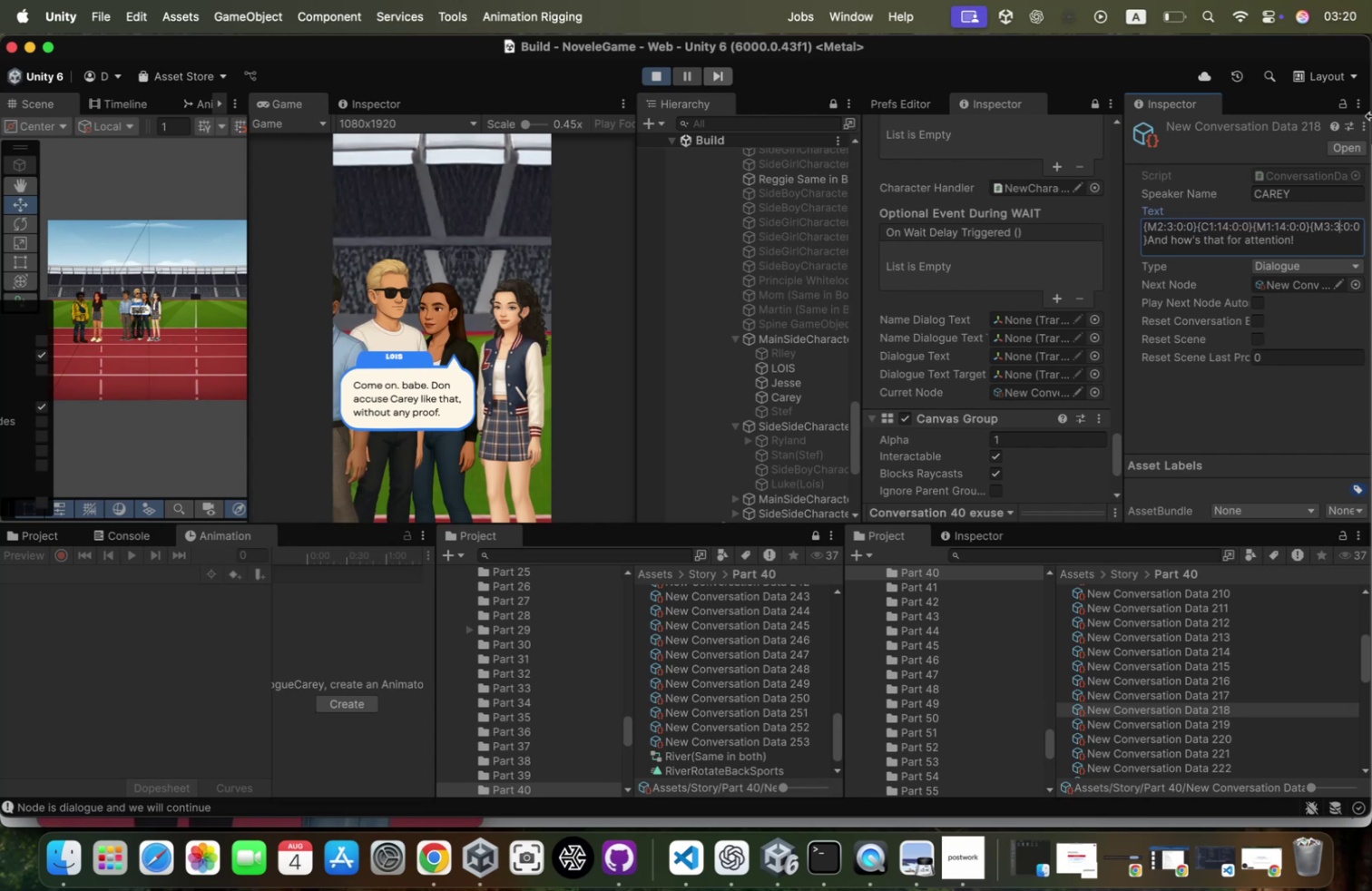 
key(Backspace)
type(15)
key(Backspace)
type(4)
 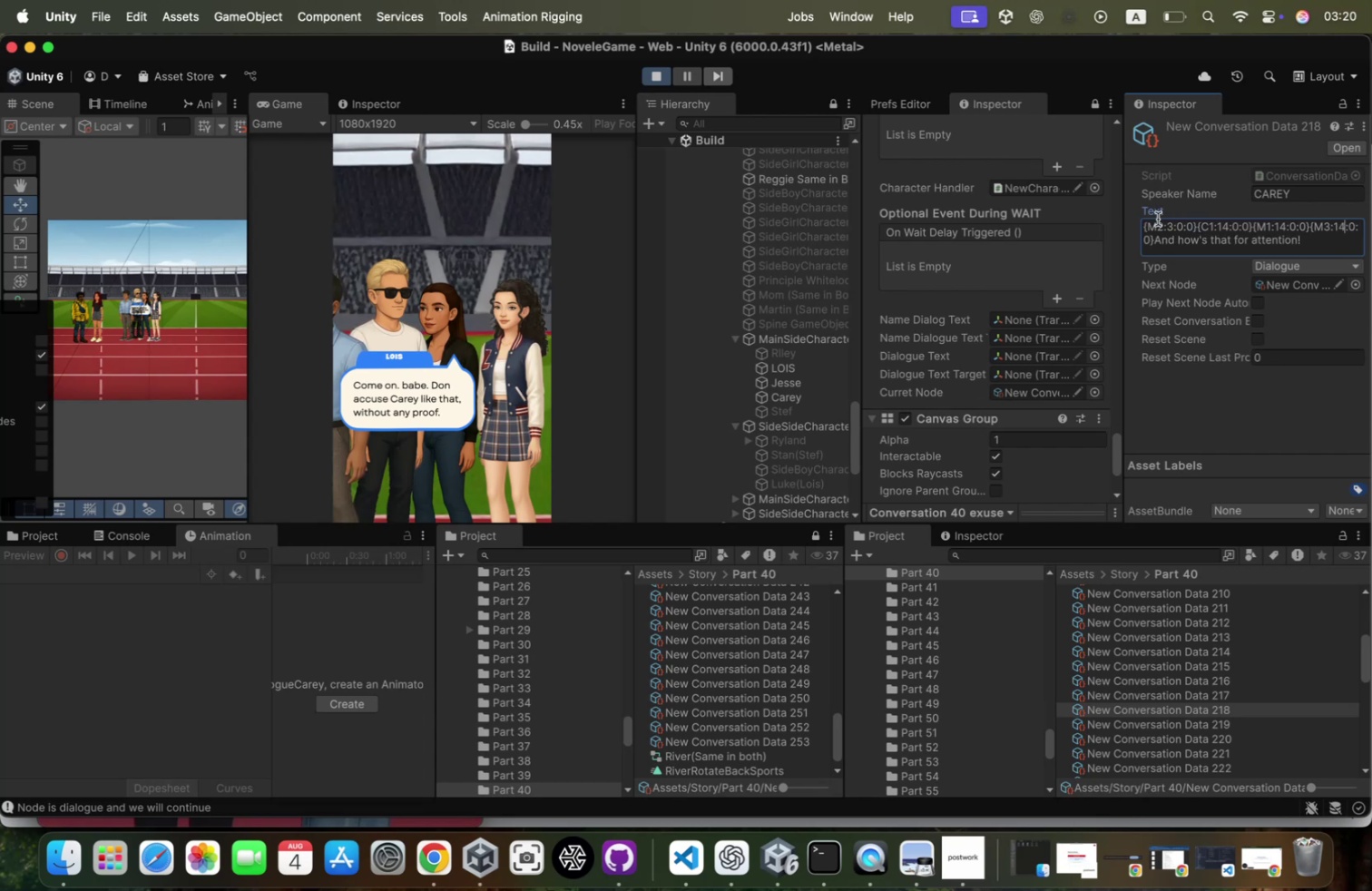 
left_click([1158, 222])
 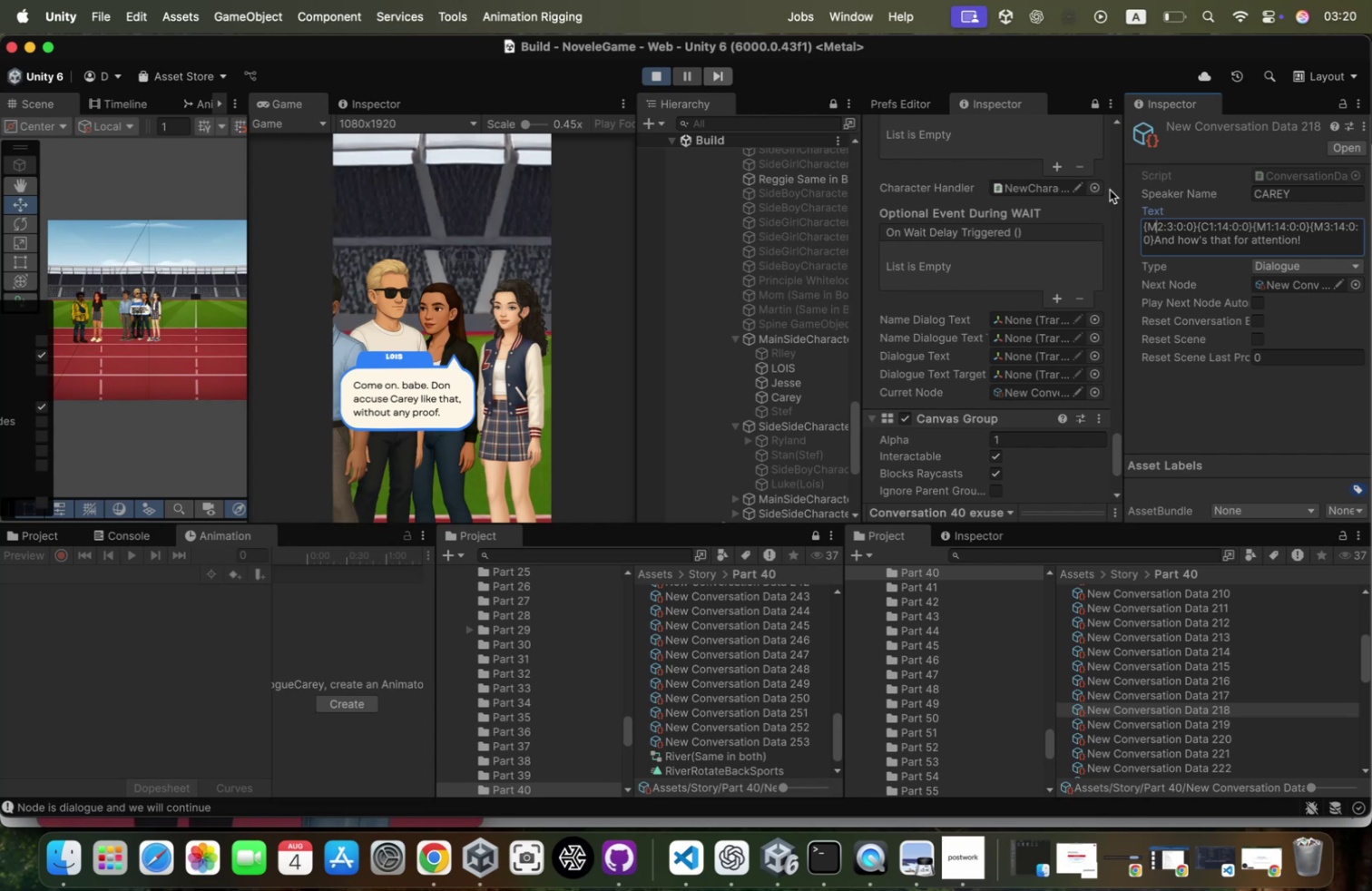 
key(ArrowRight)
 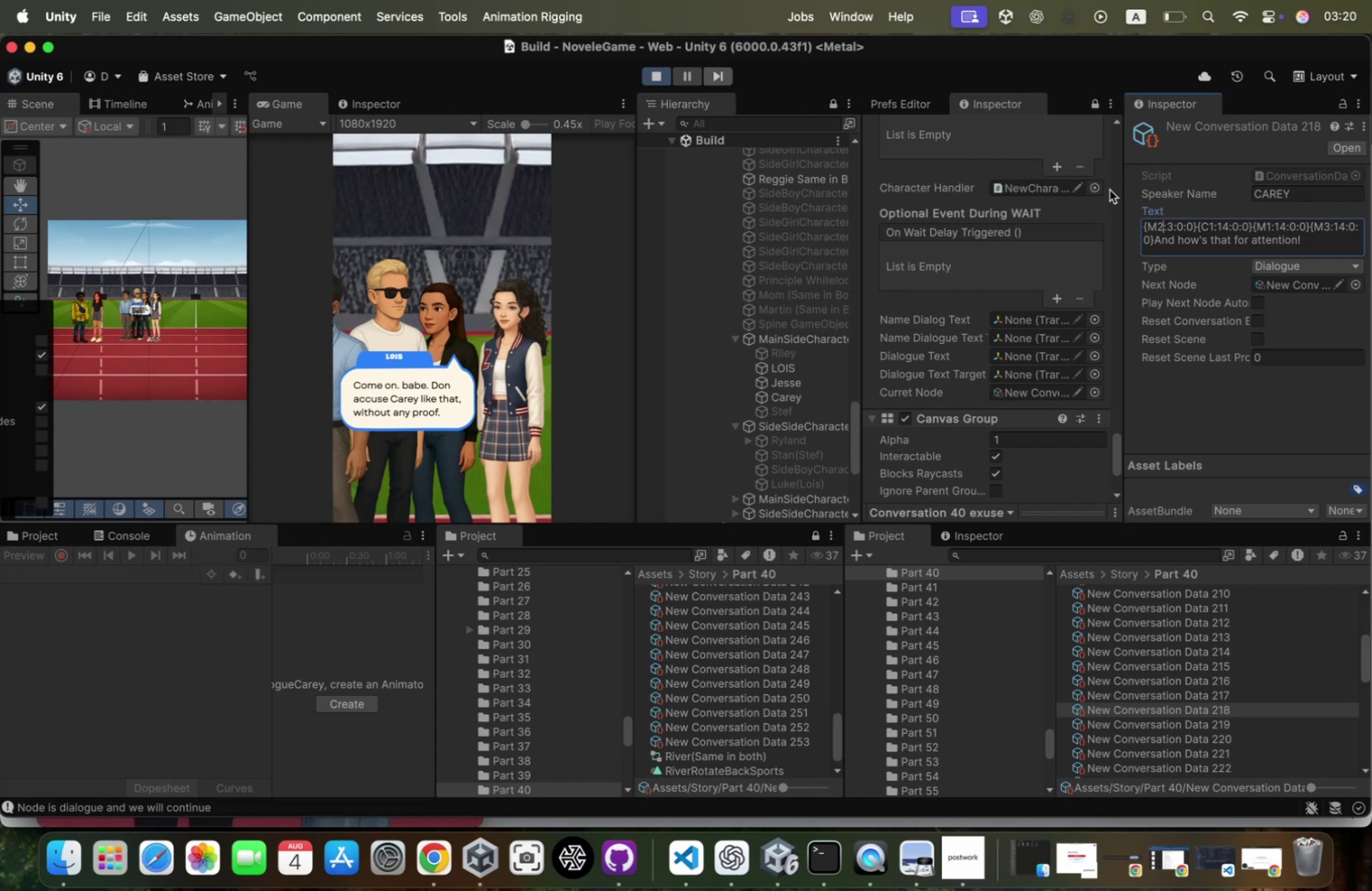 
key(ArrowRight)
 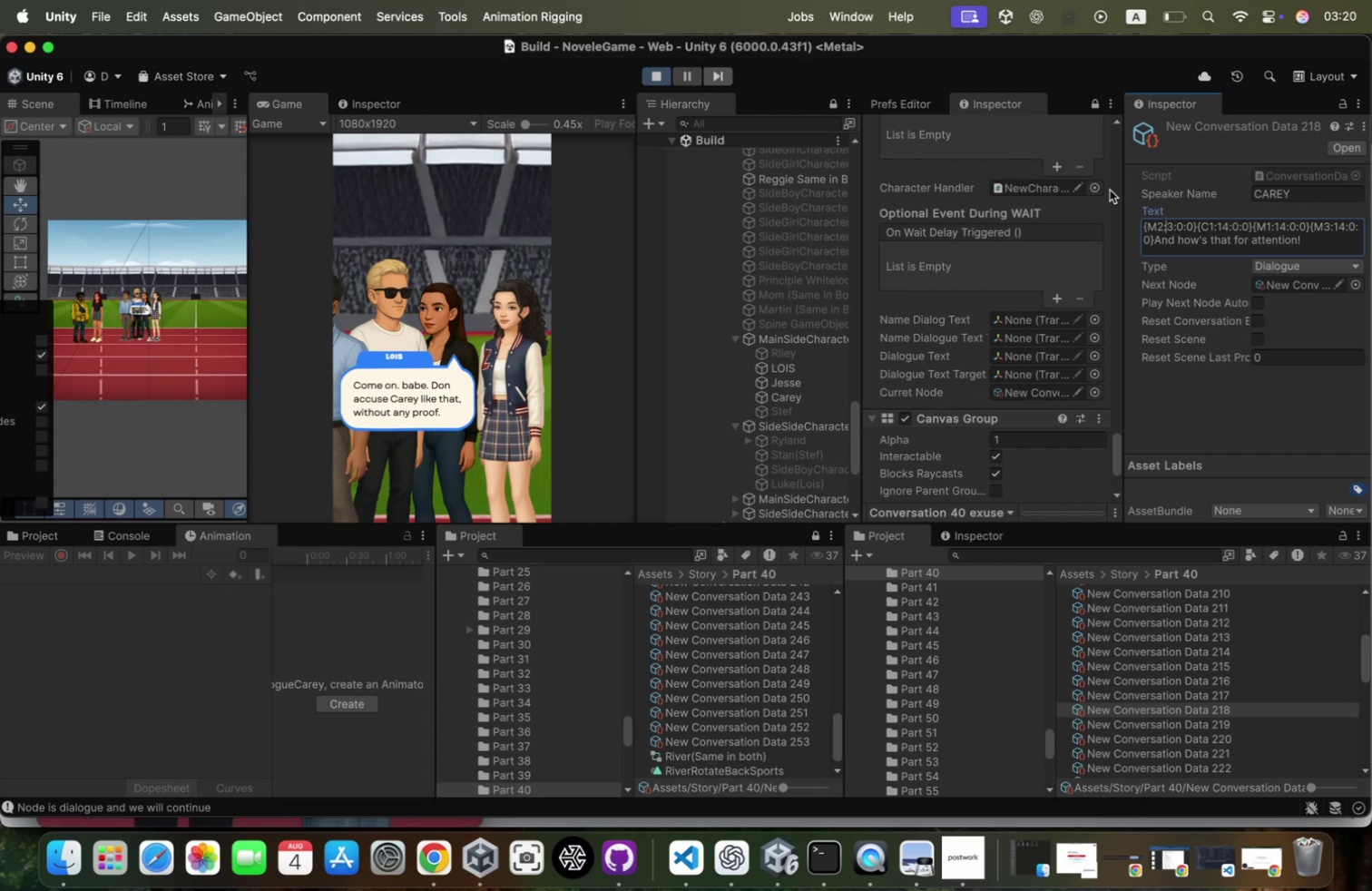 
key(ArrowRight)
 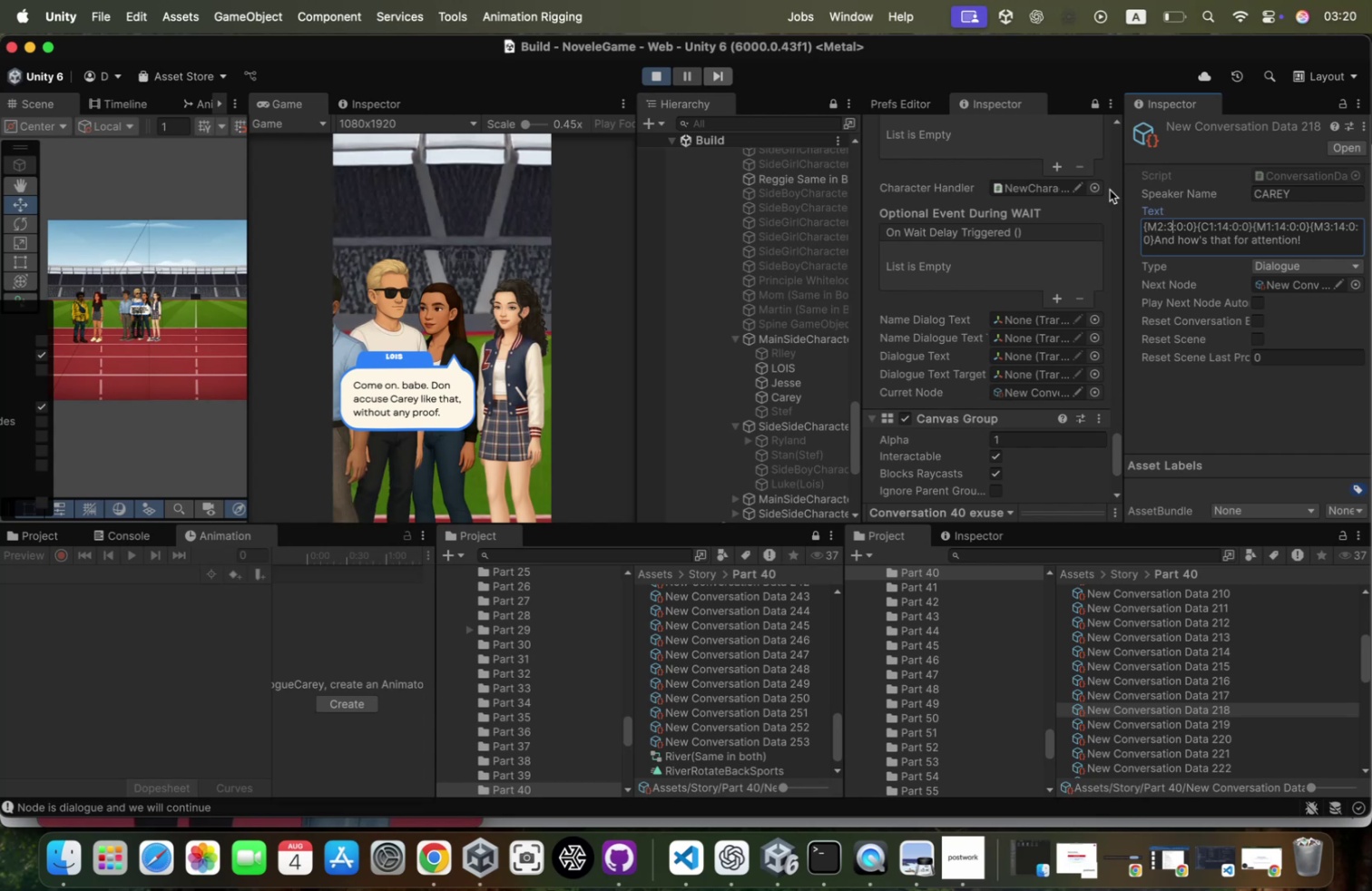 
wait(6.81)
 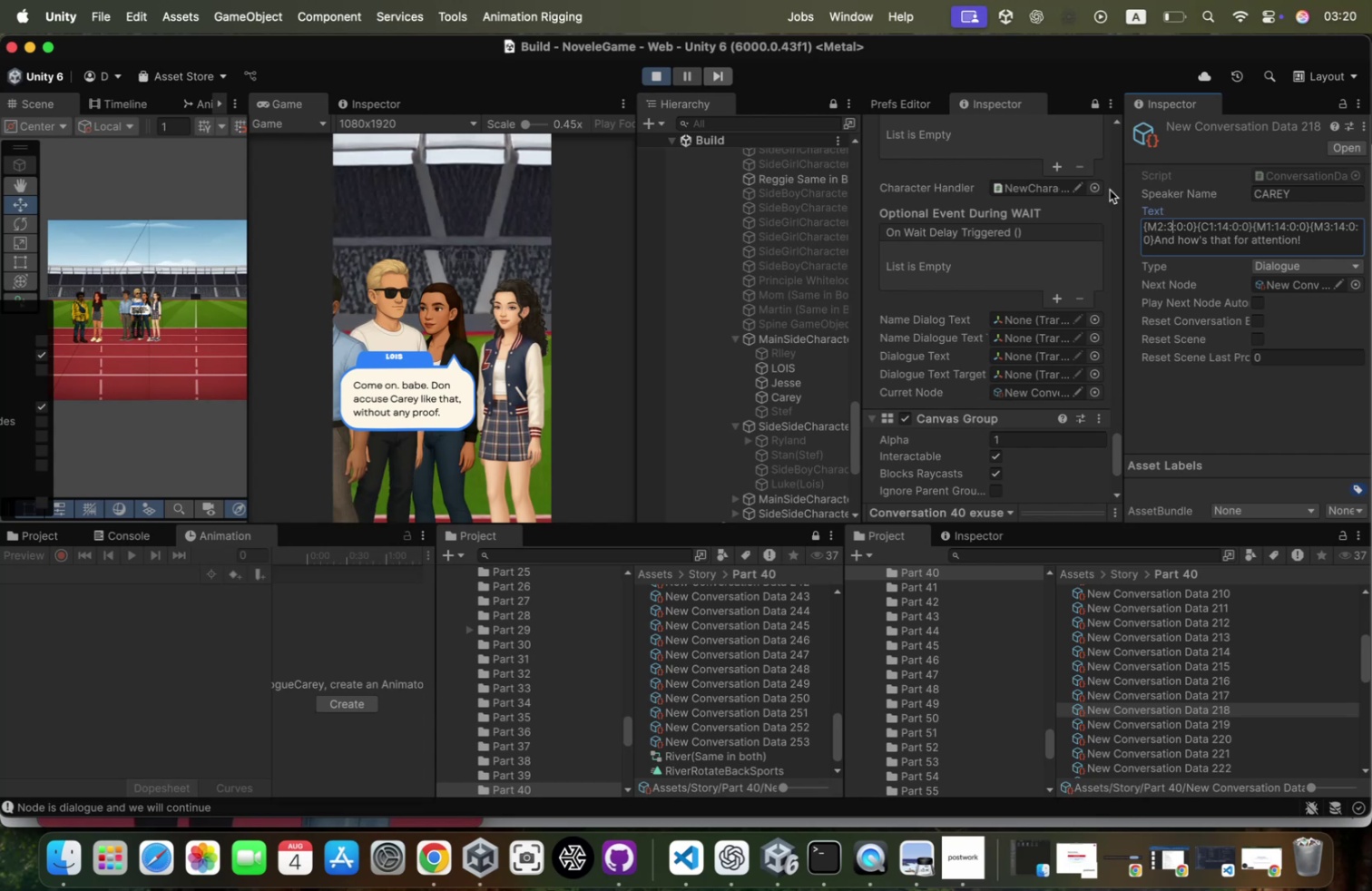 
left_click([1347, 230])
 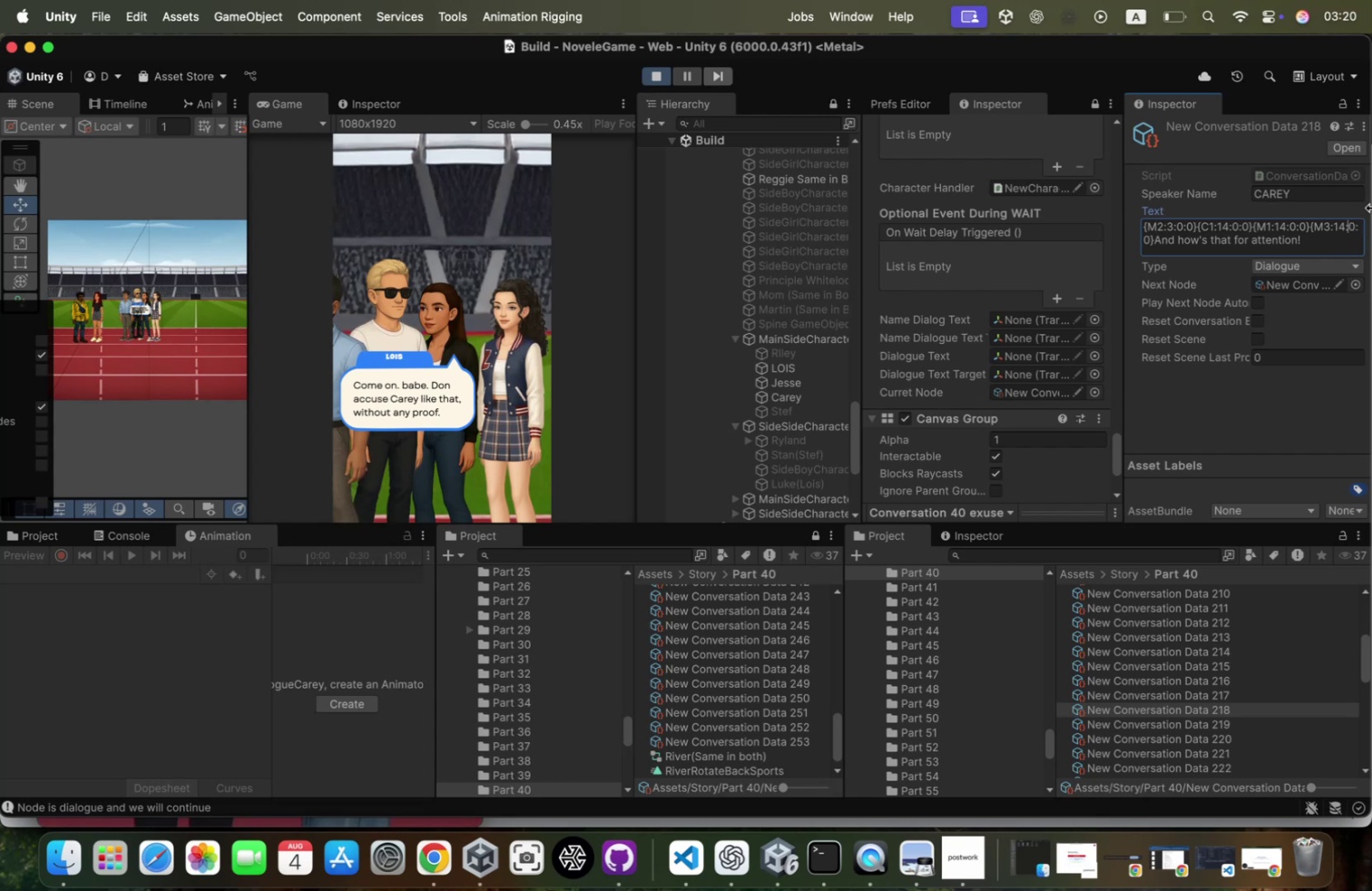 
key(ArrowLeft)
 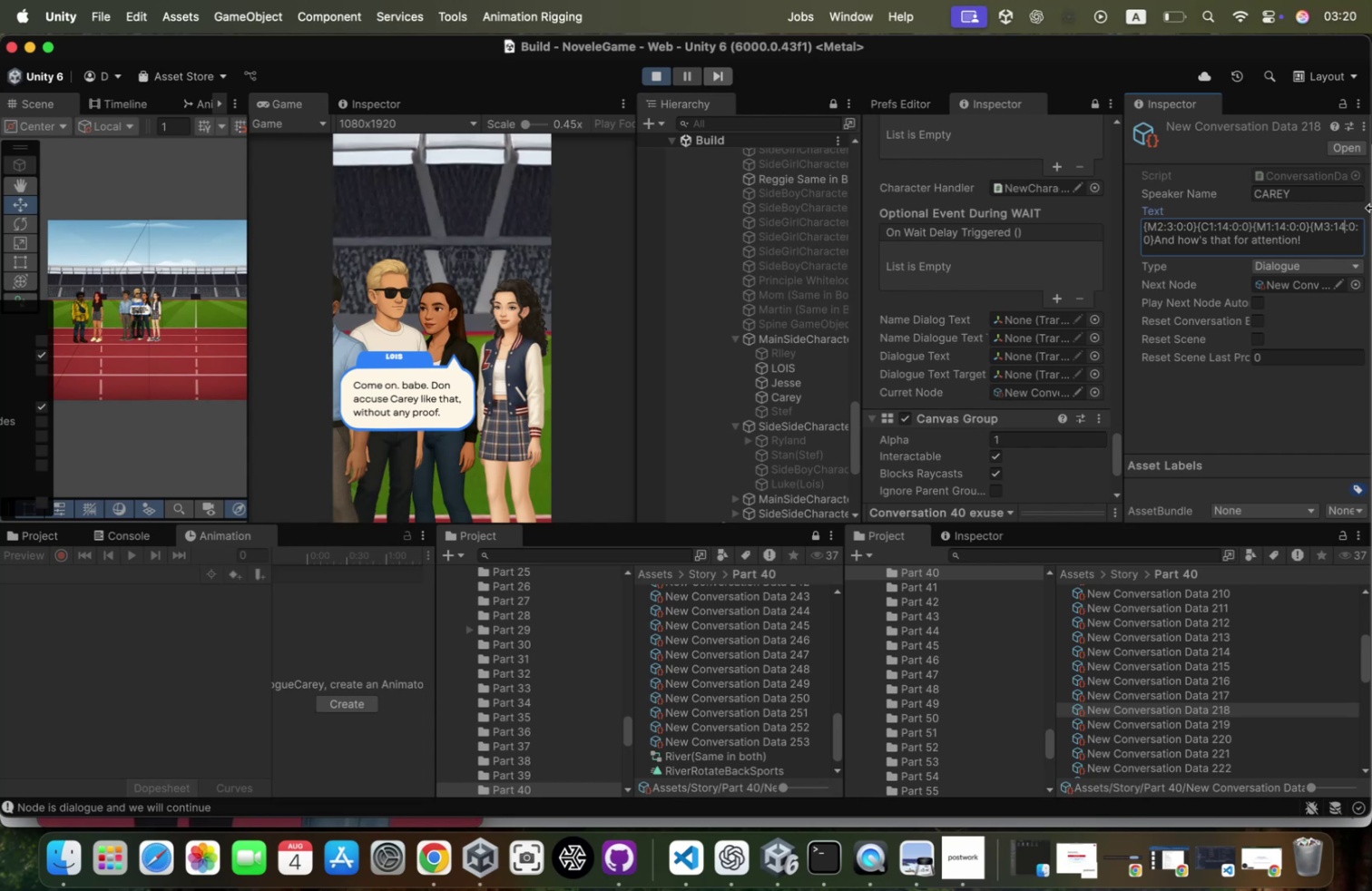 
key(Backspace)
 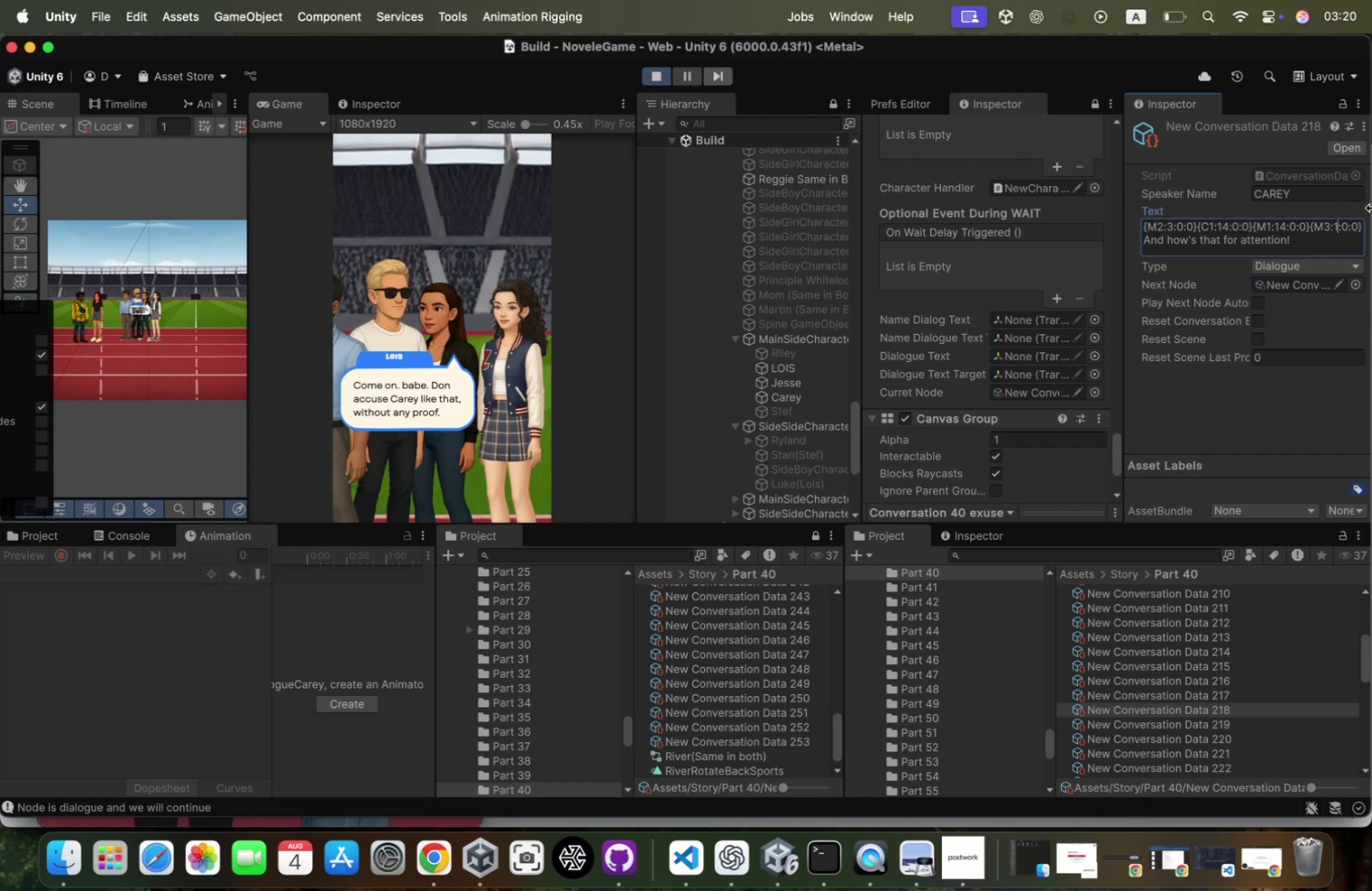 
key(6)
 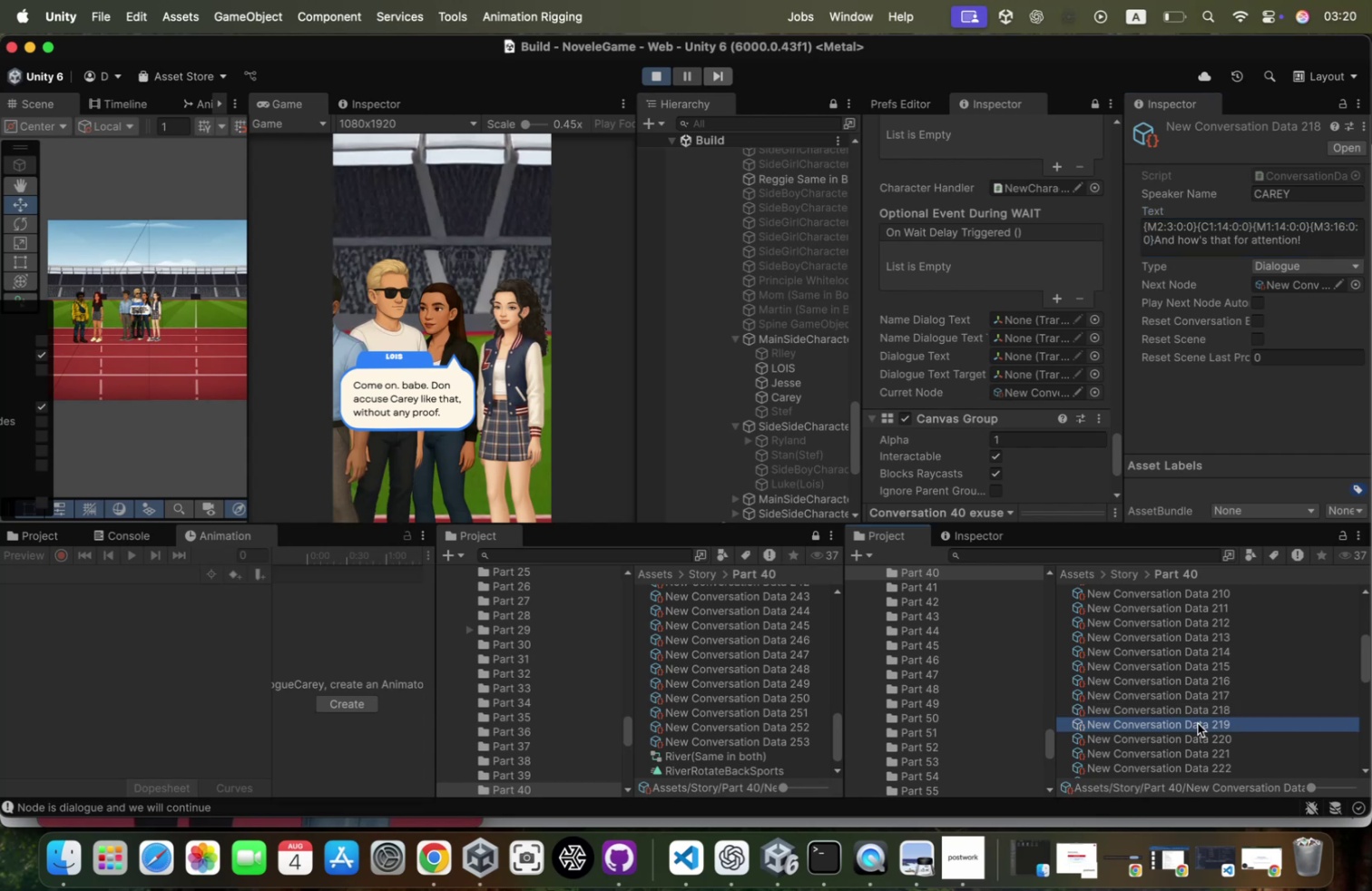 
wait(7.6)
 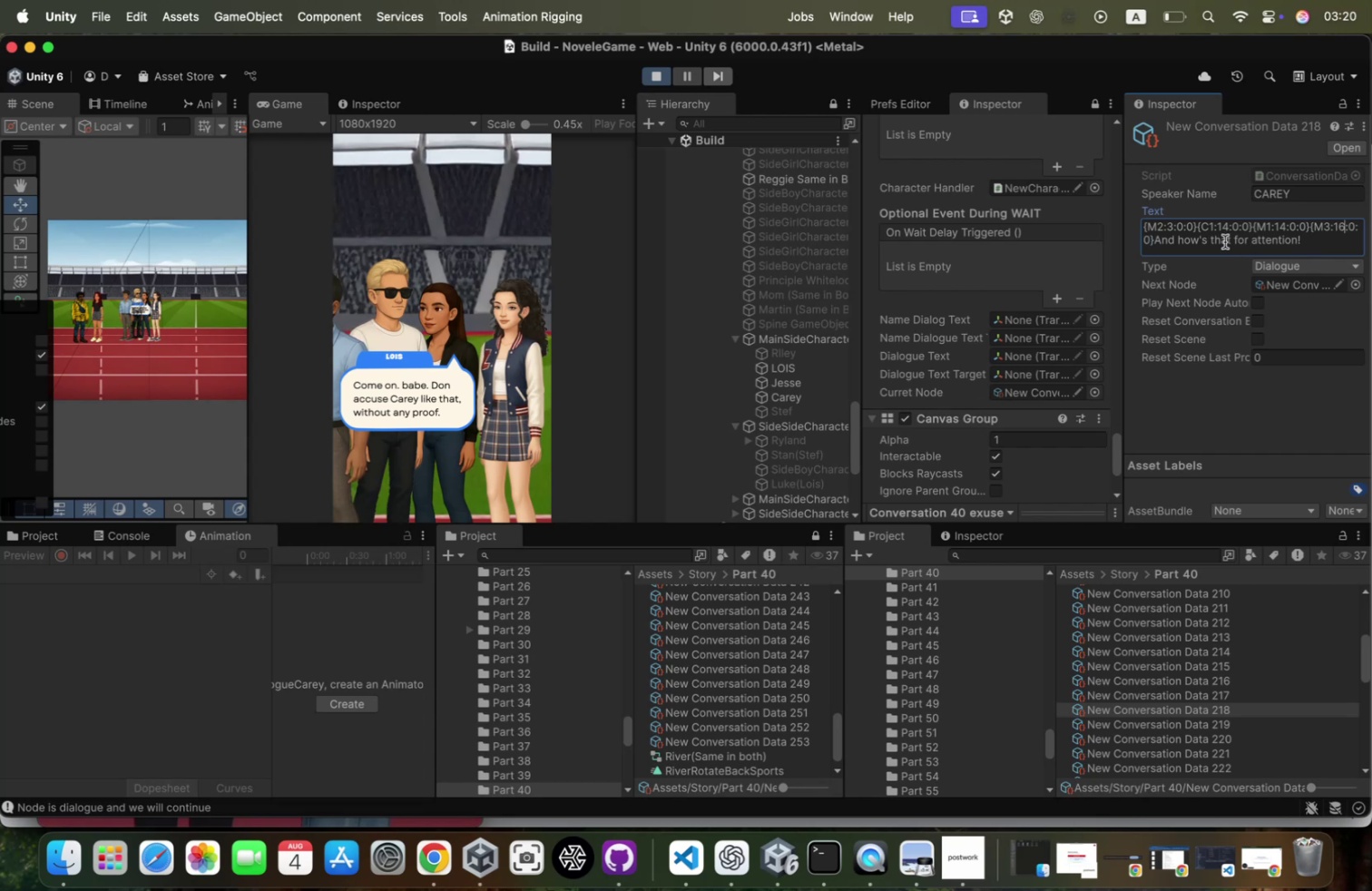 
key(ArrowLeft)
 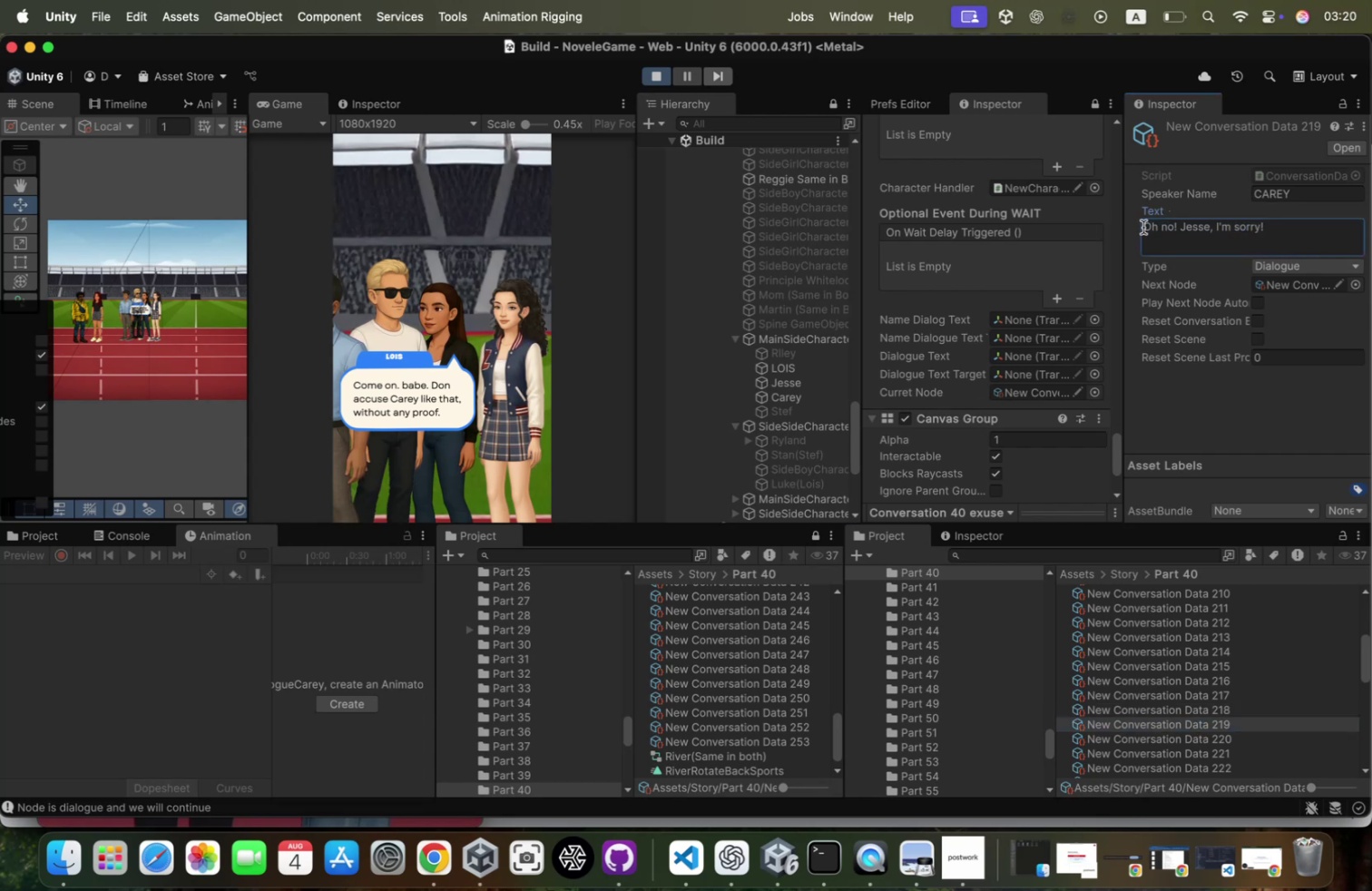 
hold_key(key=CommandLeft, duration=1.11)
 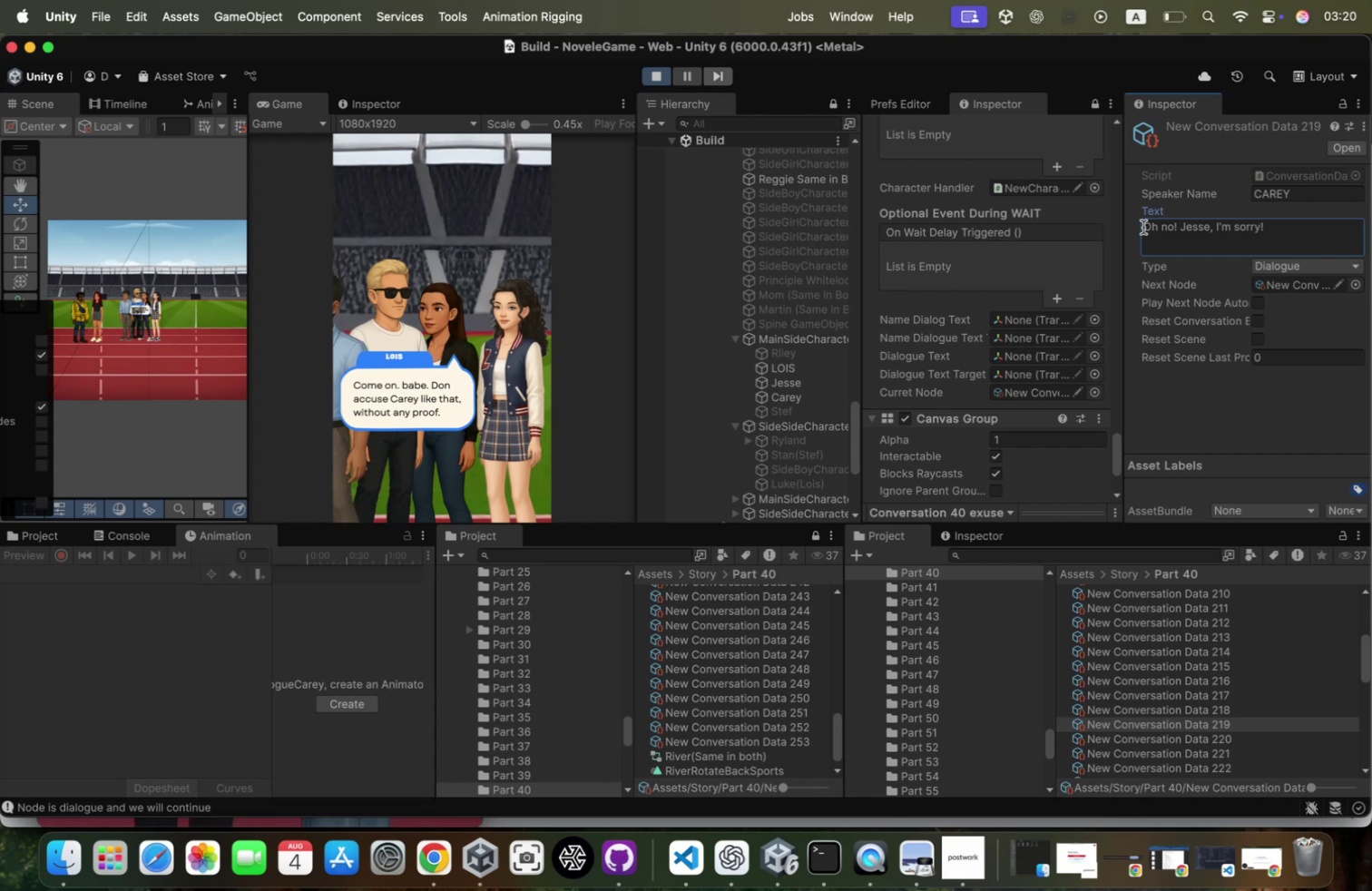 
wait(6.44)
 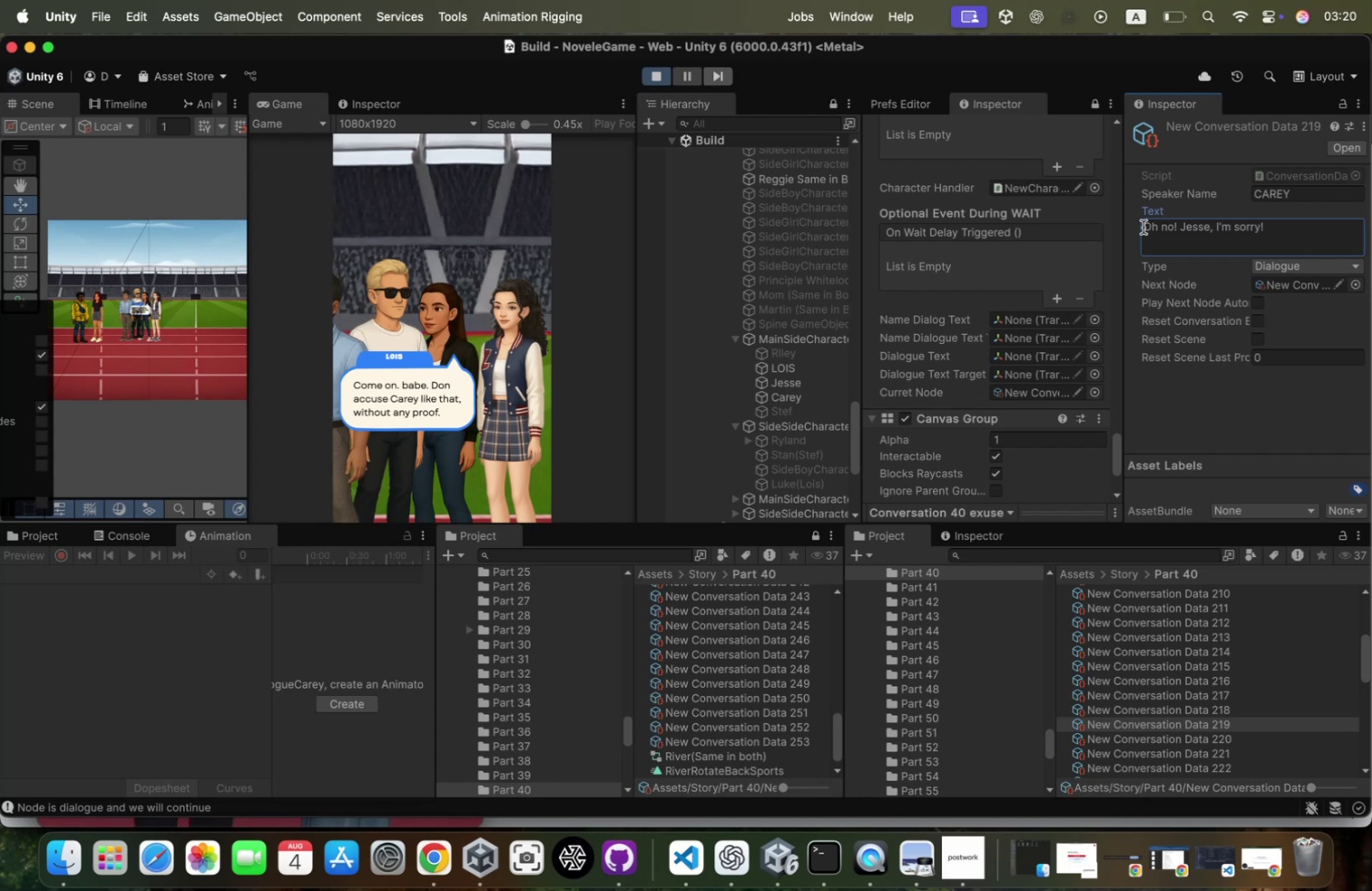 
left_click([1172, 704])
 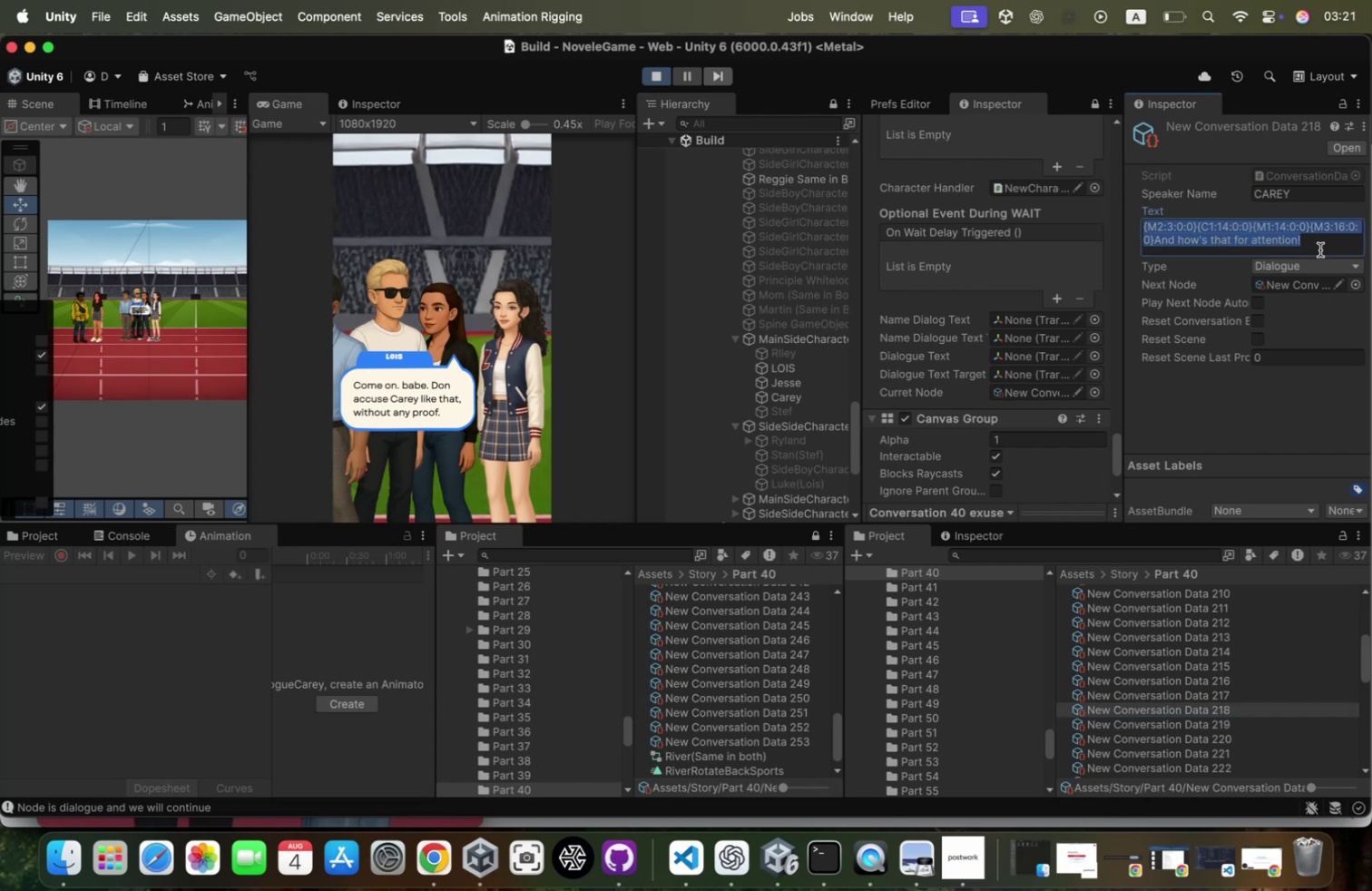 
left_click([1328, 245])
 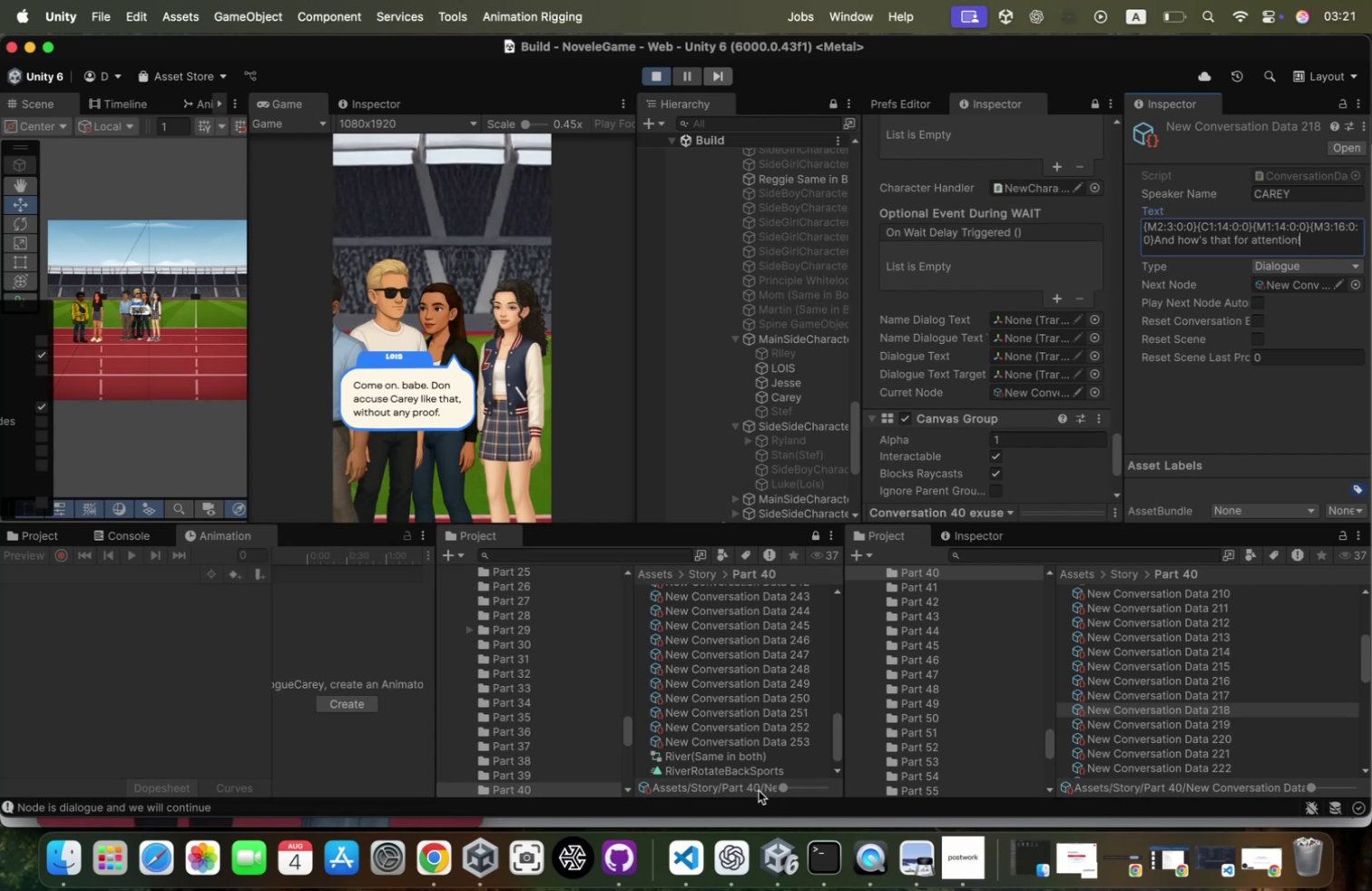 
wait(11.54)
 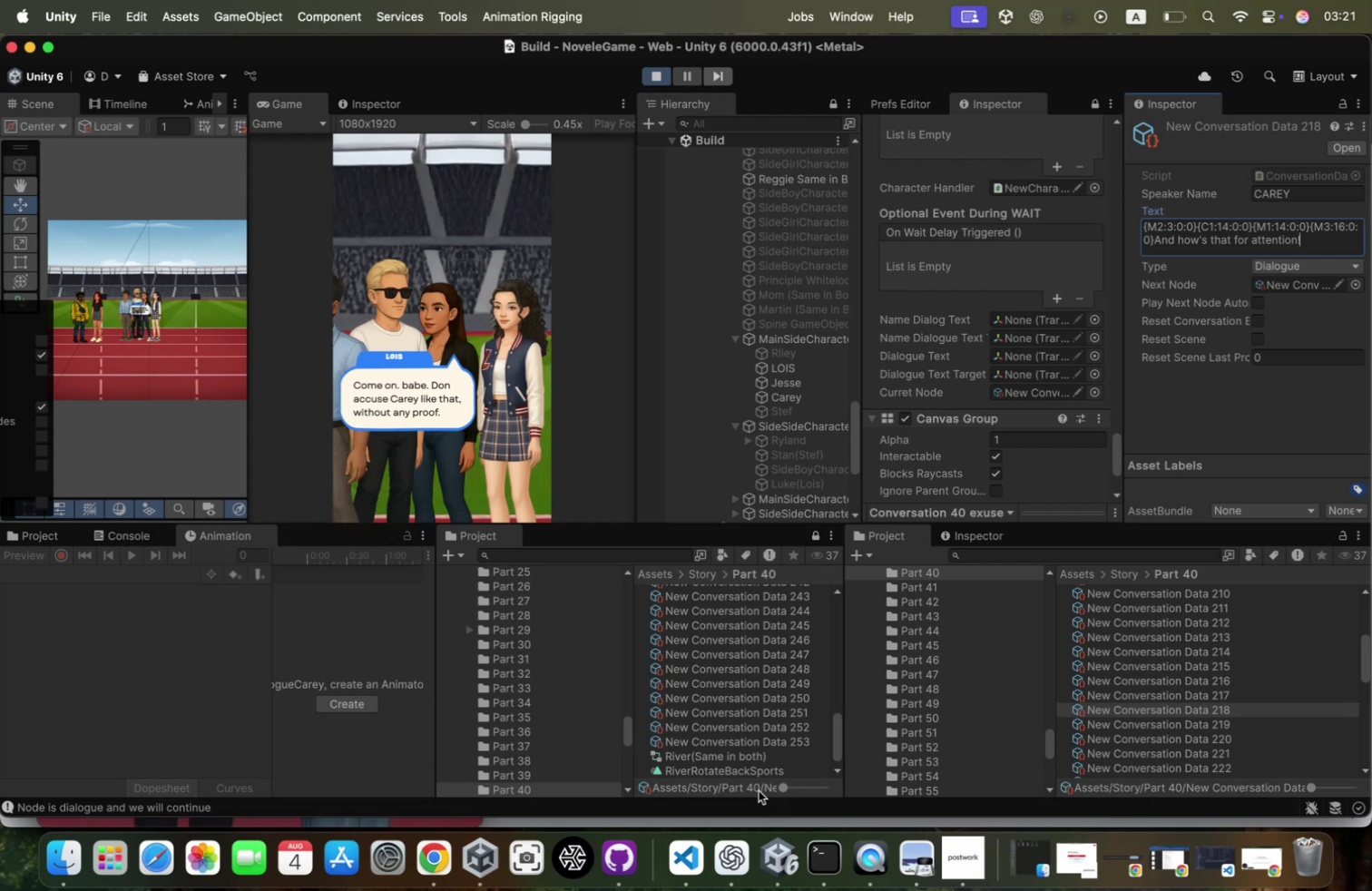 
left_click([683, 863])
 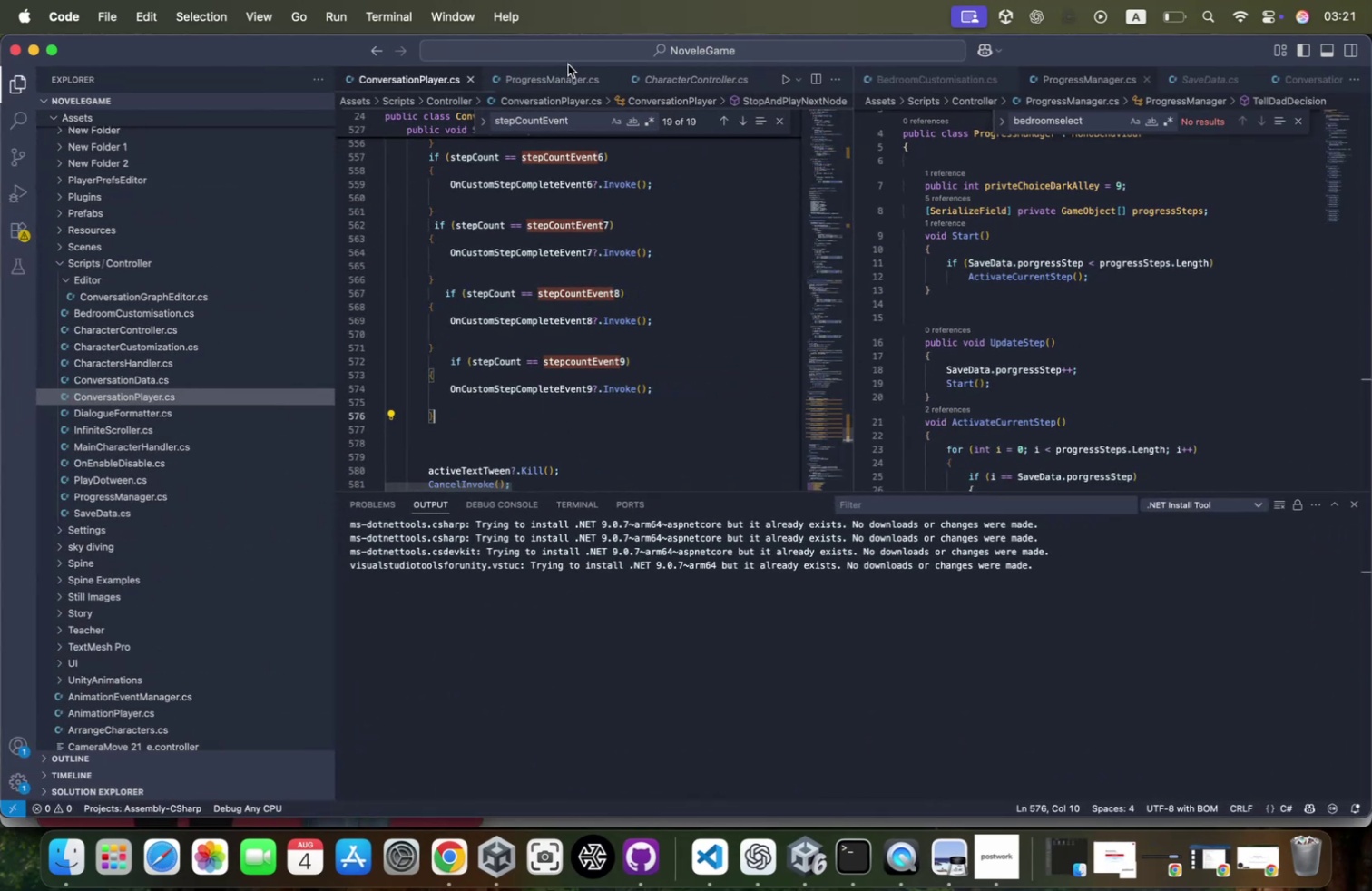 
left_click([545, 82])
 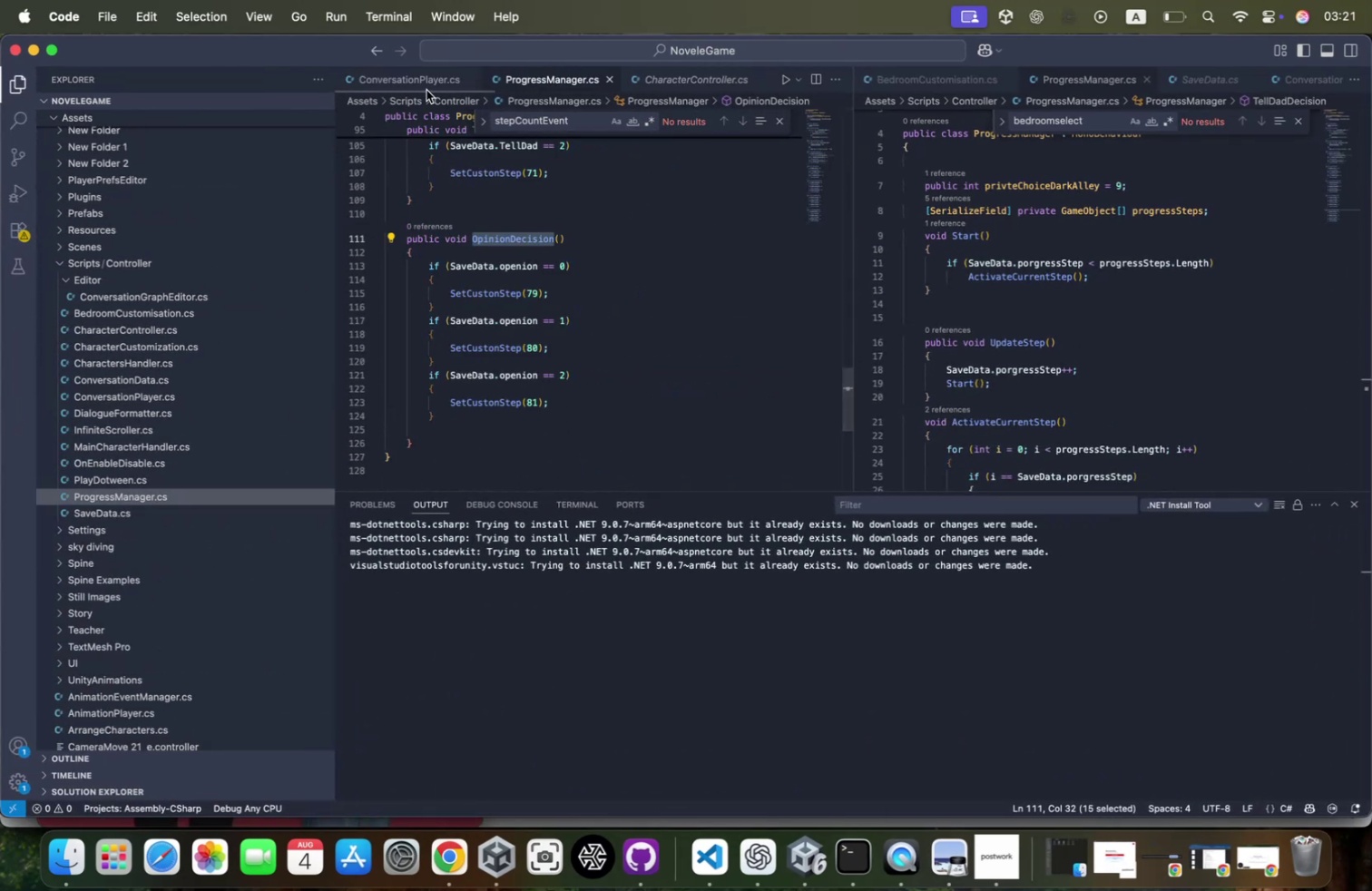 
left_click([422, 90])
 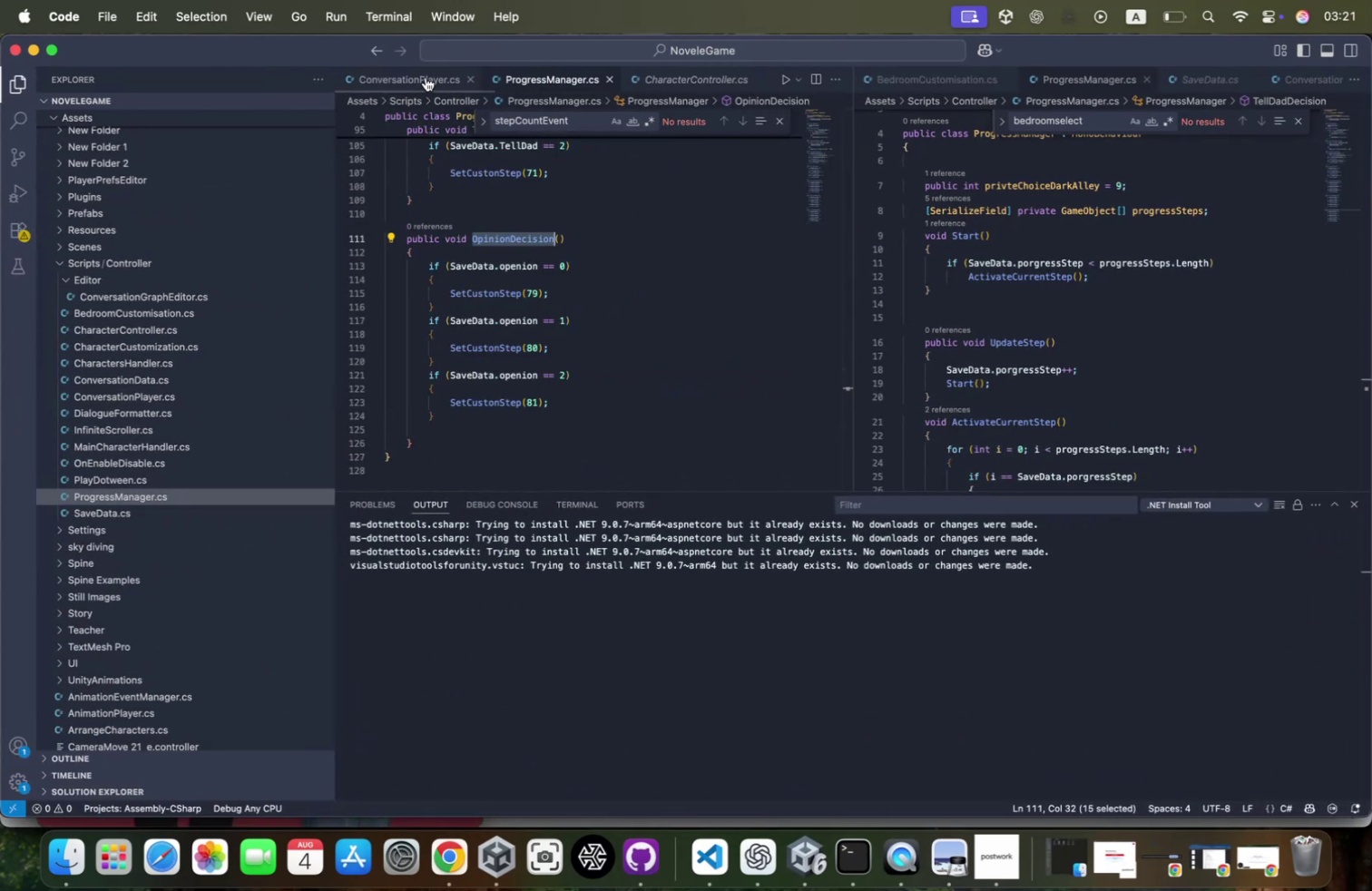 
left_click([426, 77])
 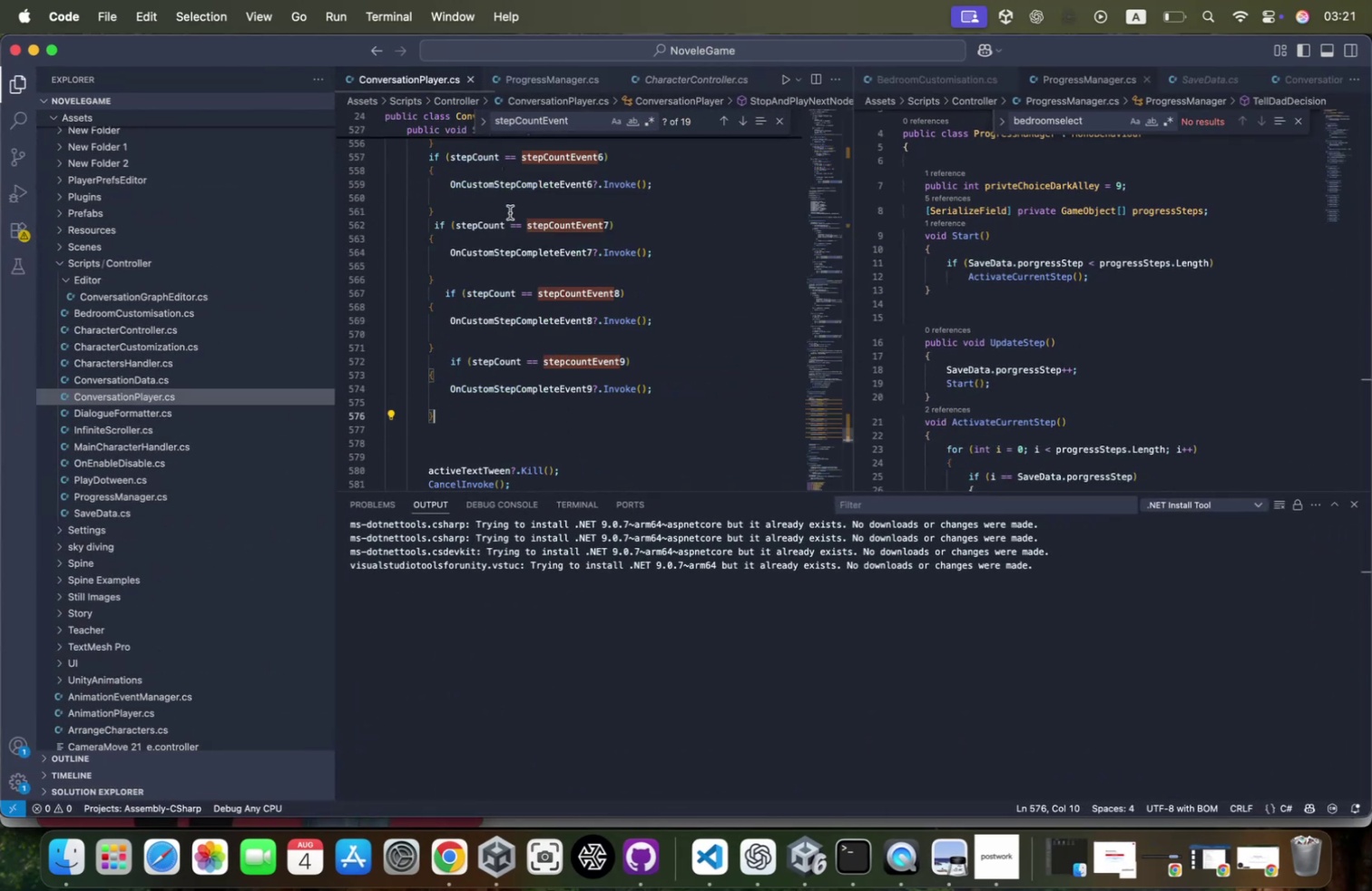 
scroll: coordinate [512, 310], scroll_direction: down, amount: 83.0
 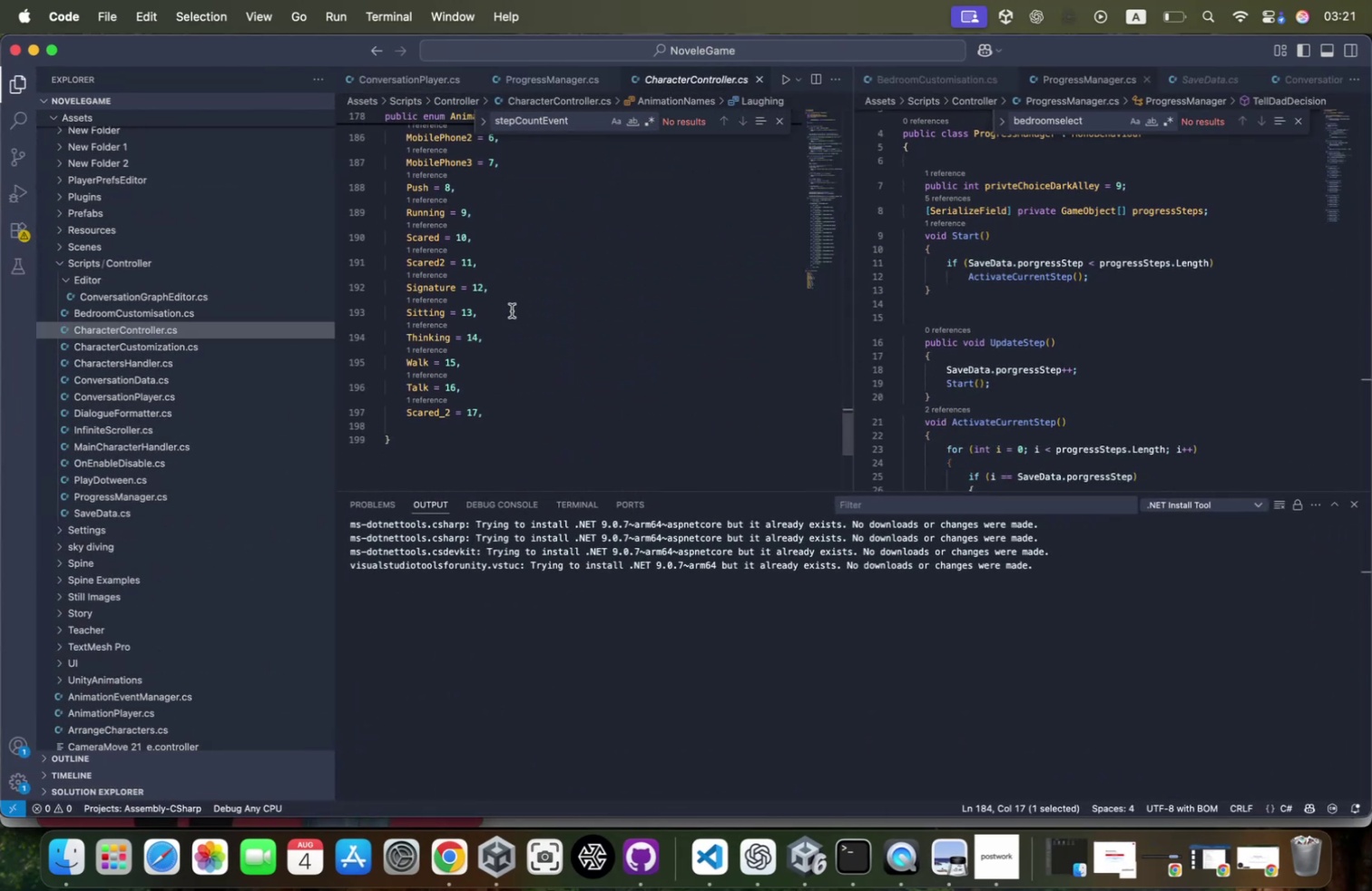 
left_click([512, 310])
 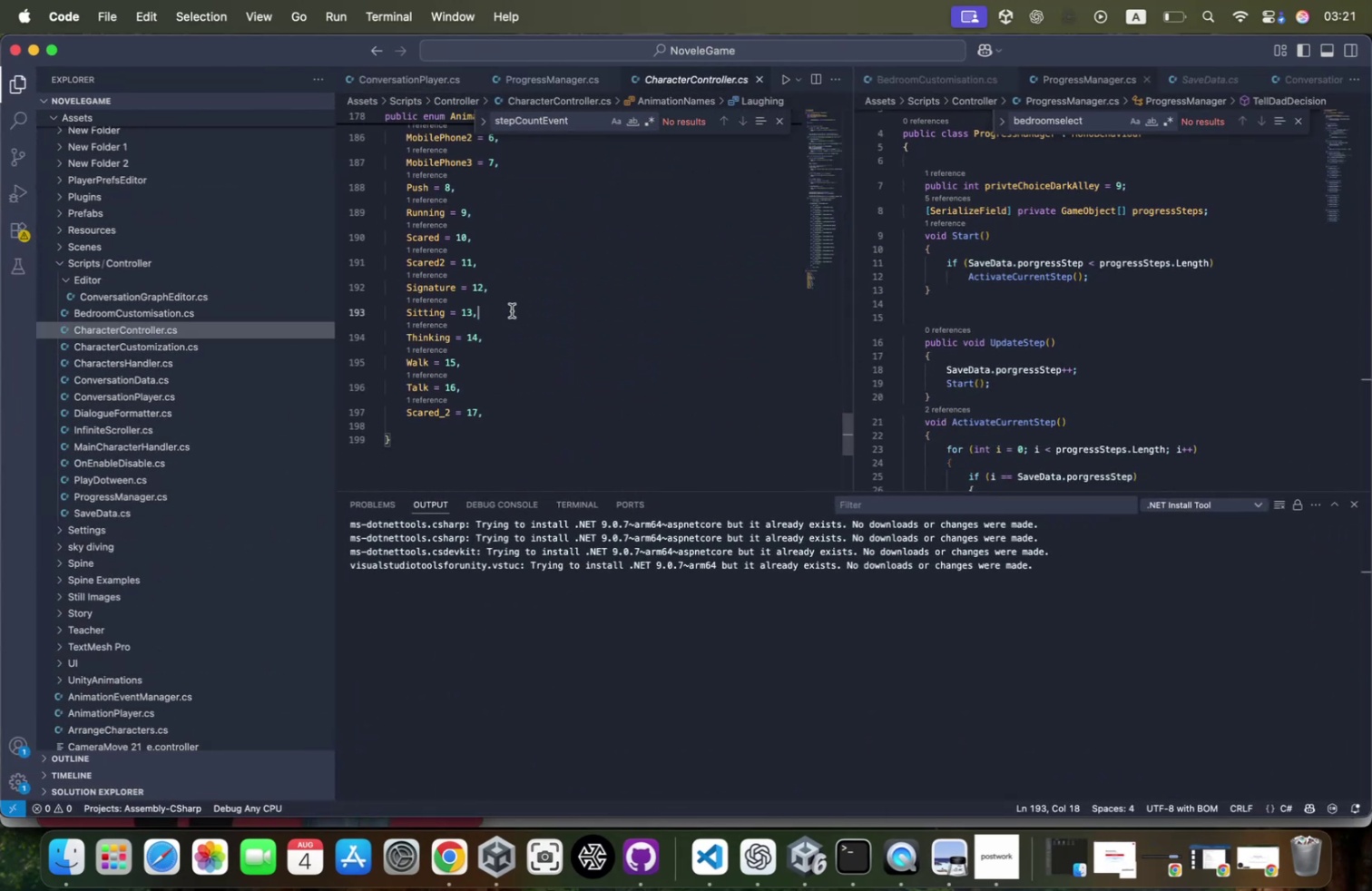 
key(Meta+CommandLeft)
 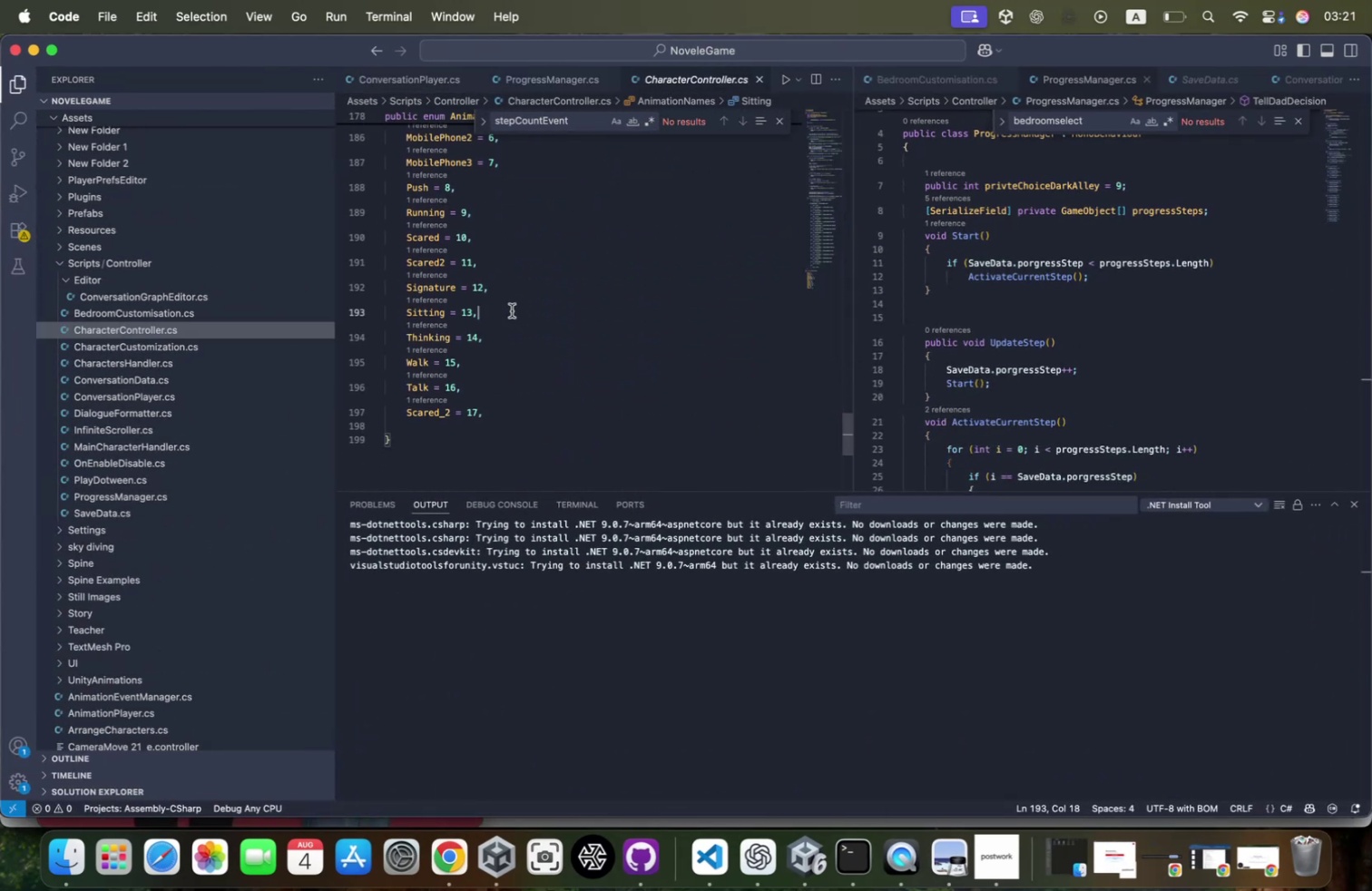 
key(Meta+F)
 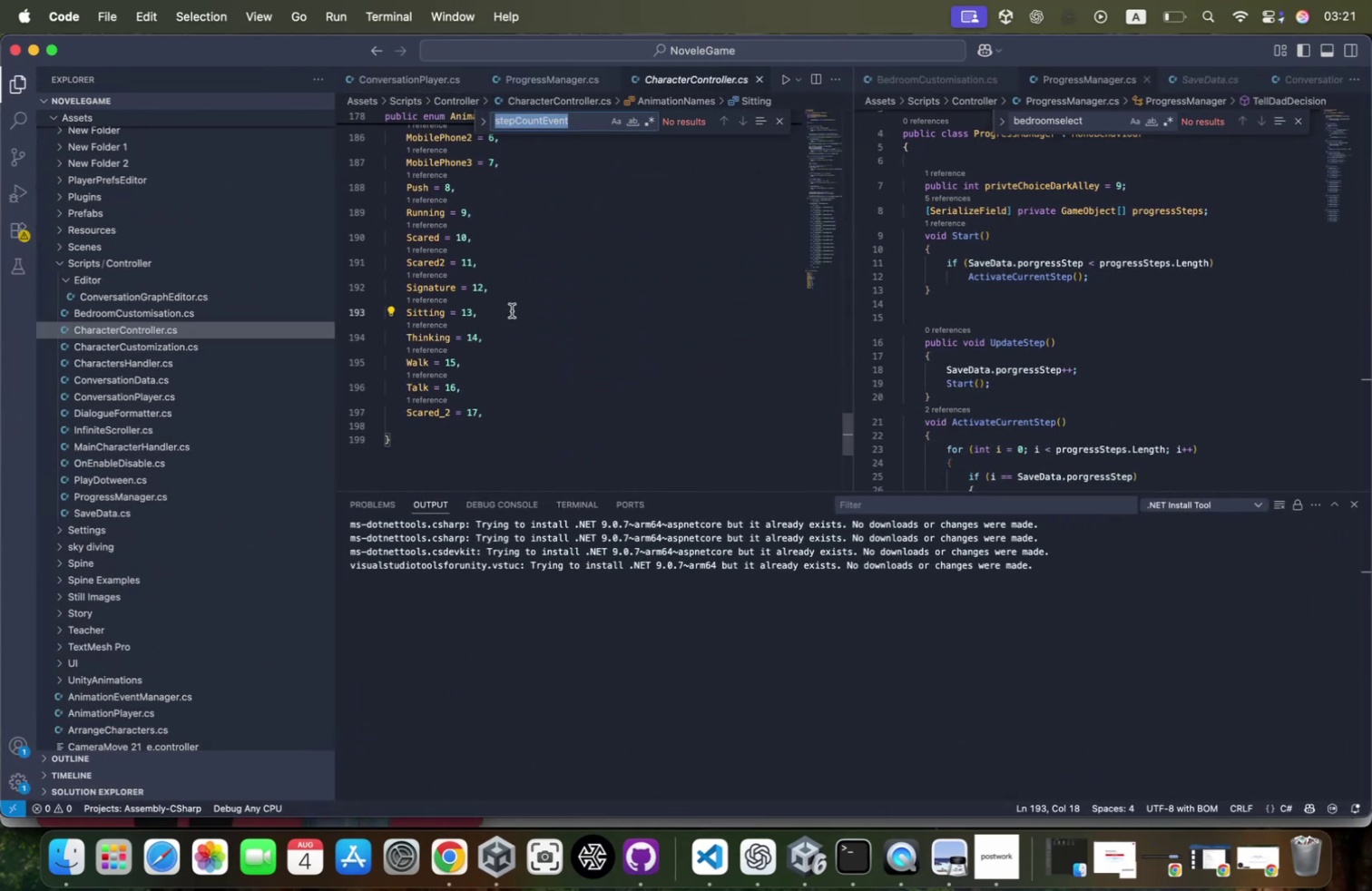 
type(push)
 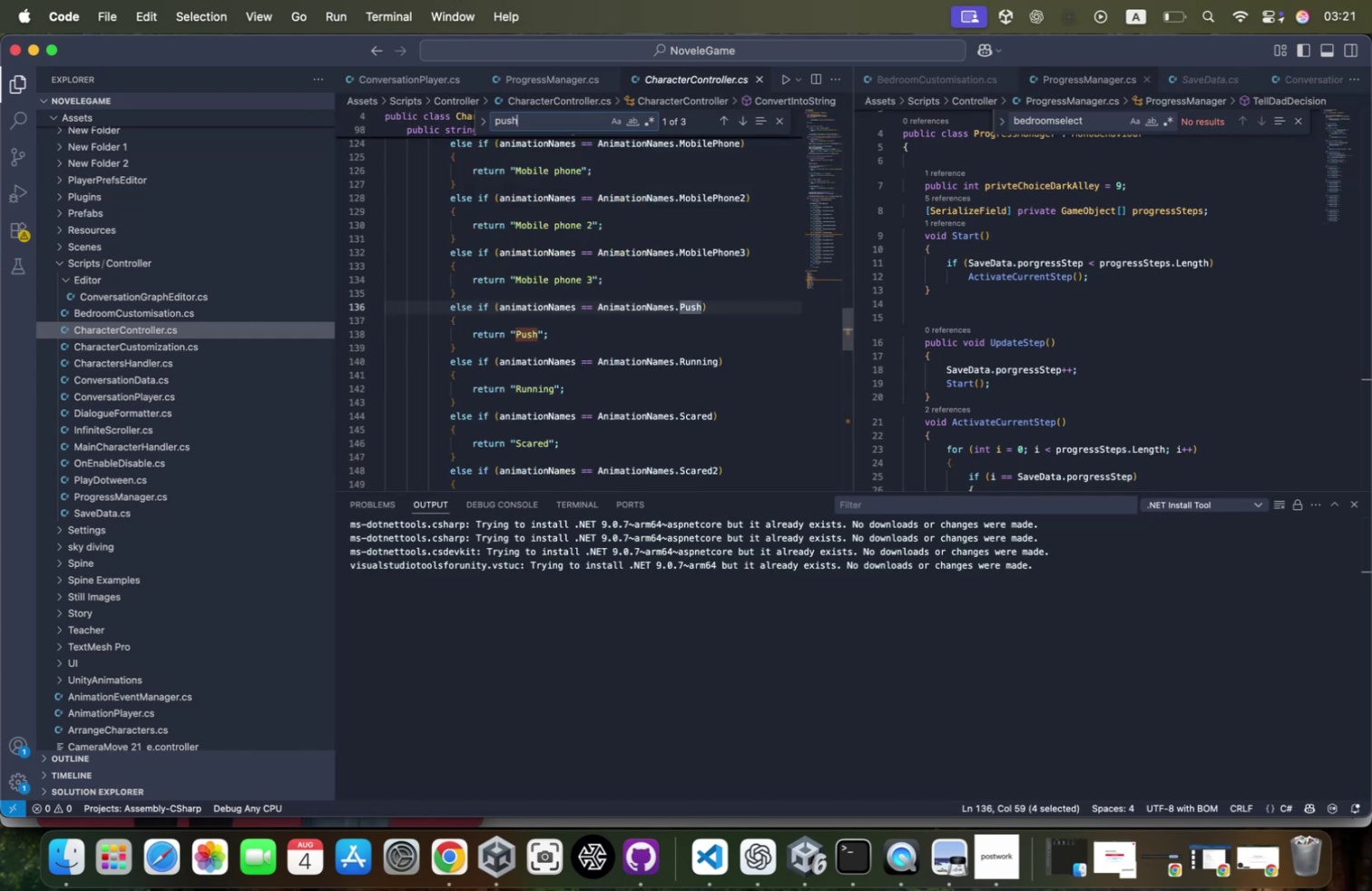 
key(Enter)
 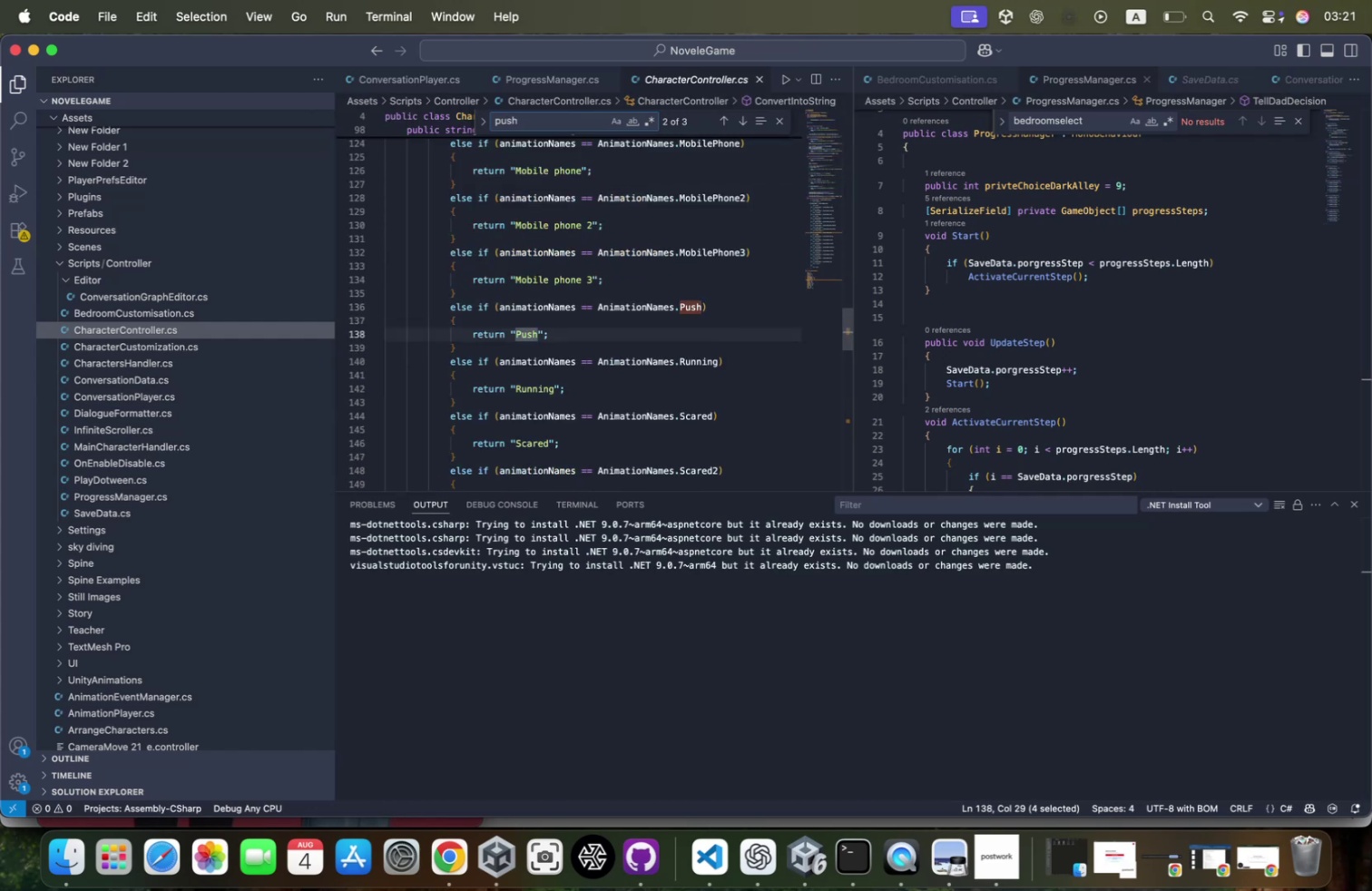 
key(Enter)
 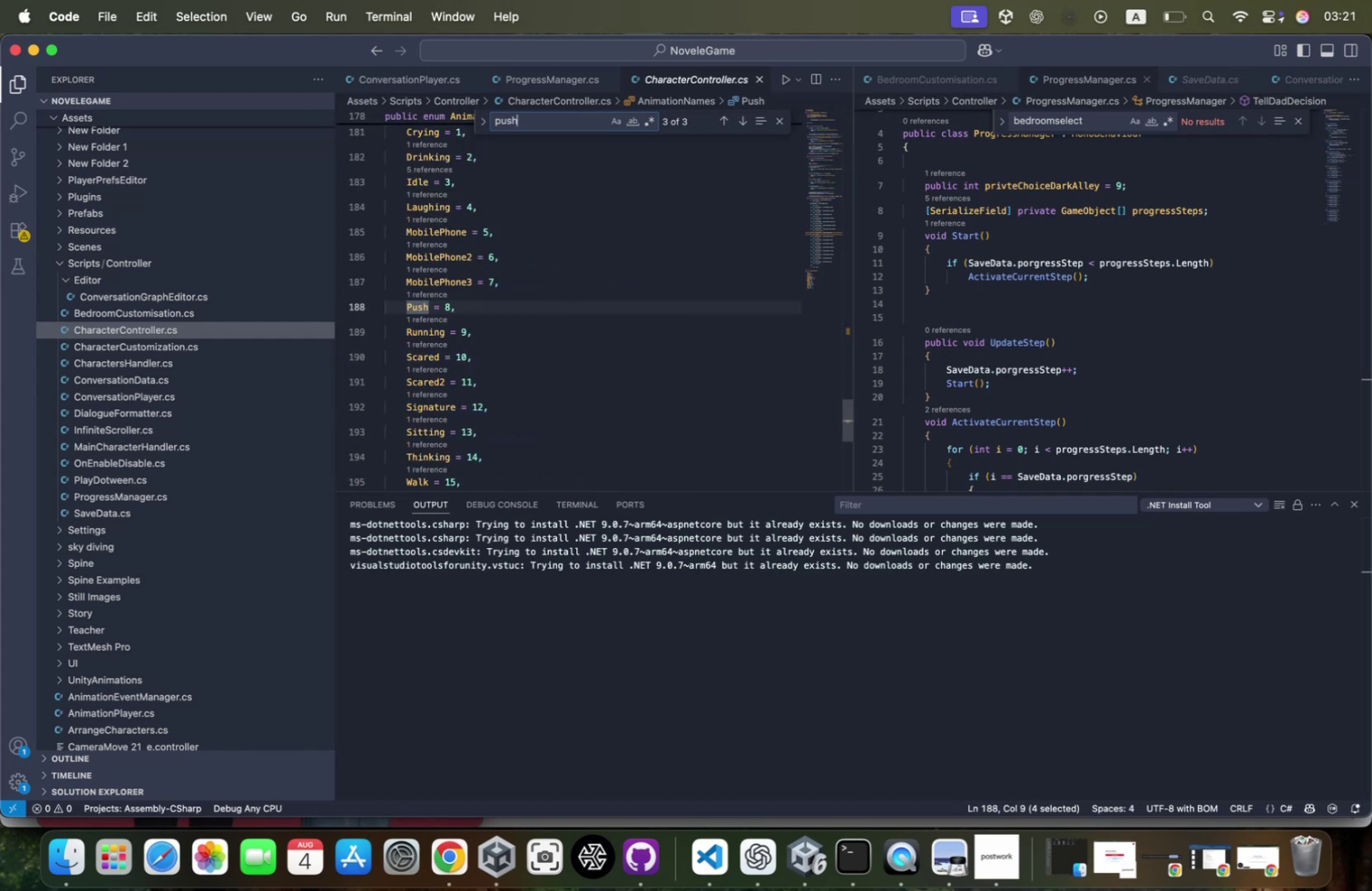 
key(Enter)
 